 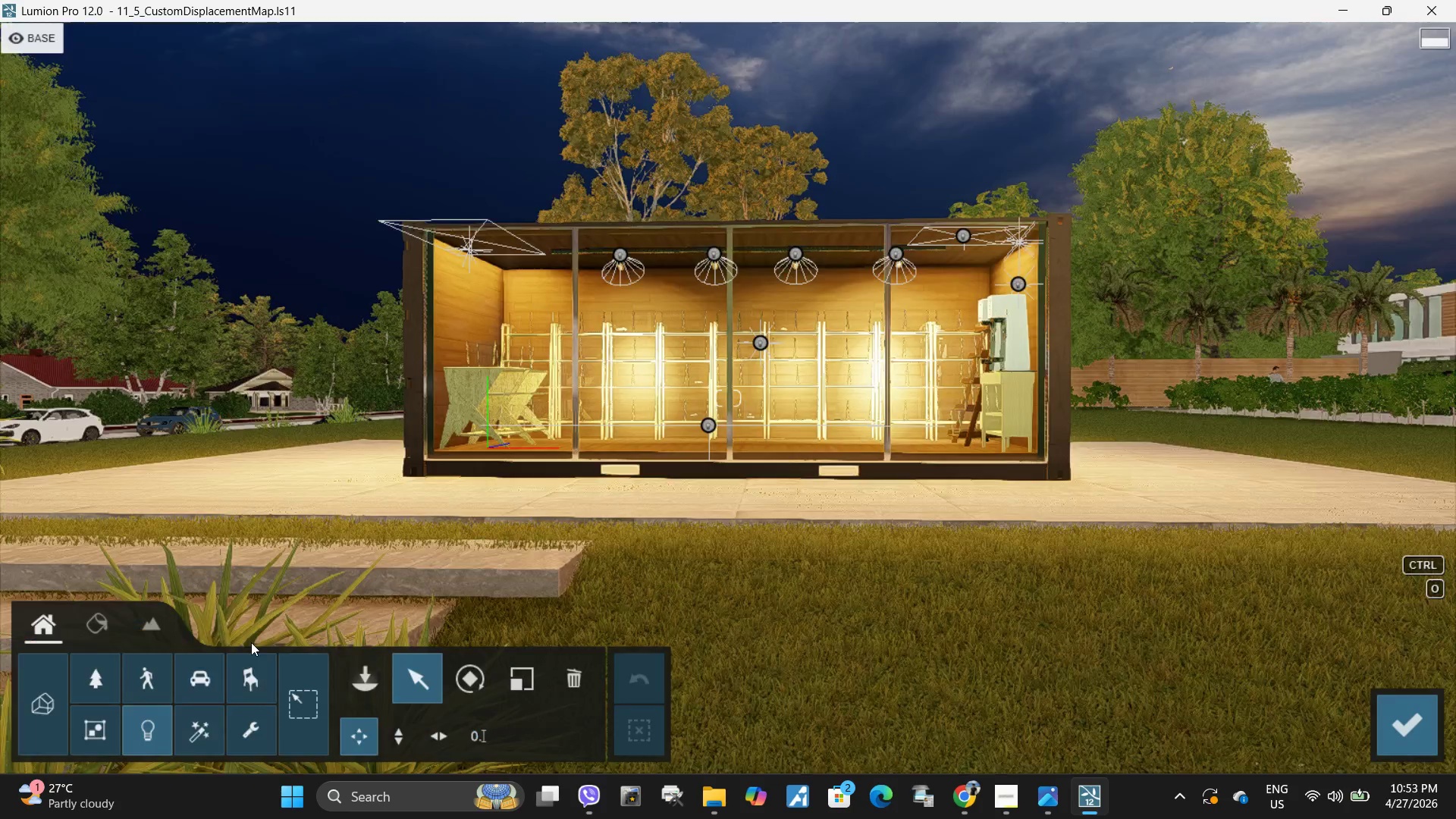 
left_click([100, 645])
 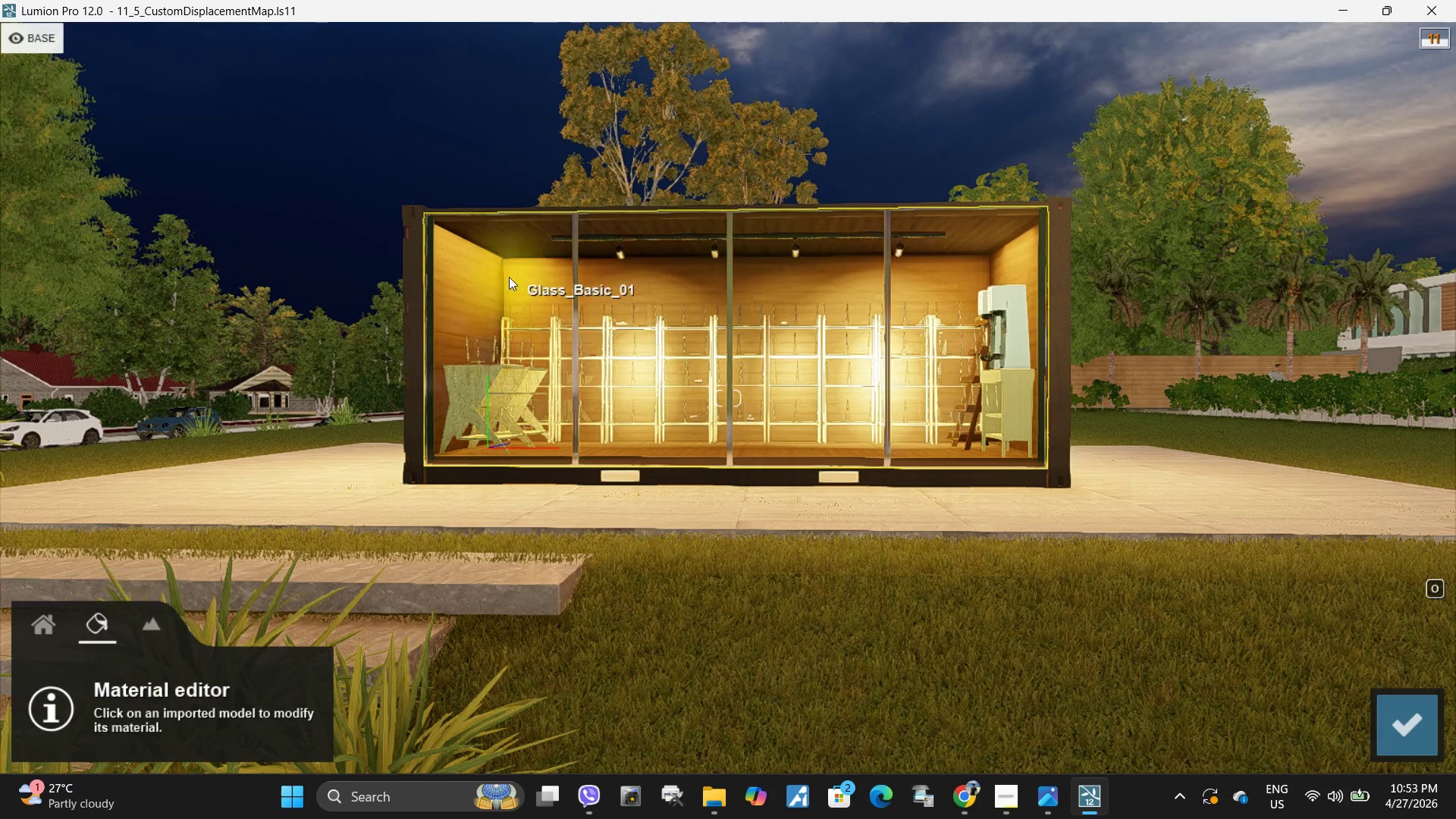 
left_click([512, 277])
 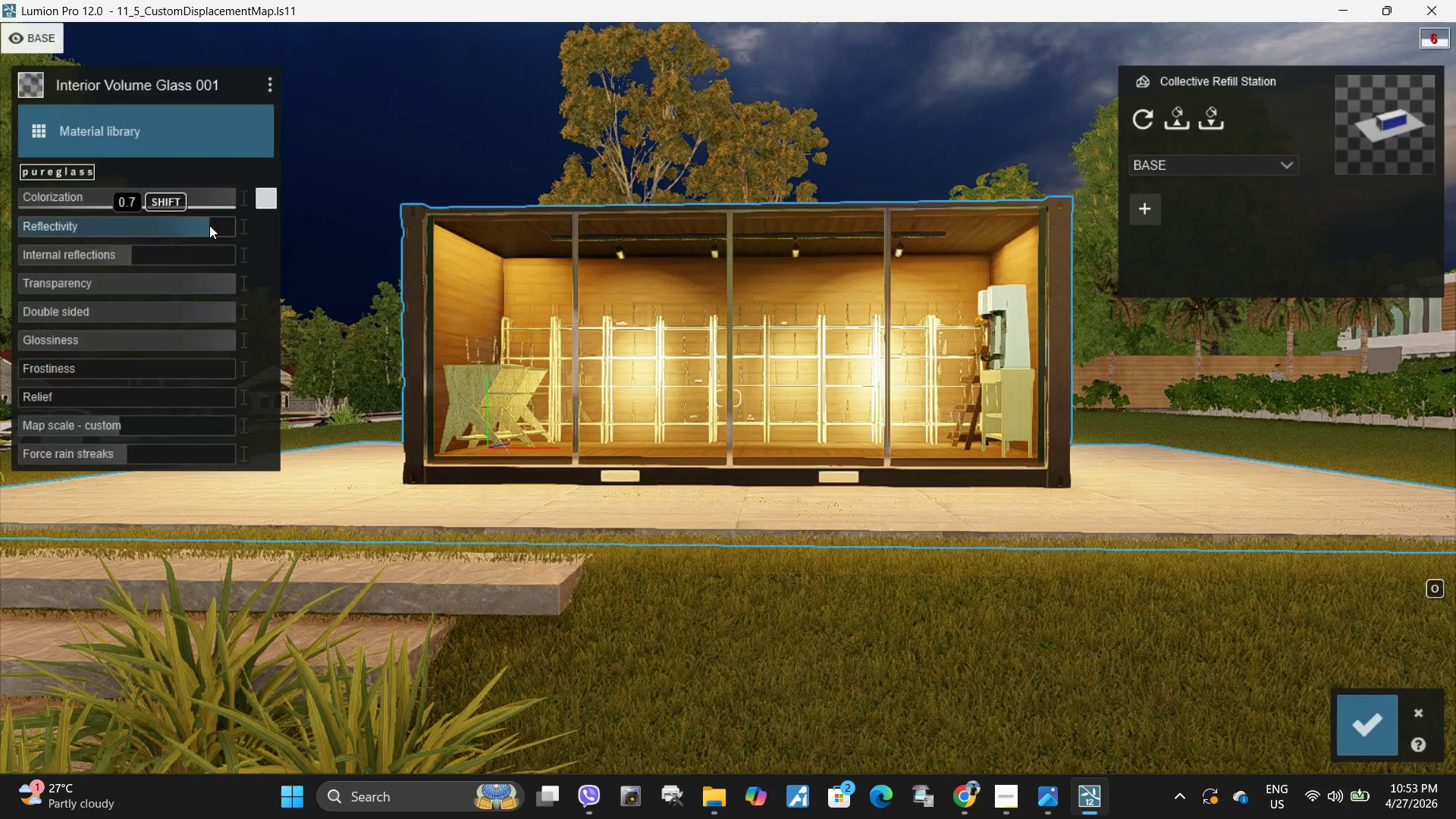 
left_click_drag(start_coordinate=[211, 225], to_coordinate=[232, 232])
 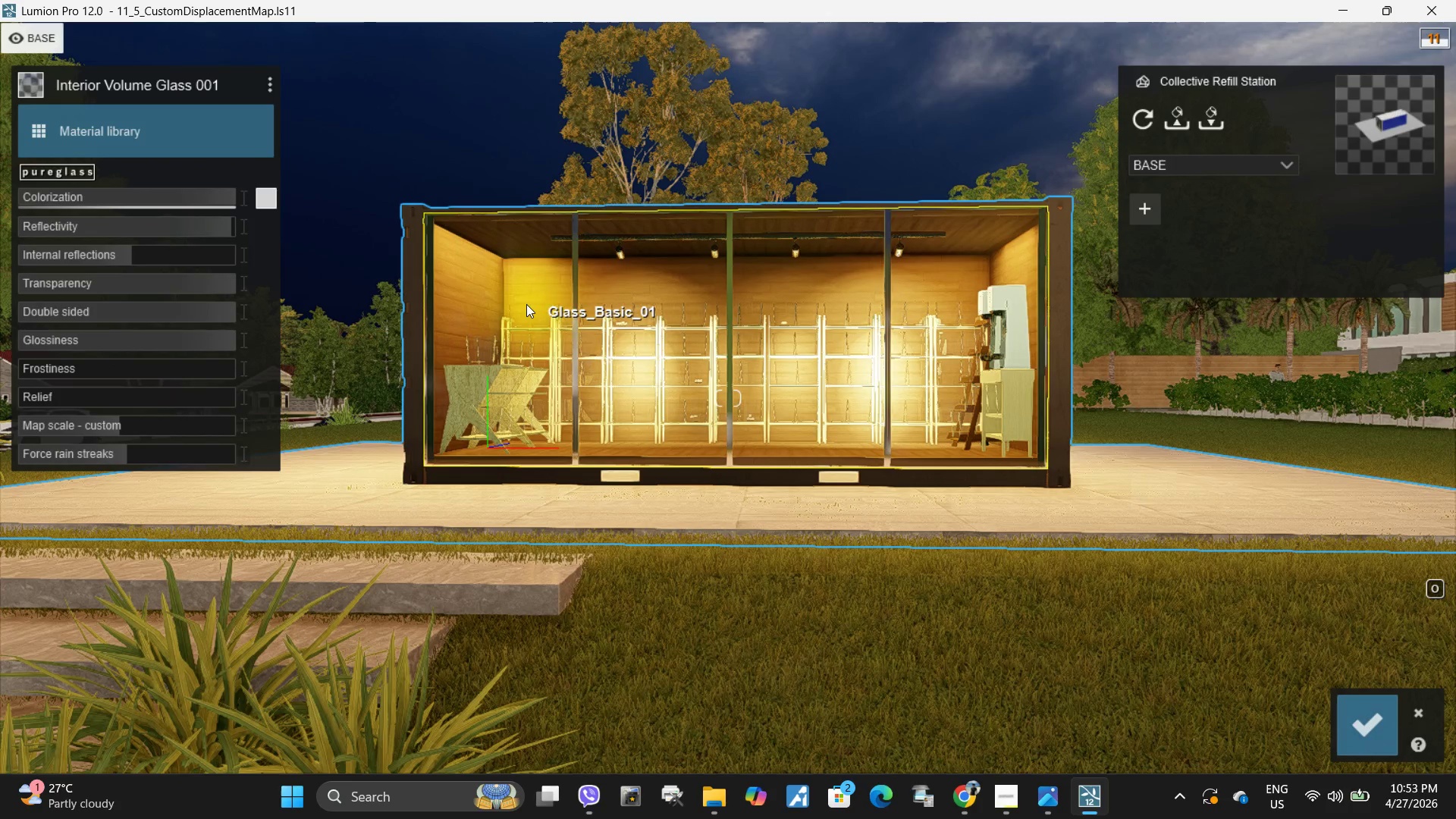 
left_click([526, 304])
 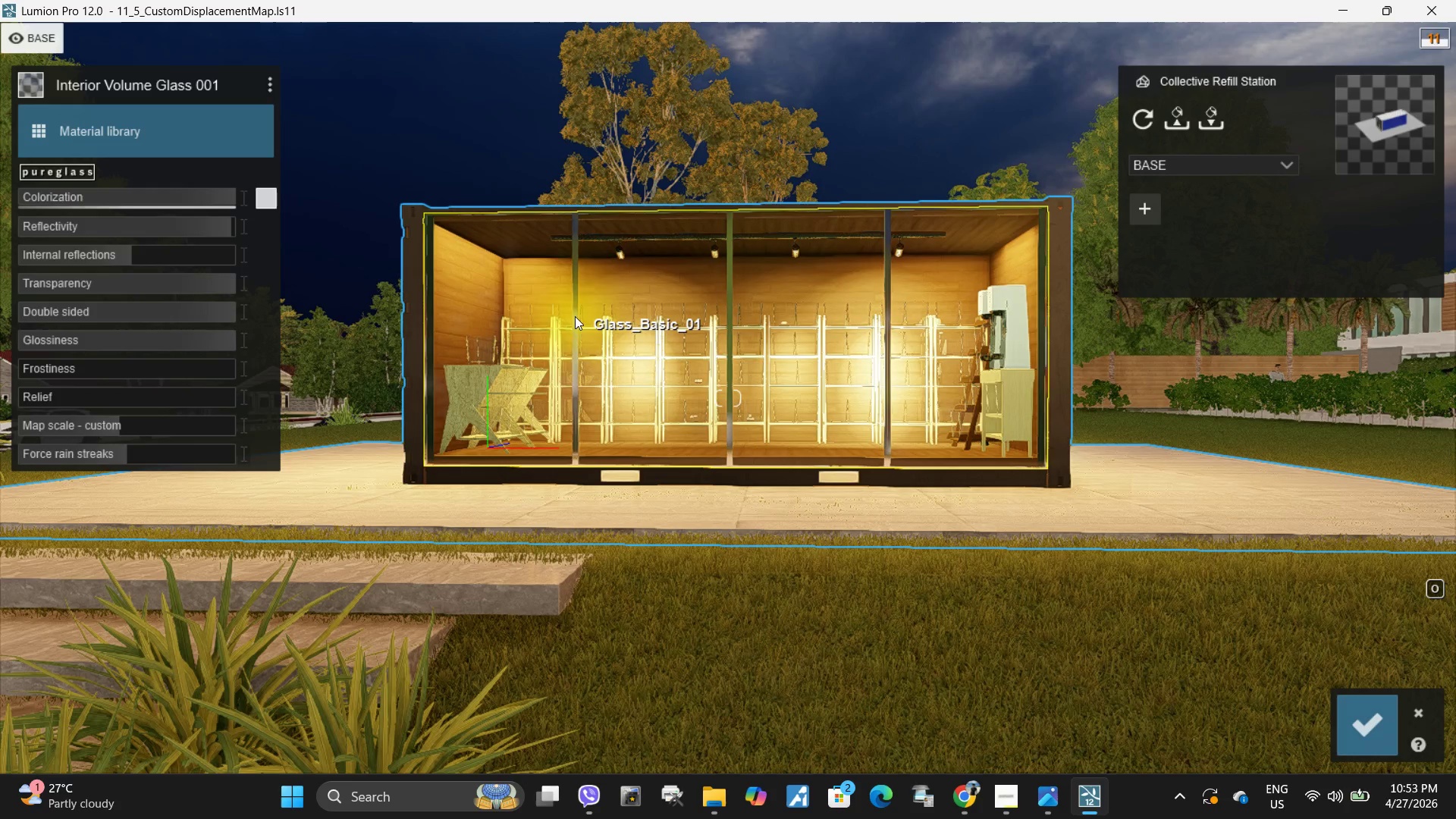 
hold_key(key=W, duration=1.91)
 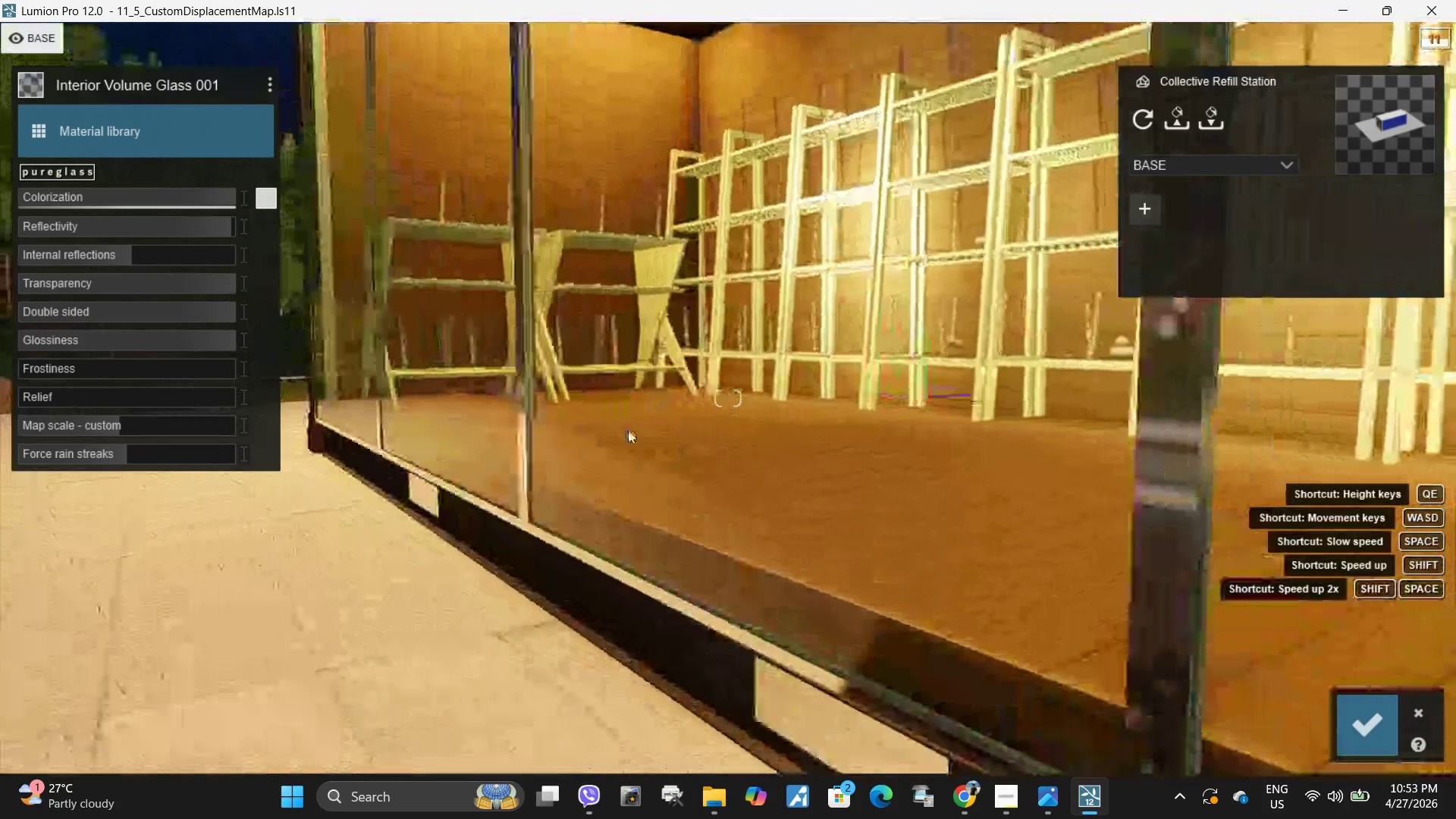 
hold_key(key=D, duration=0.48)
 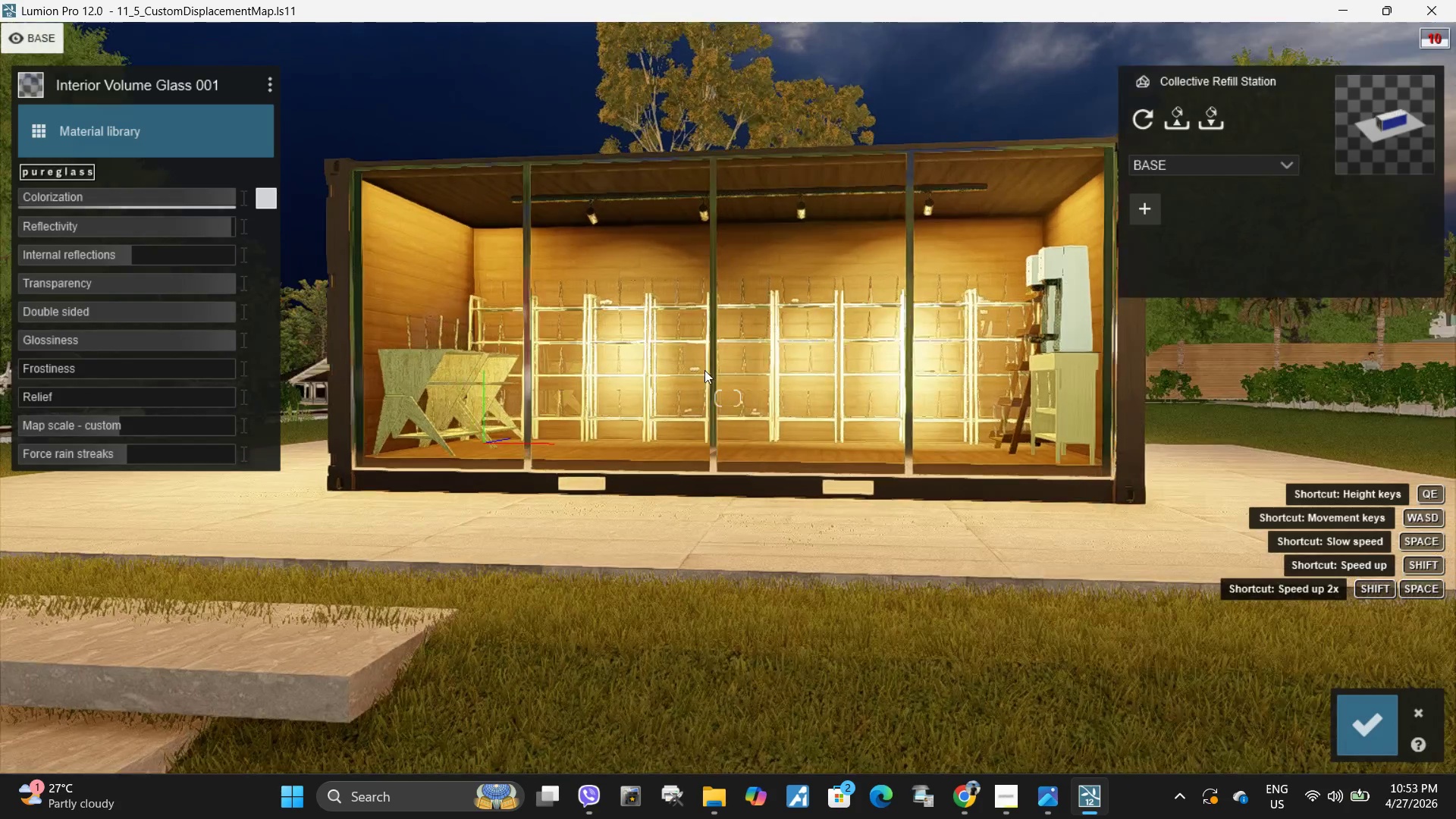 
hold_key(key=D, duration=1.03)
 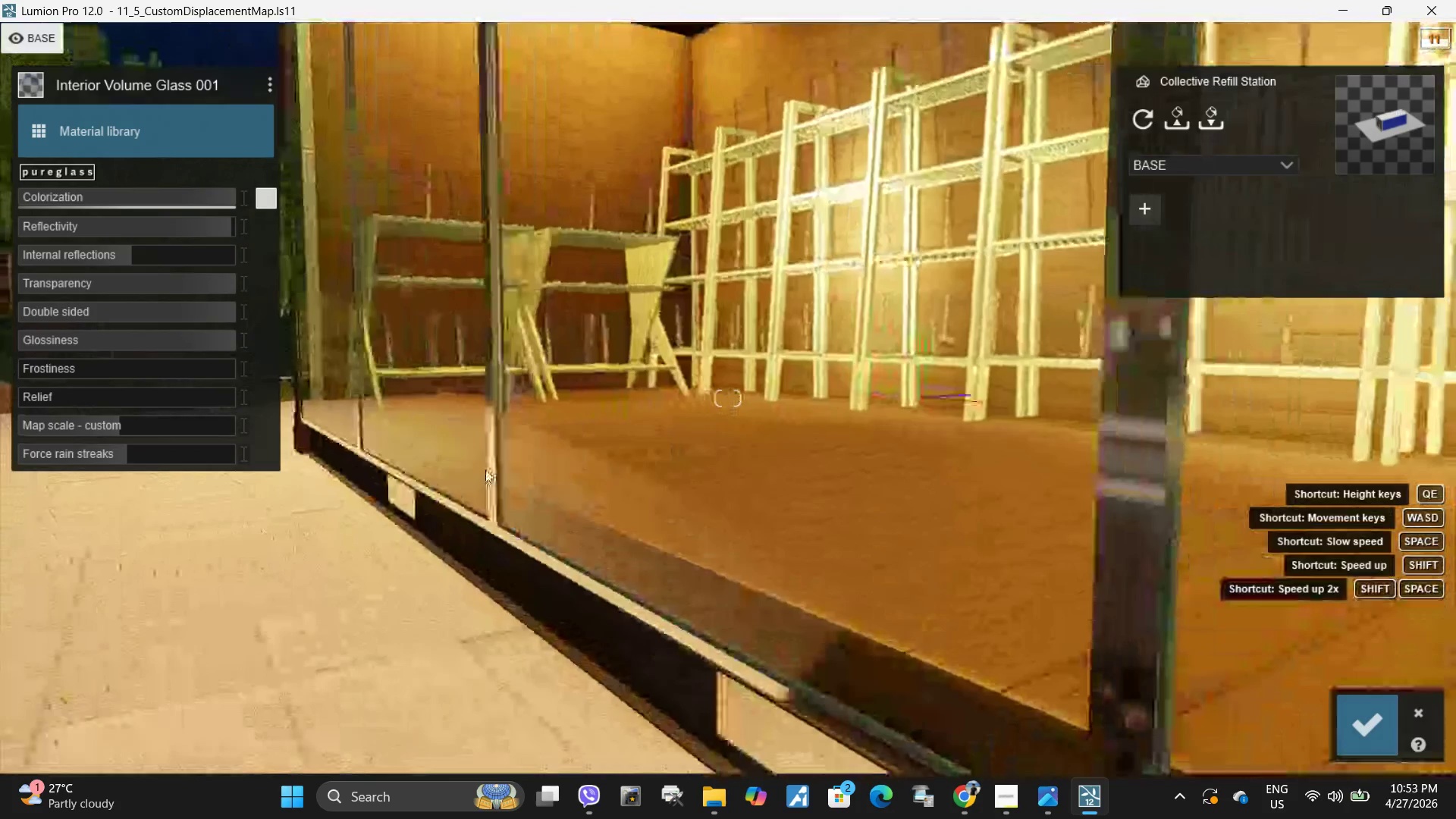 
key(A)
 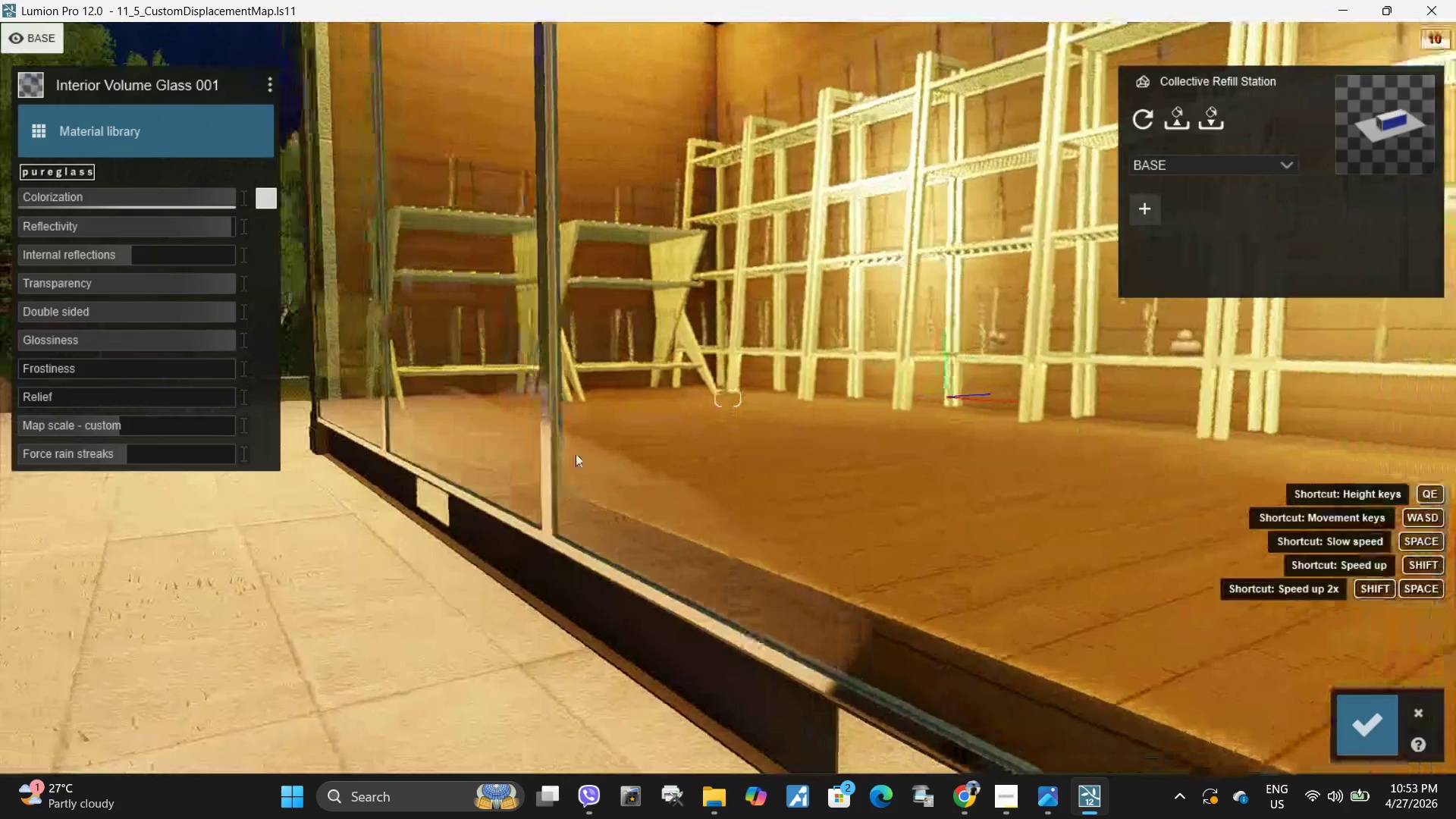 
mouse_move([588, 456])
 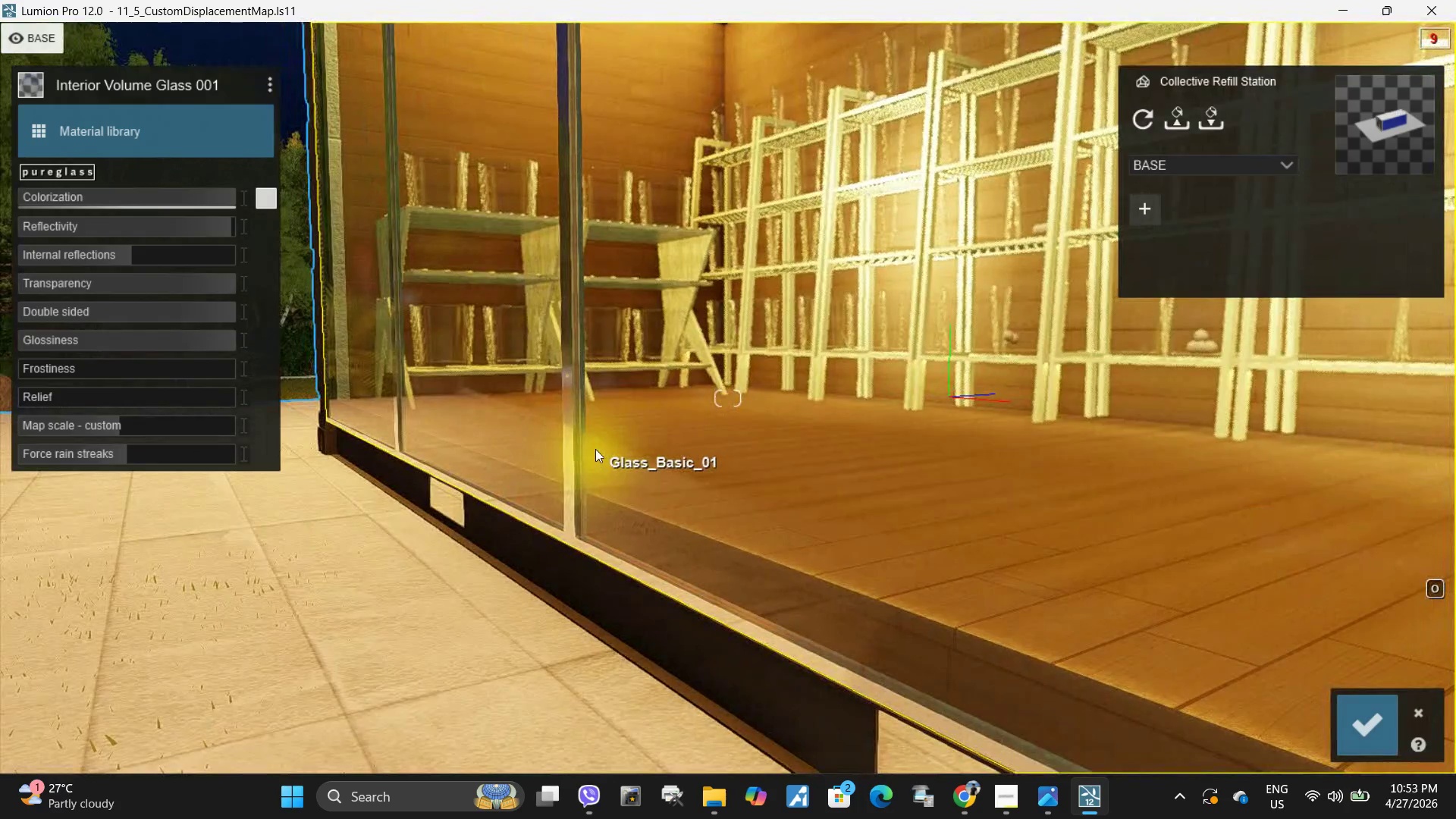 
type(wdda)
 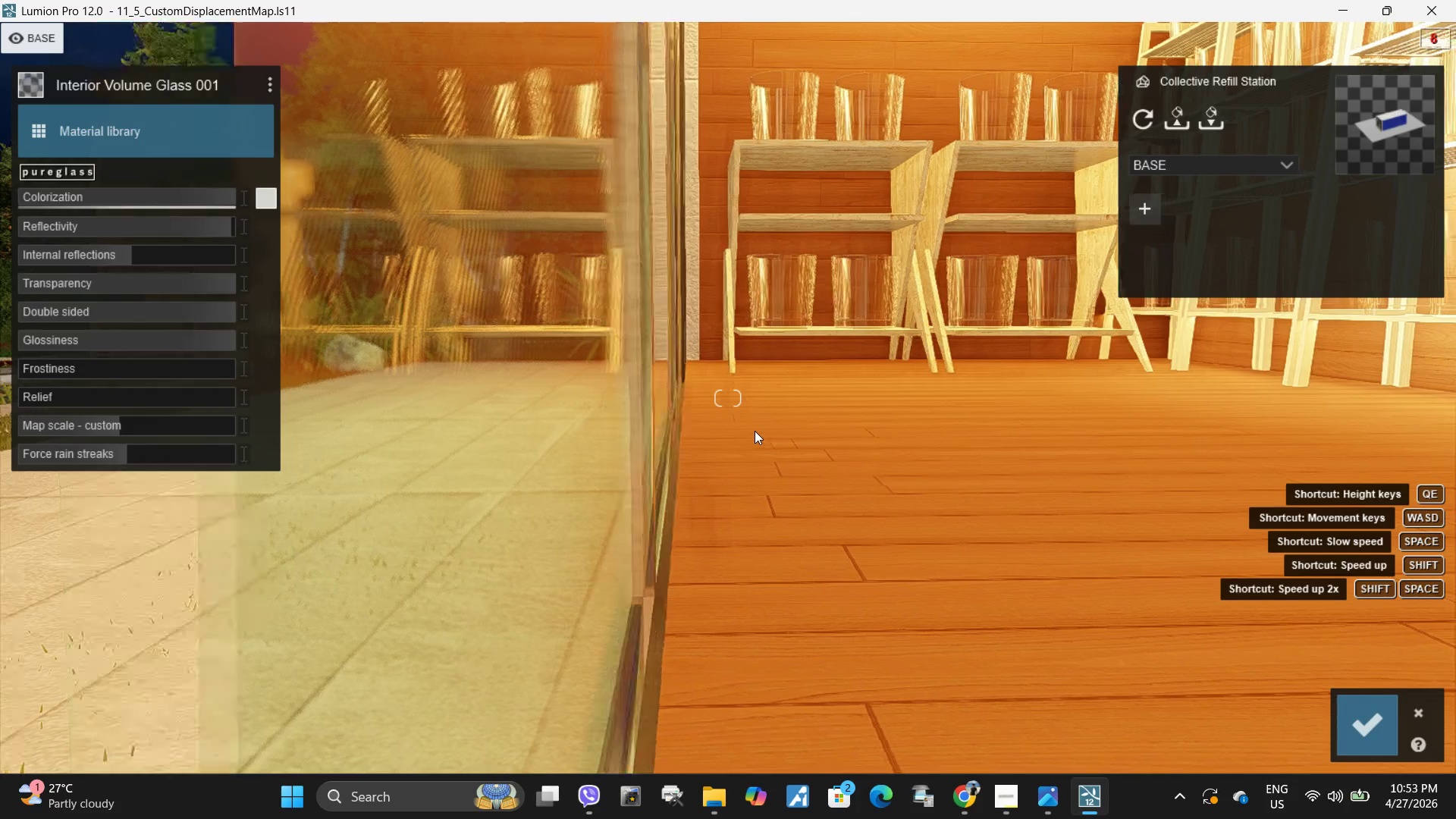 
hold_key(key=Space, duration=4.06)
 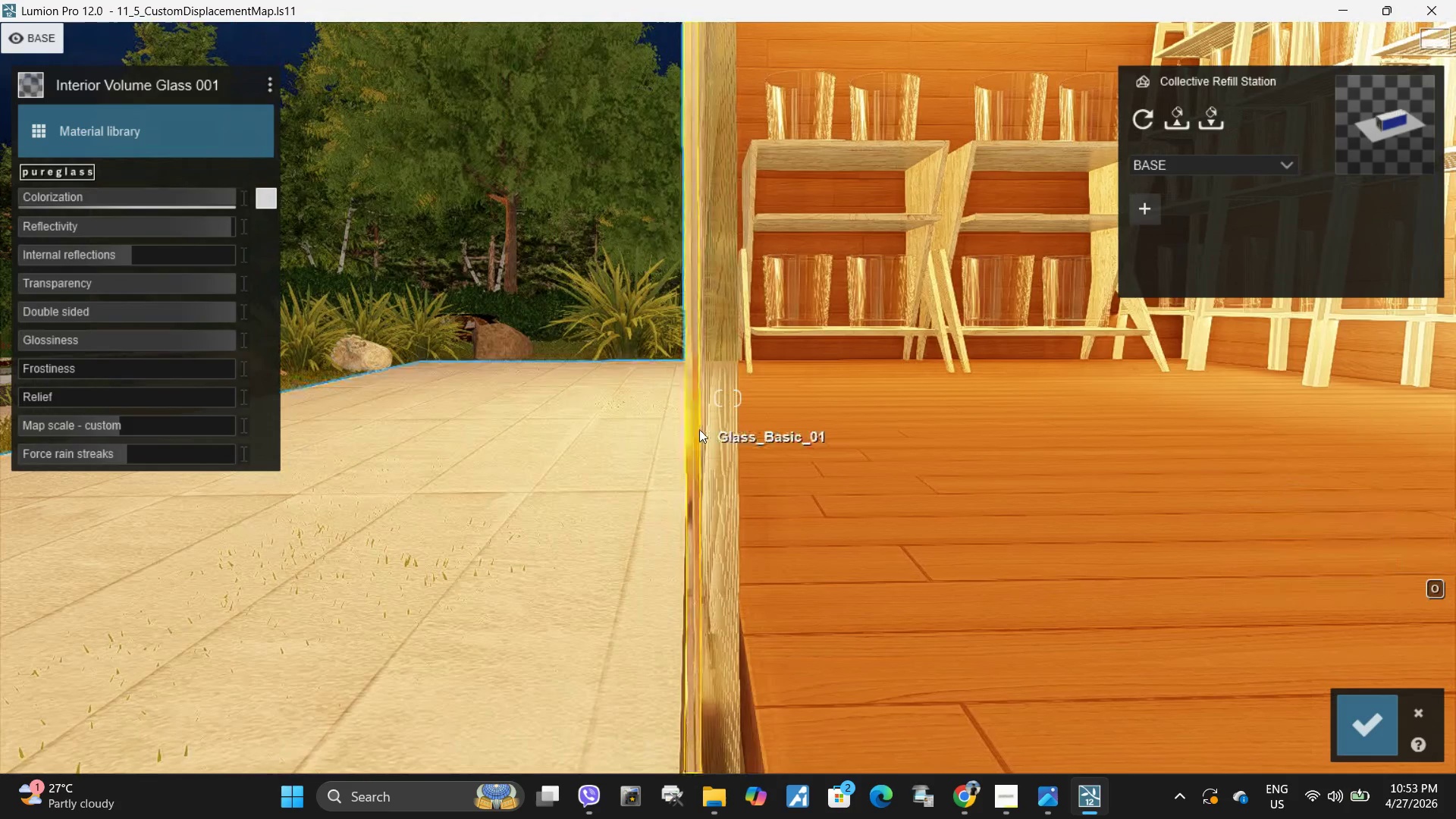 
key(A)
 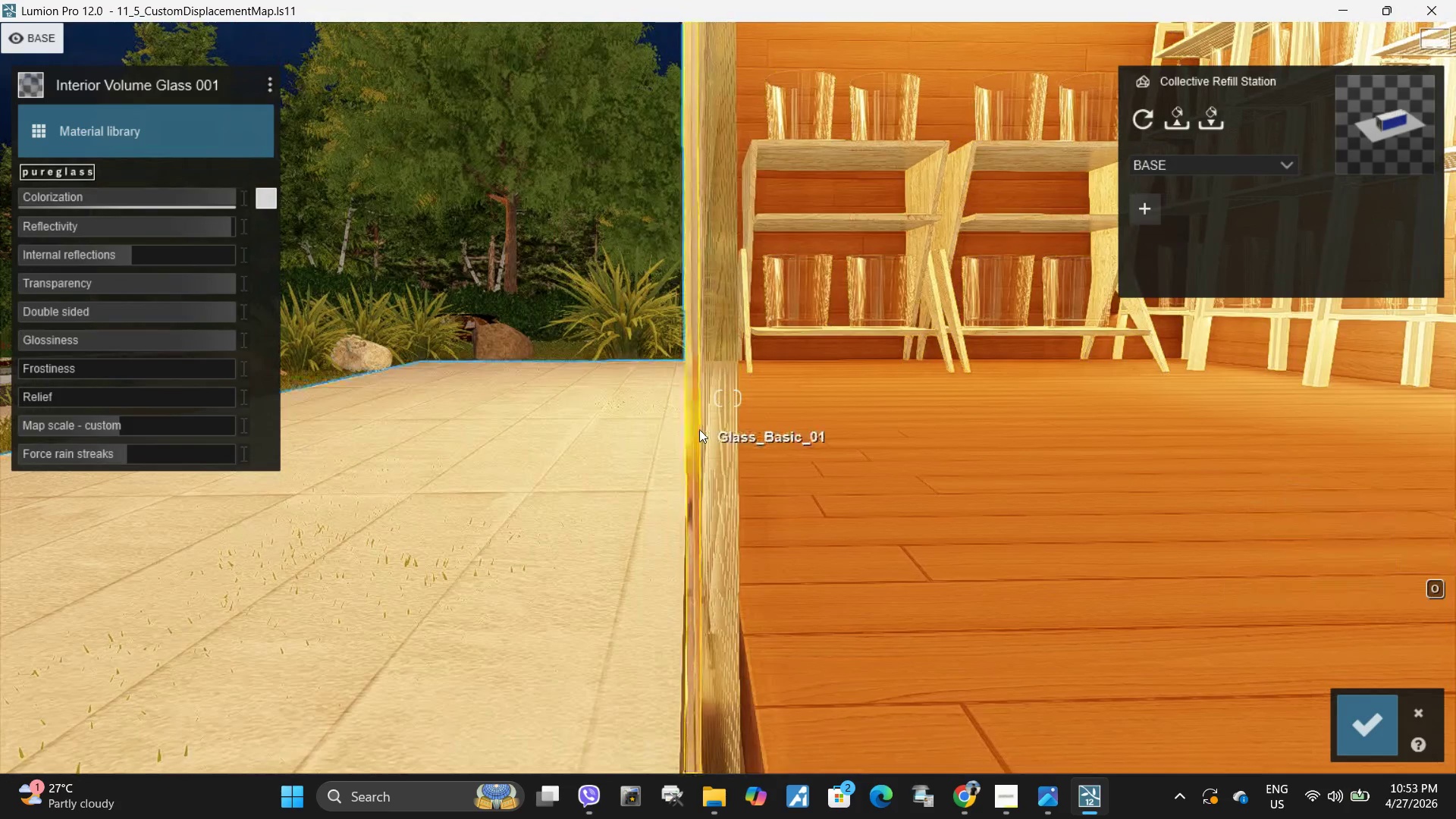 
key(W)
 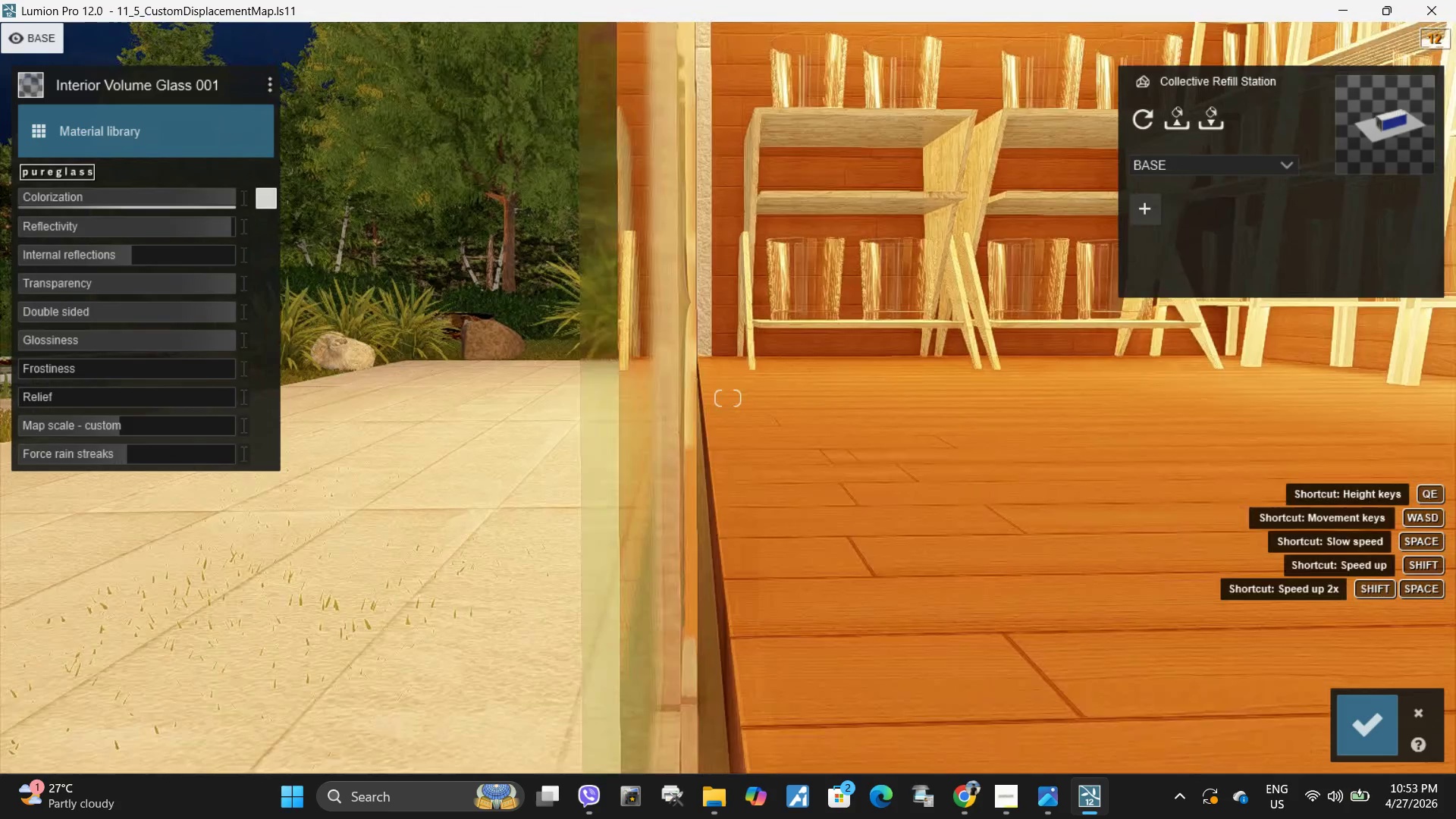 
type(ww)
 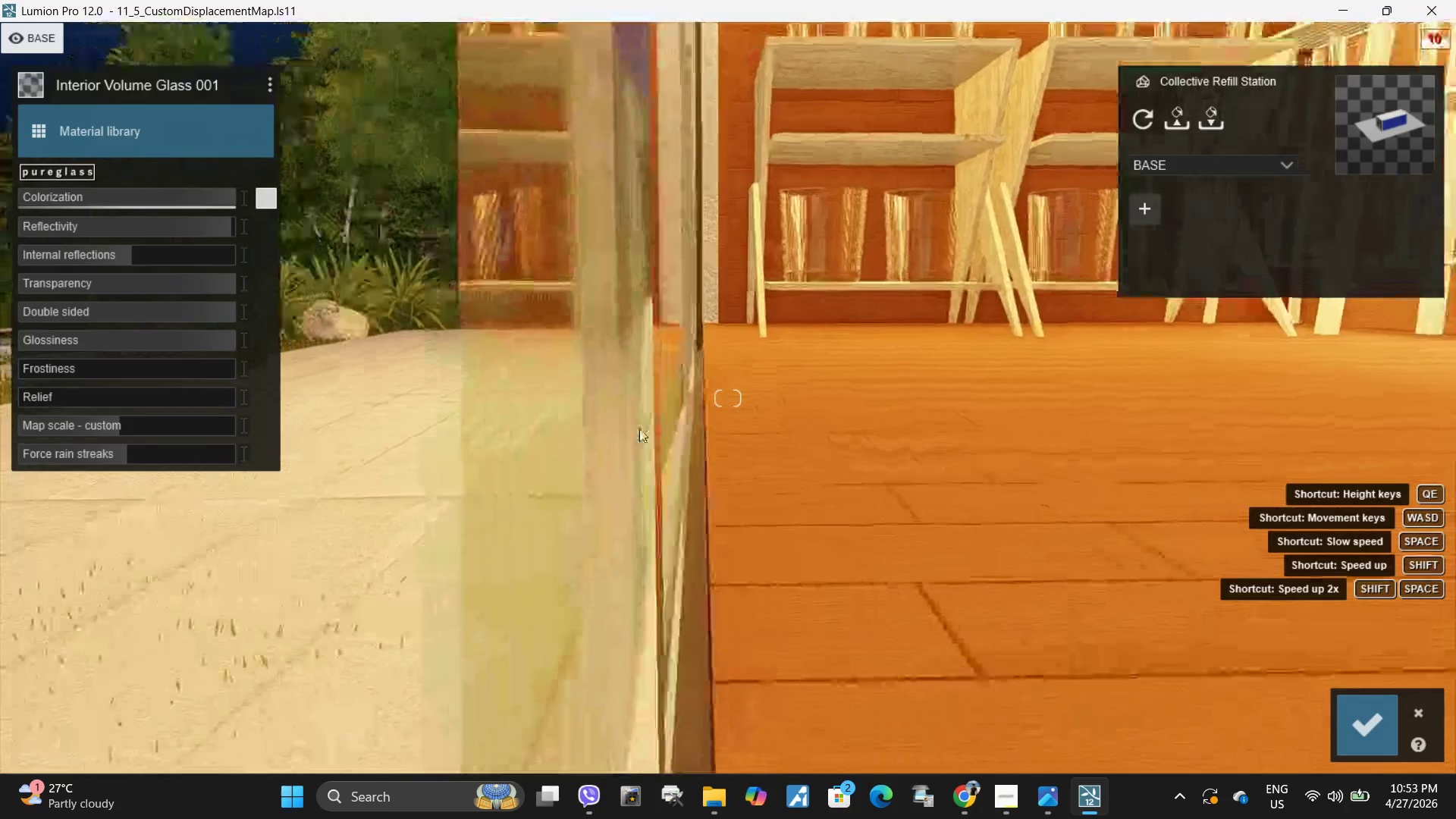 
key(A)
 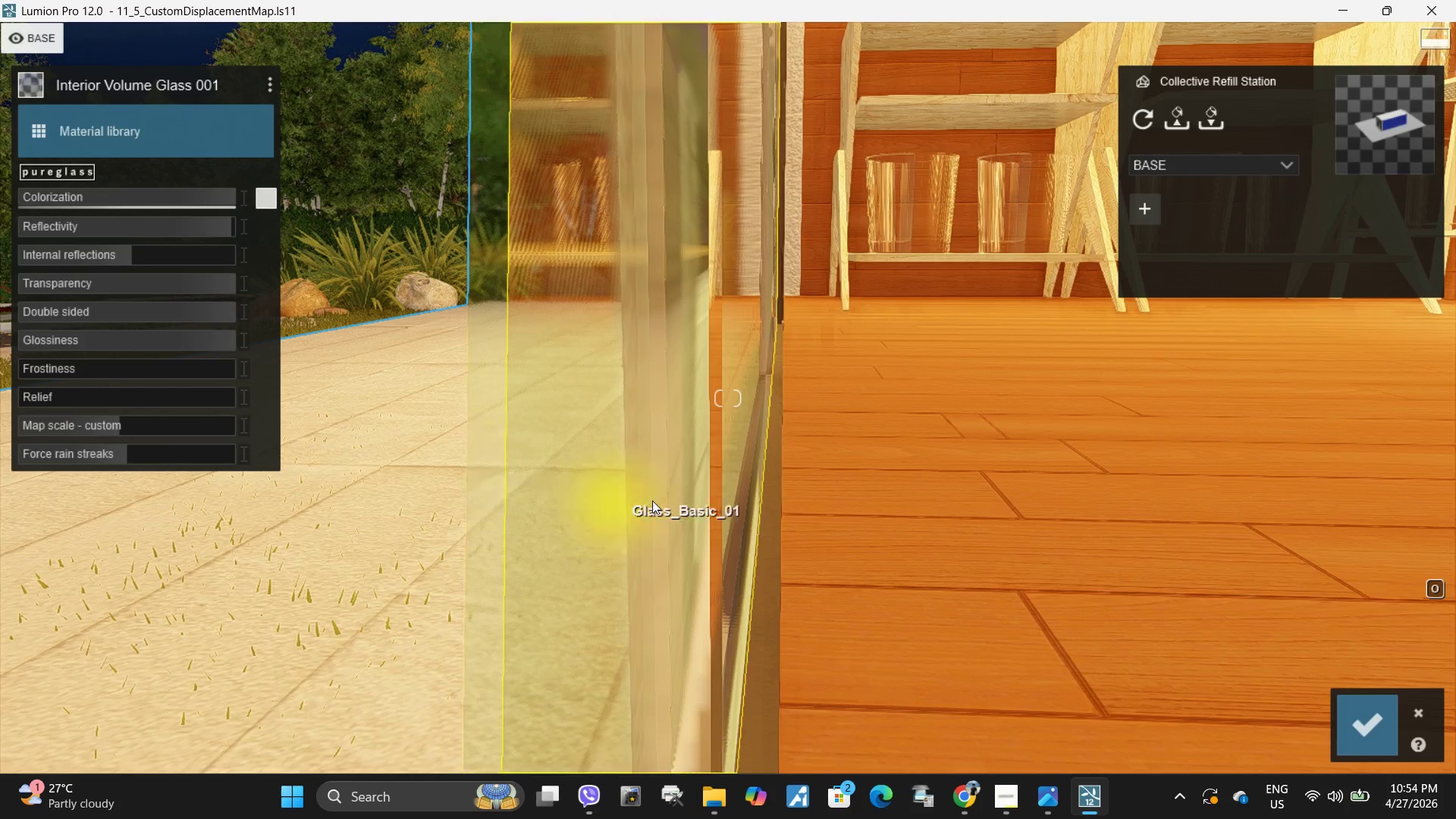 
left_click([485, 468])
 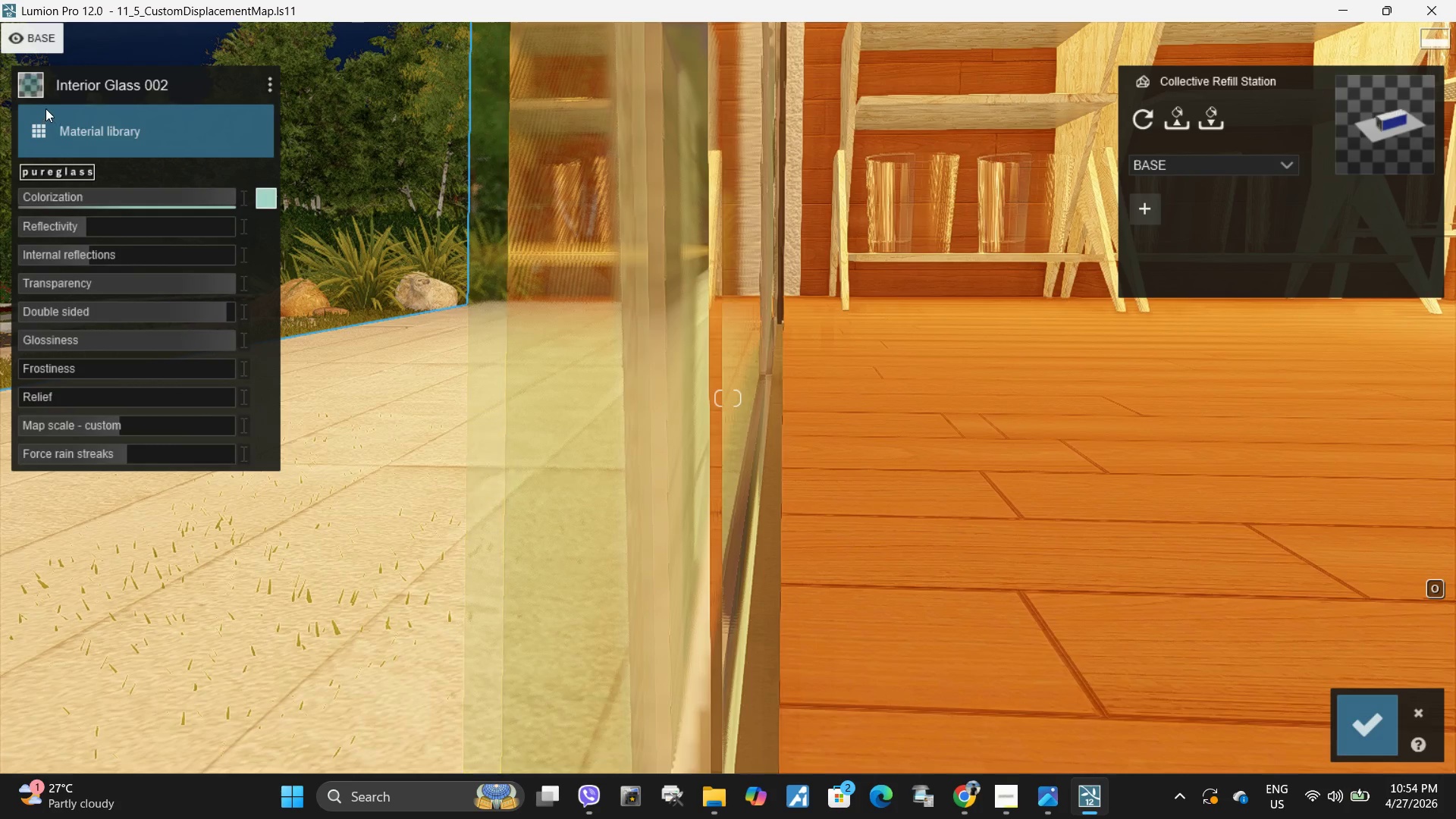 
left_click([105, 142])
 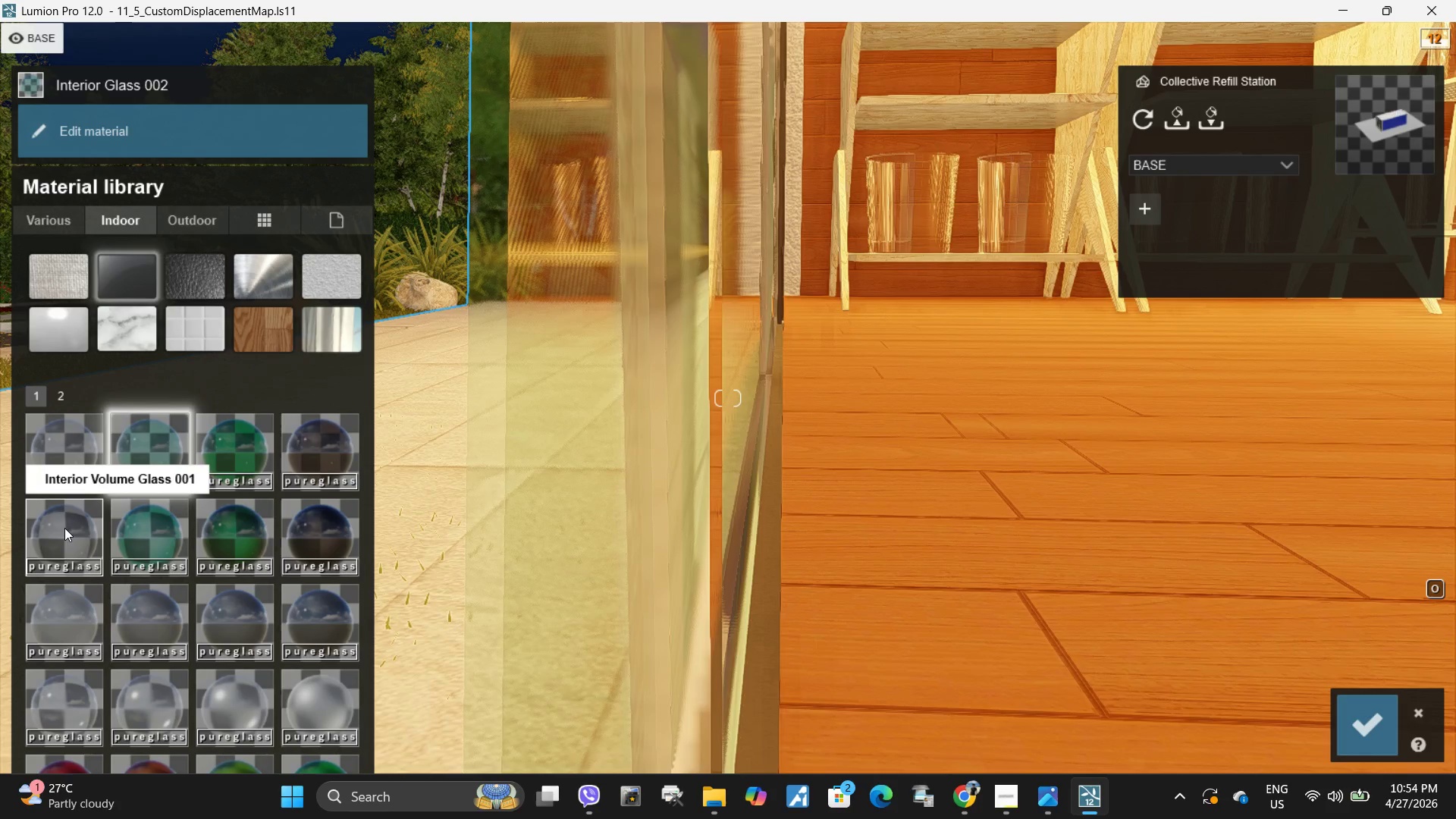 
left_click([64, 528])
 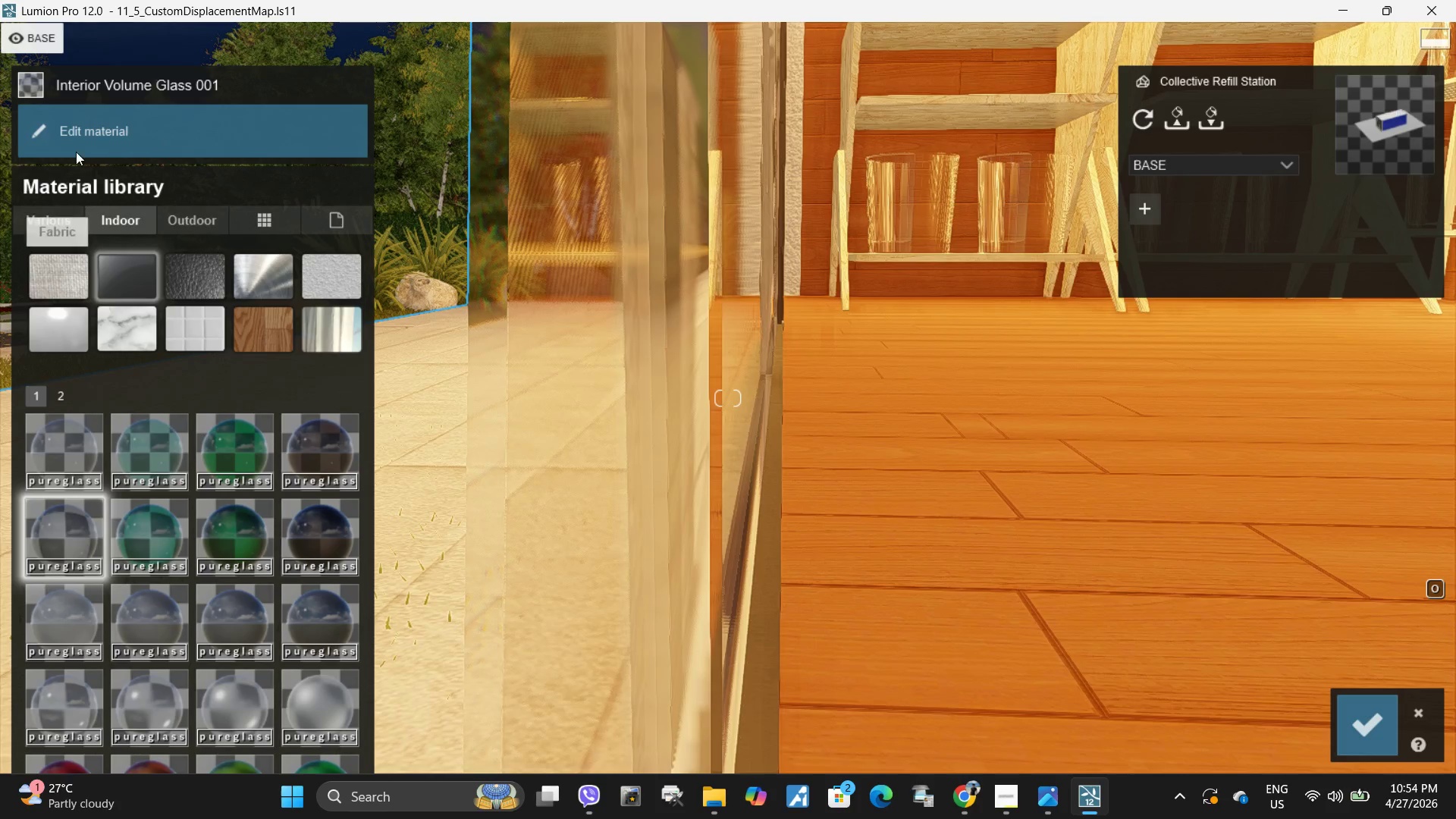 
left_click([99, 129])
 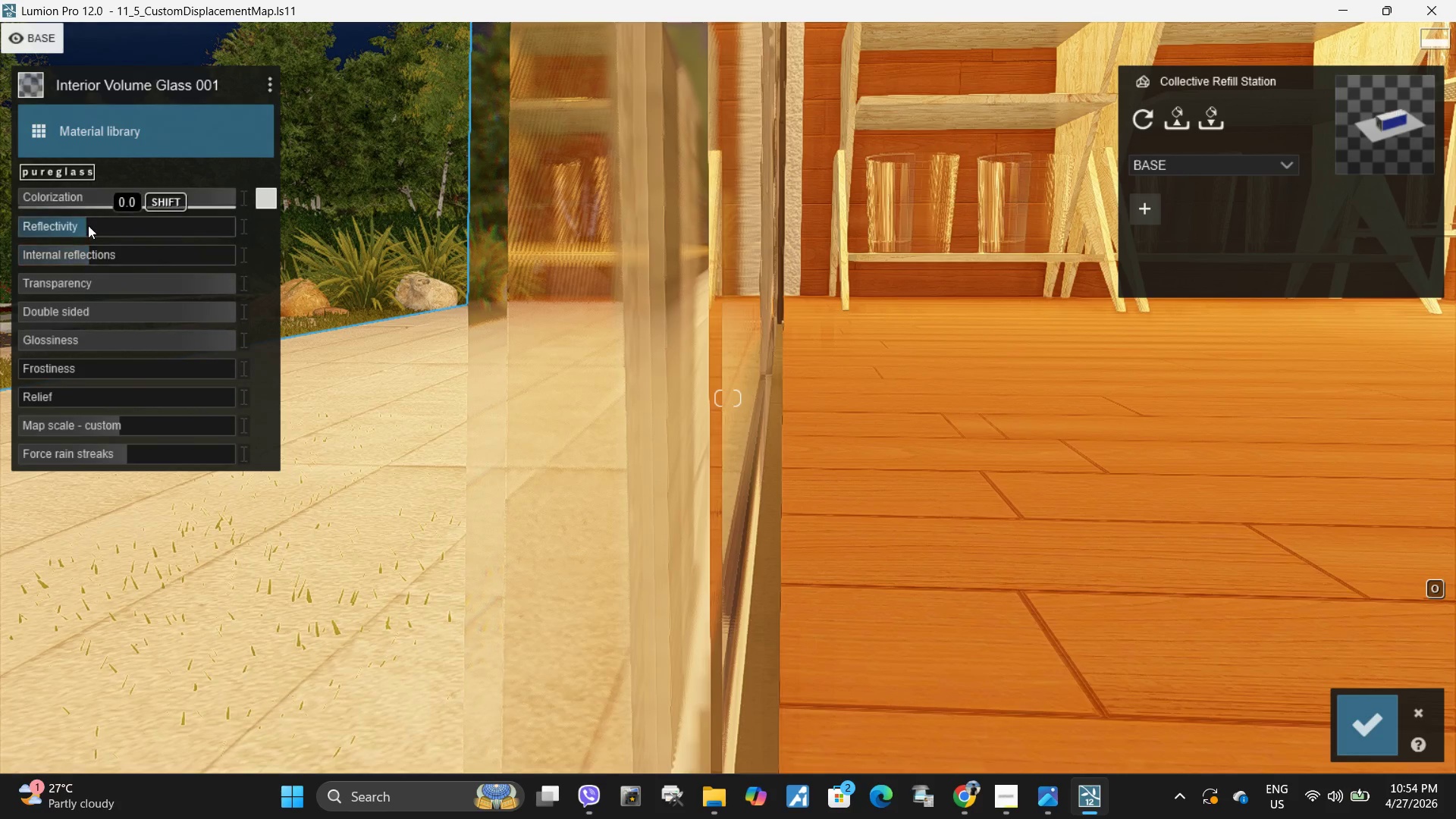 
left_click_drag(start_coordinate=[88, 229], to_coordinate=[229, 232])
 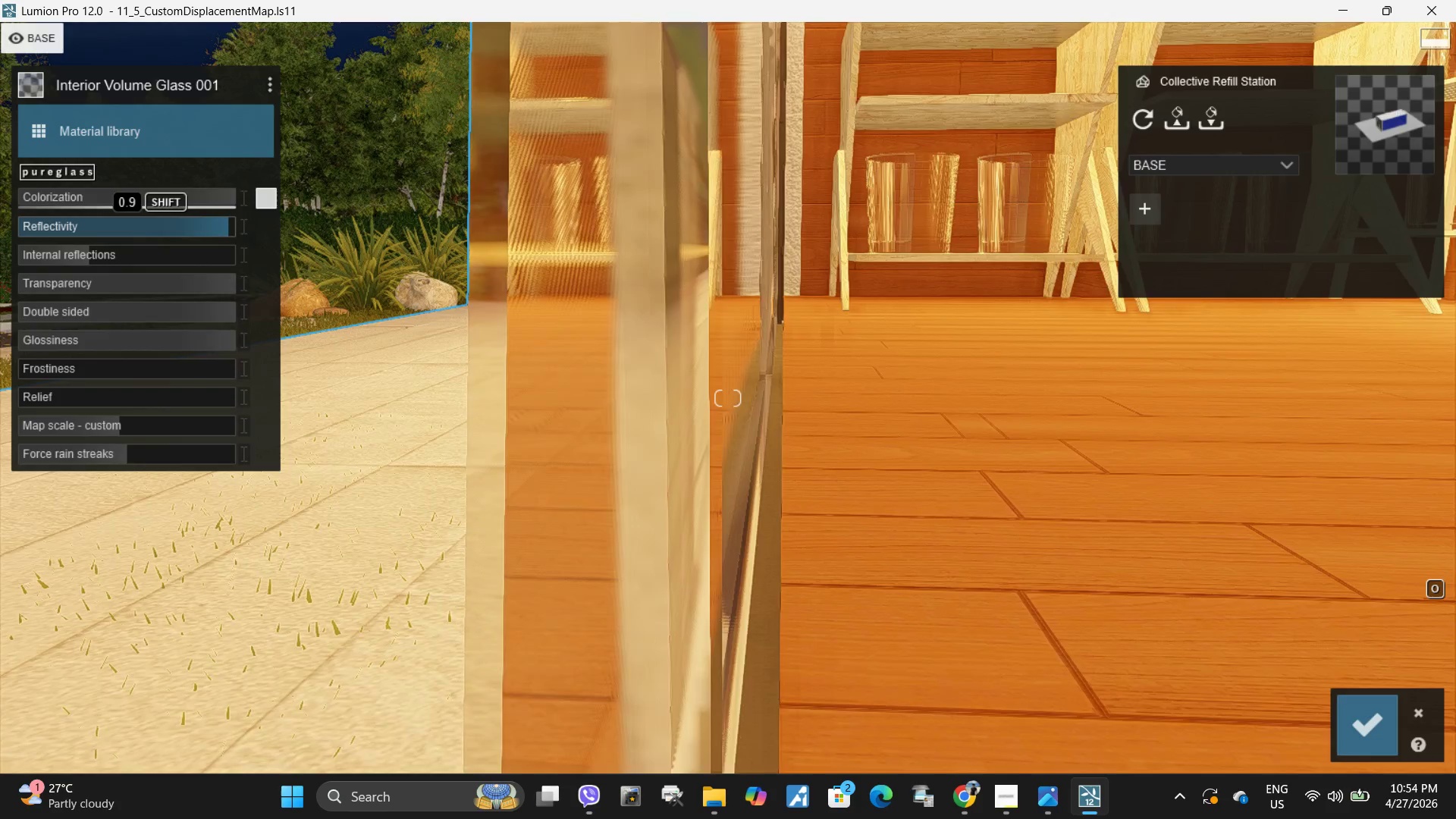 
hold_key(key=A, duration=1.05)
 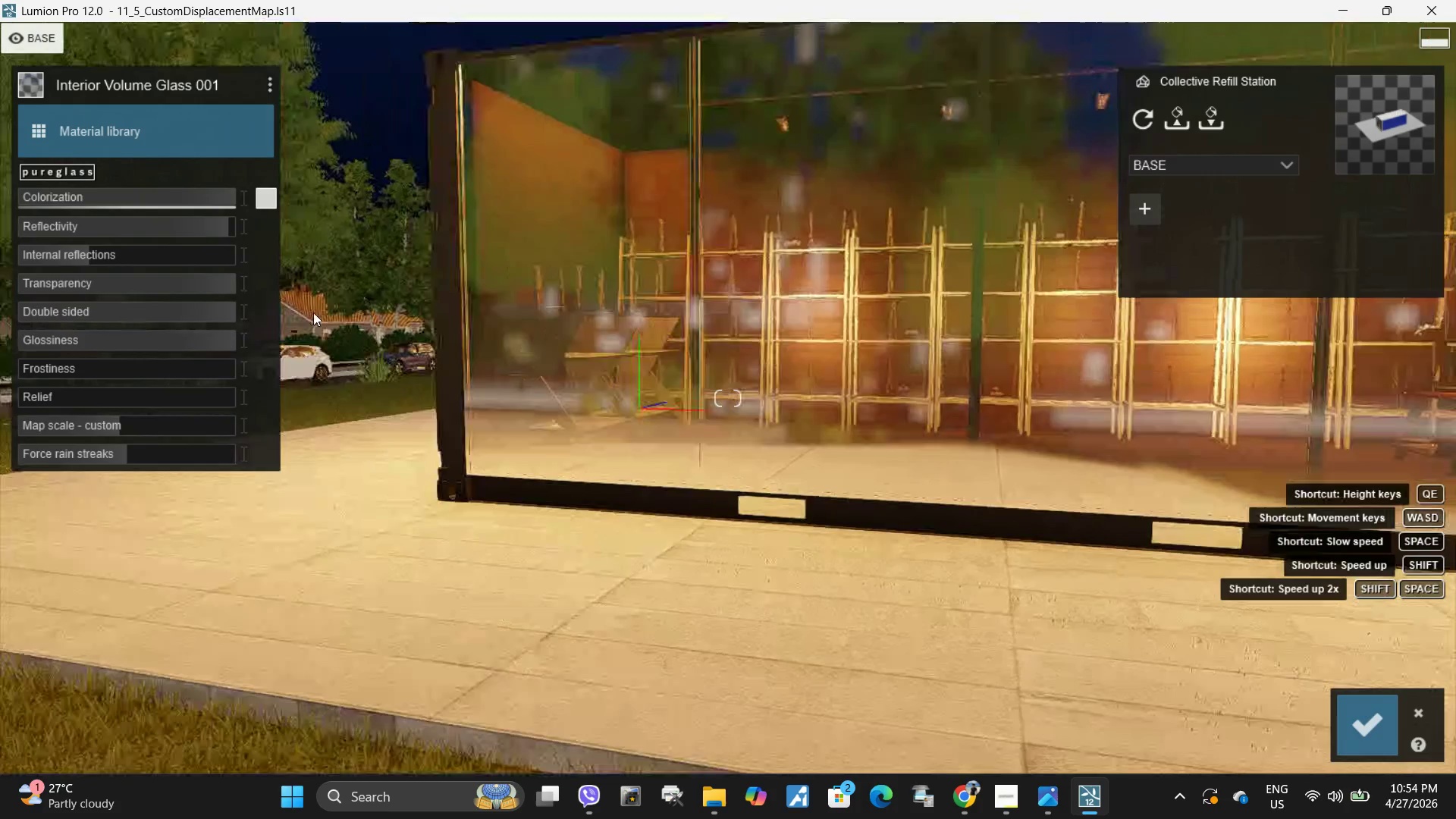 
hold_key(key=S, duration=1.78)
 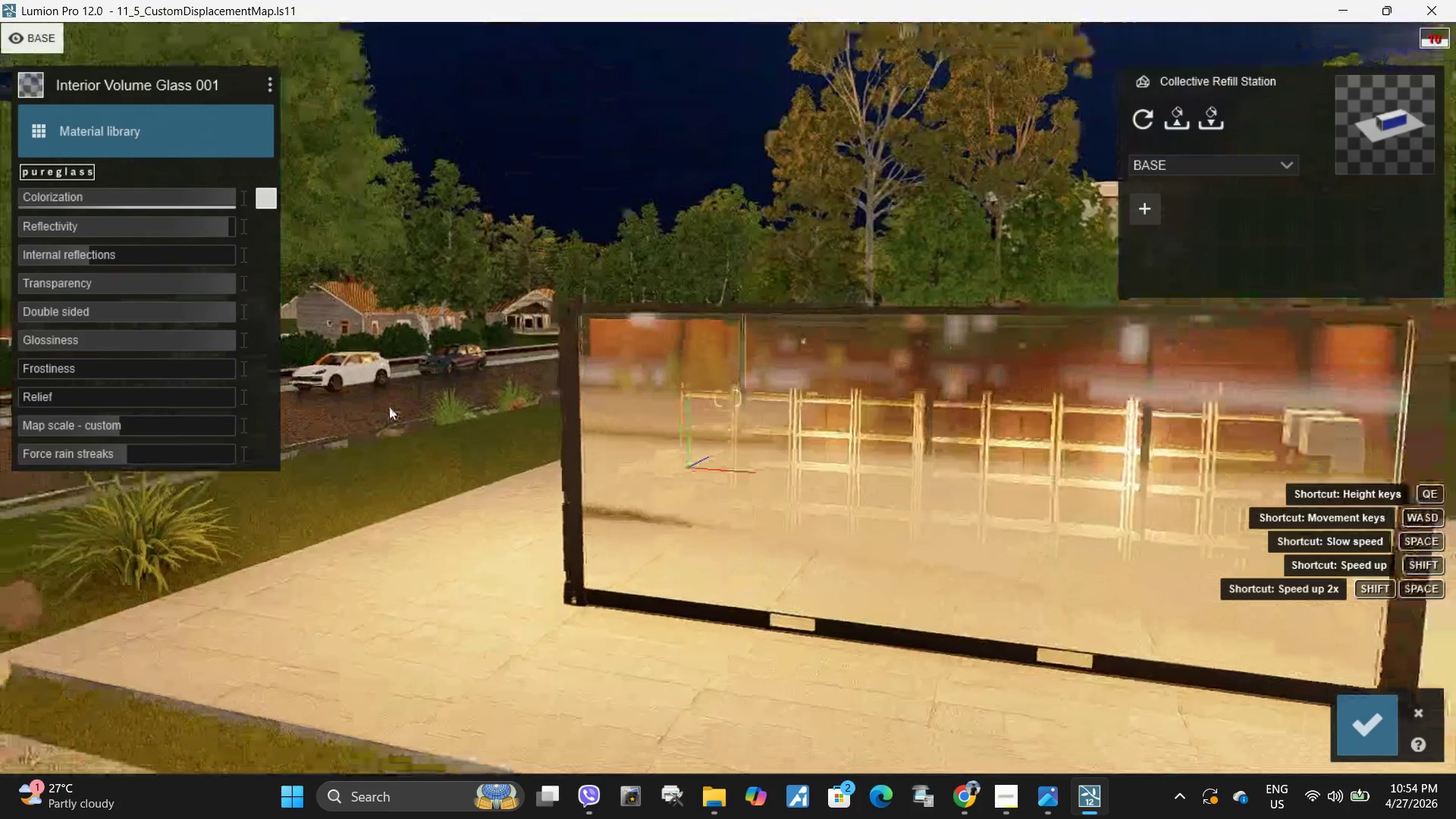 
key(D)
 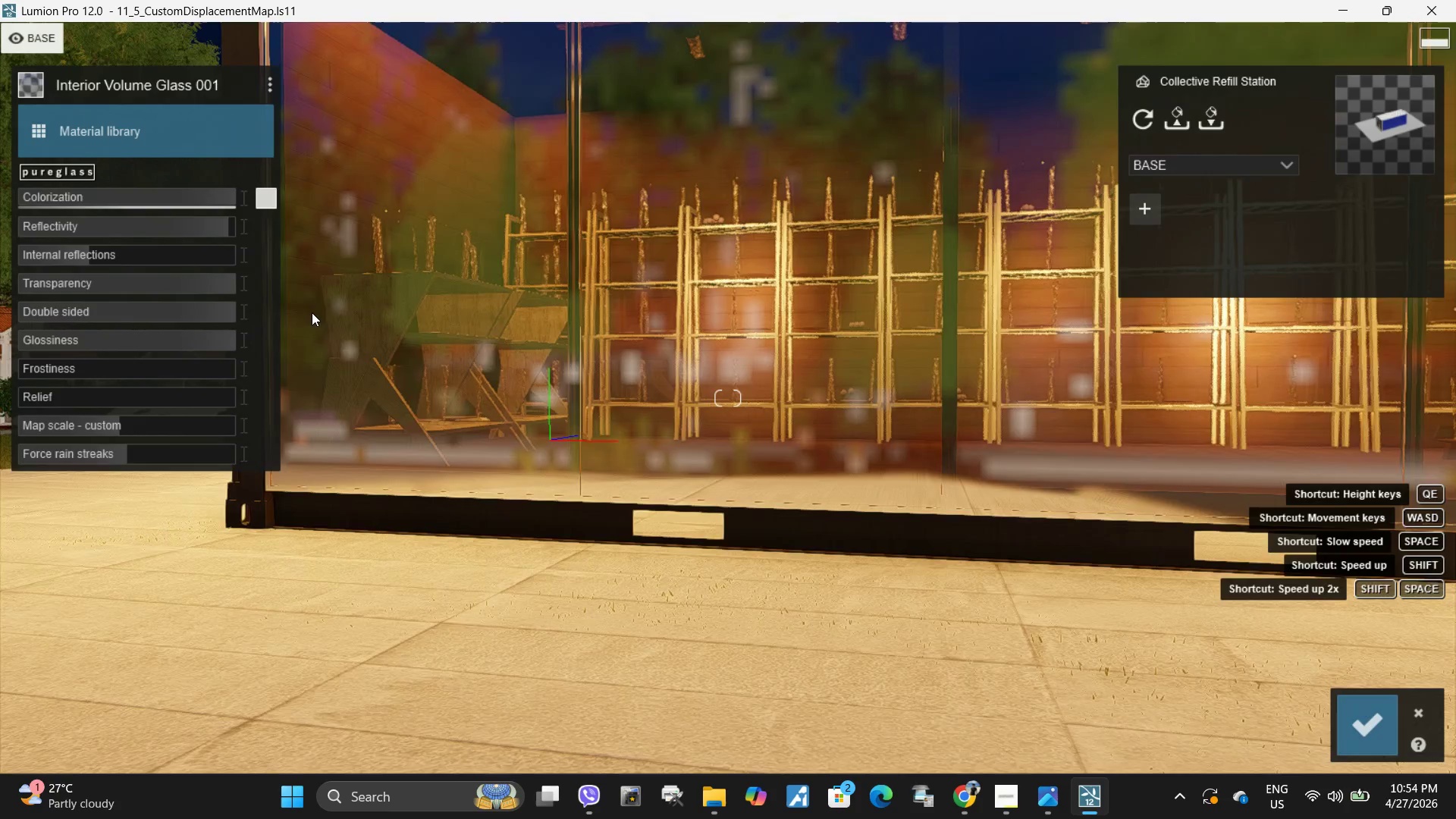 
hold_key(key=Q, duration=0.75)
 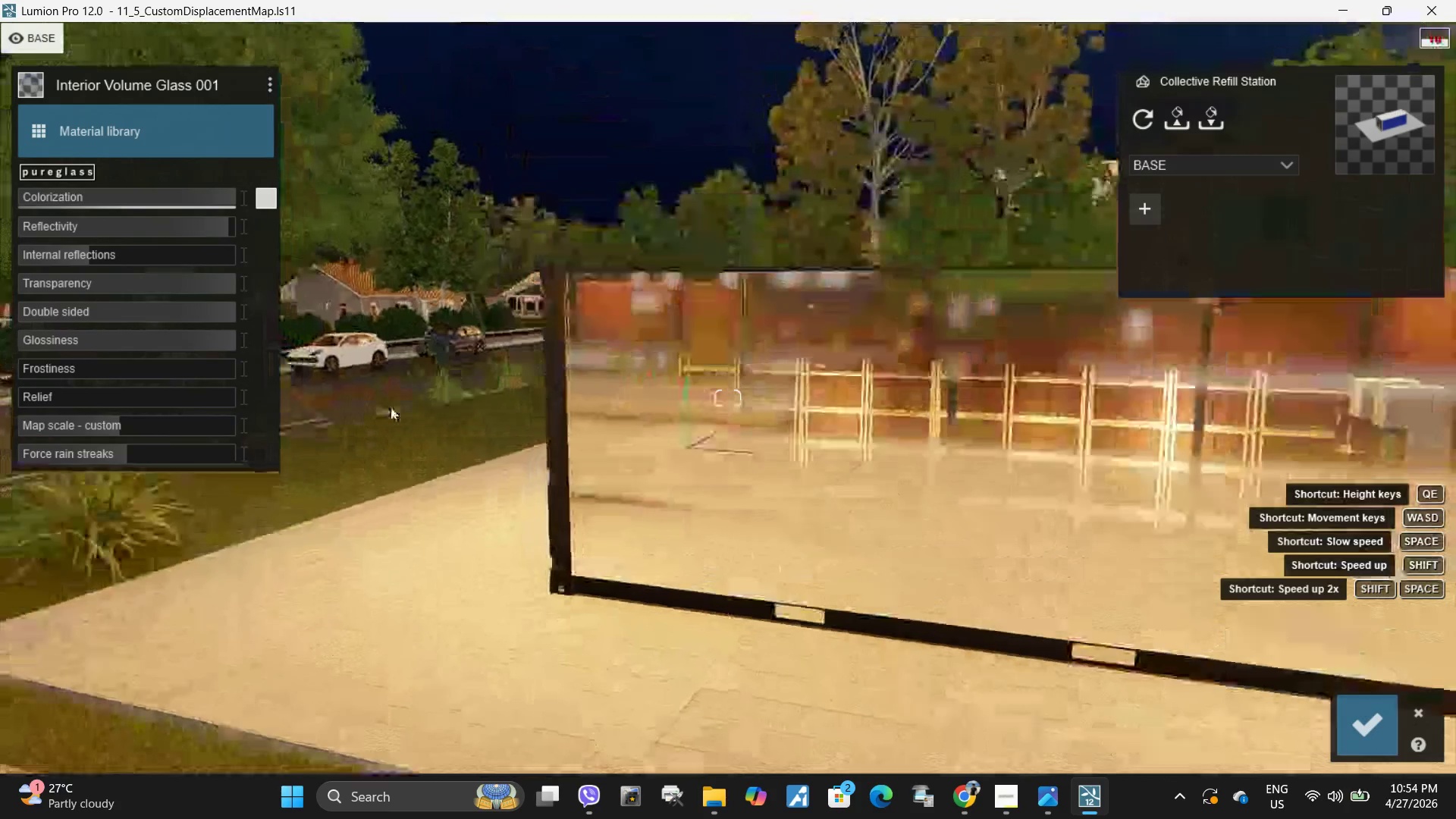 
key(S)
 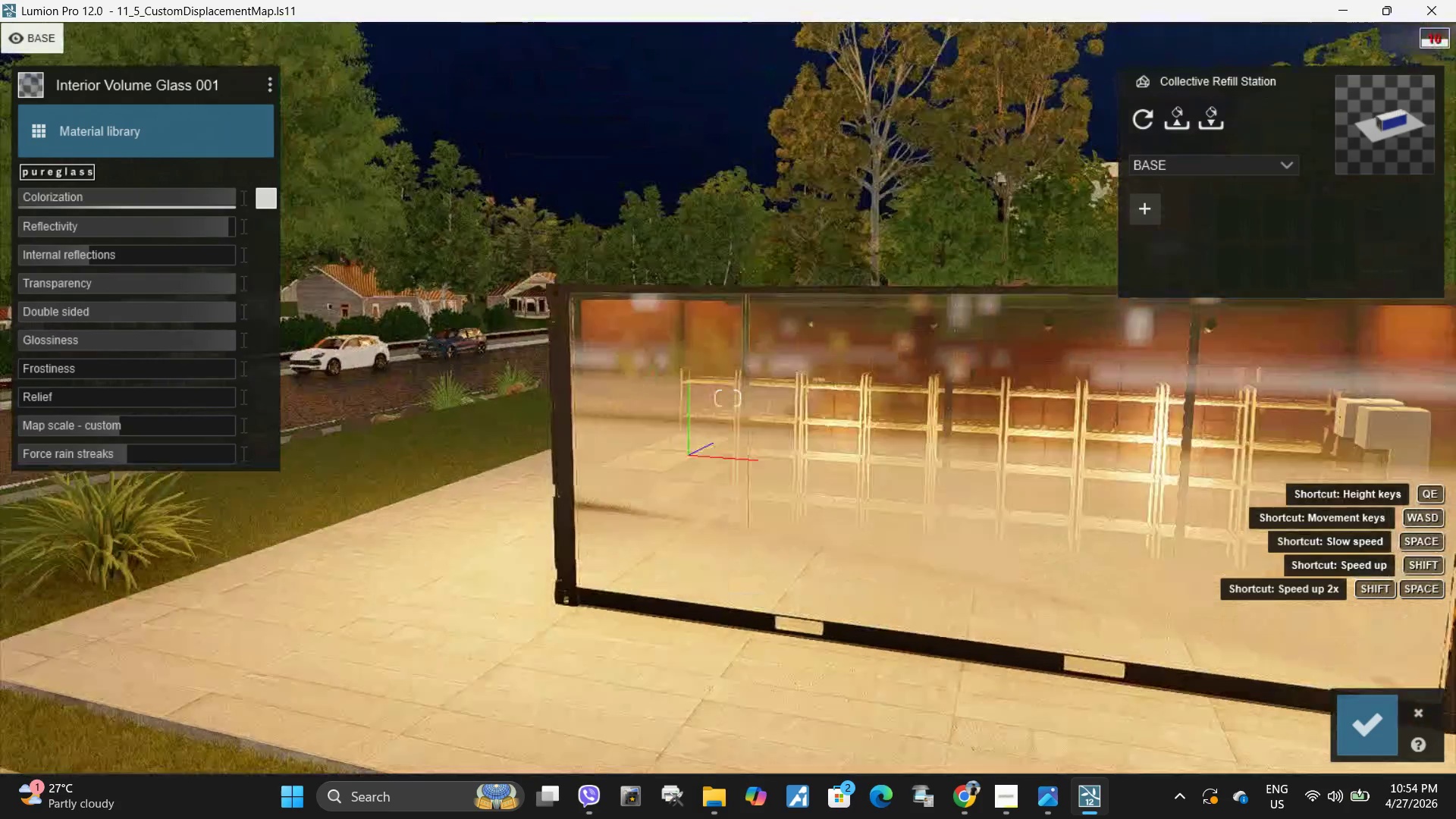 
hold_key(key=E, duration=0.47)
 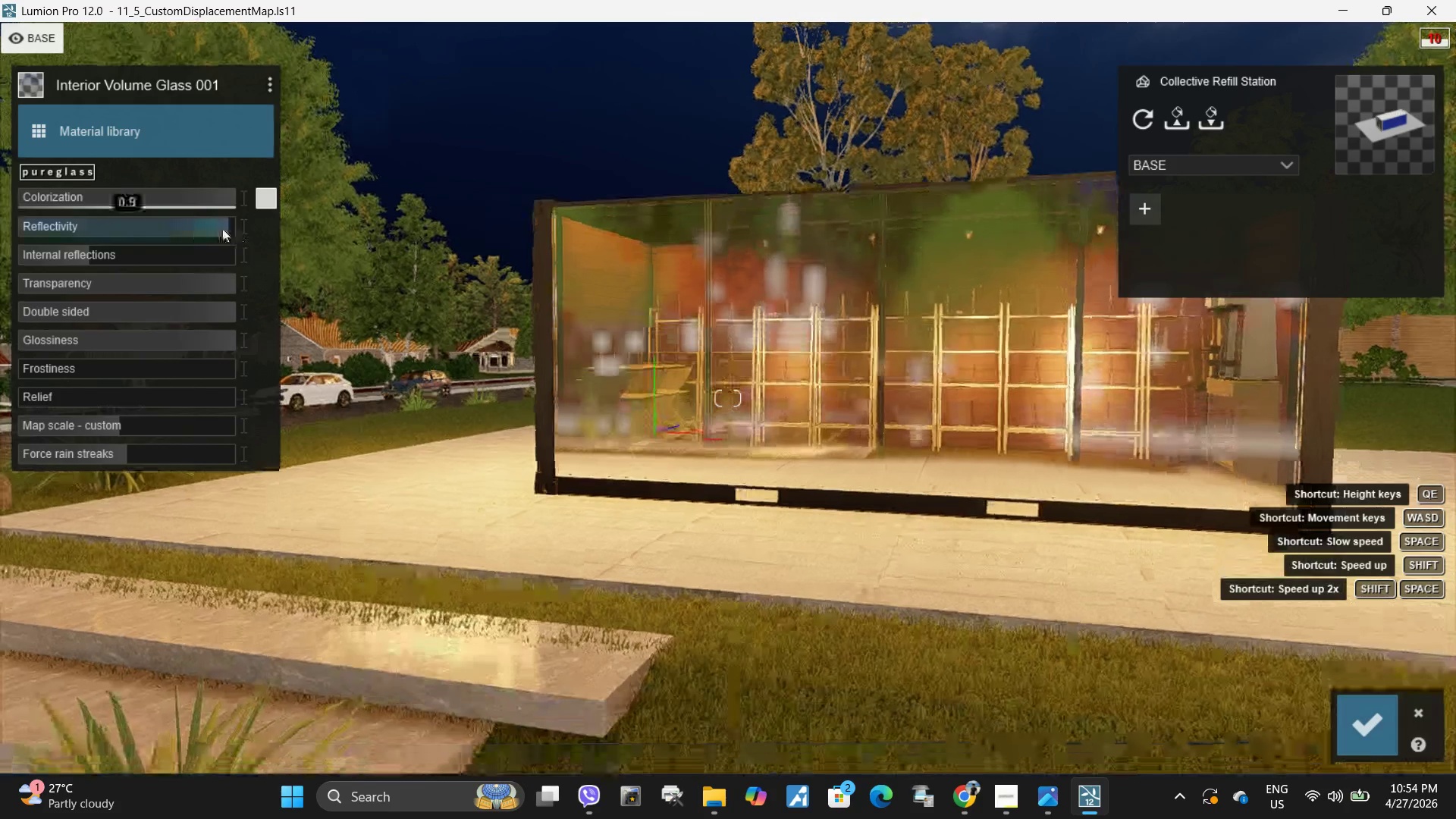 
left_click_drag(start_coordinate=[222, 228], to_coordinate=[216, 228])
 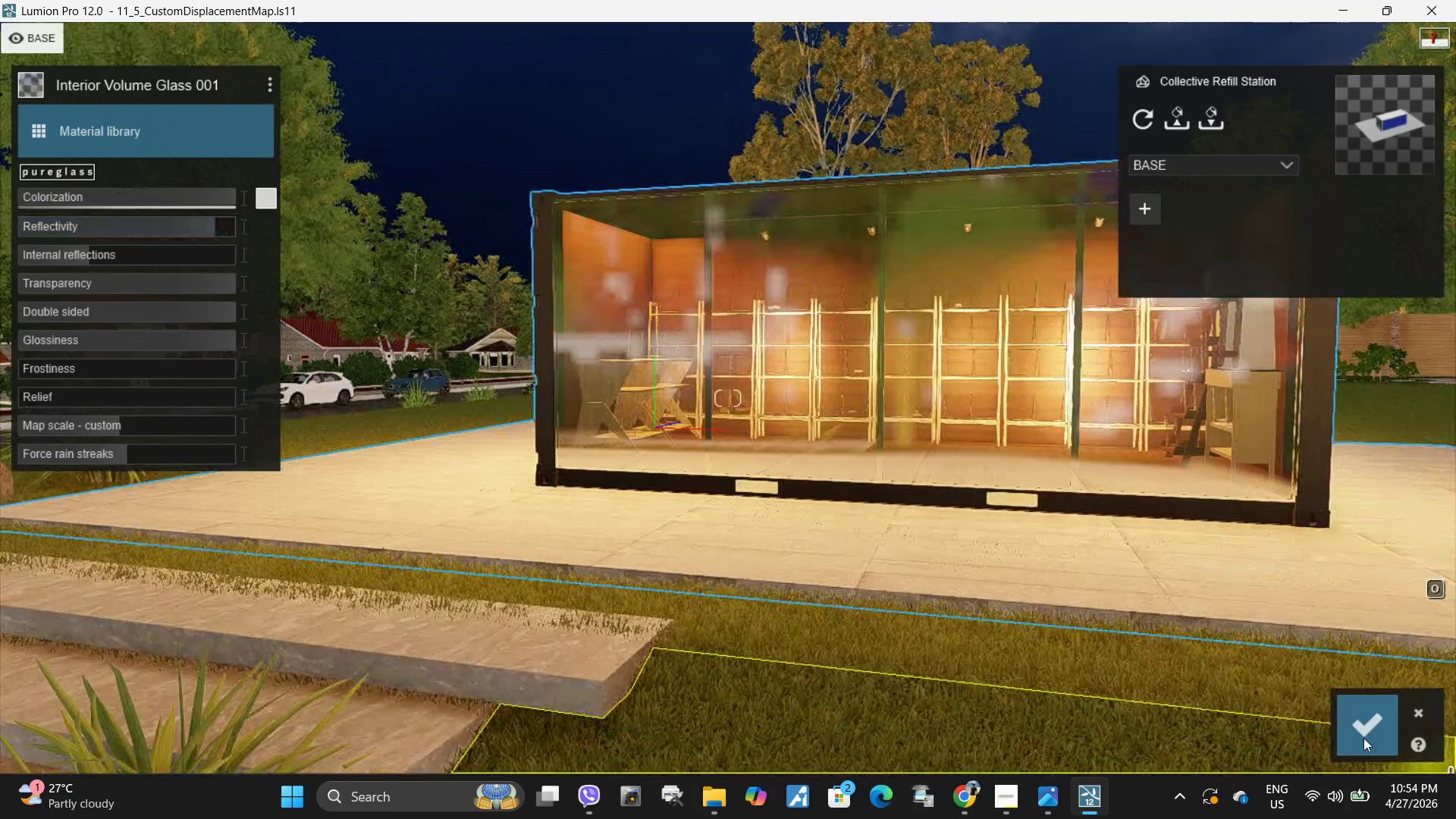 
left_click([1363, 738])
 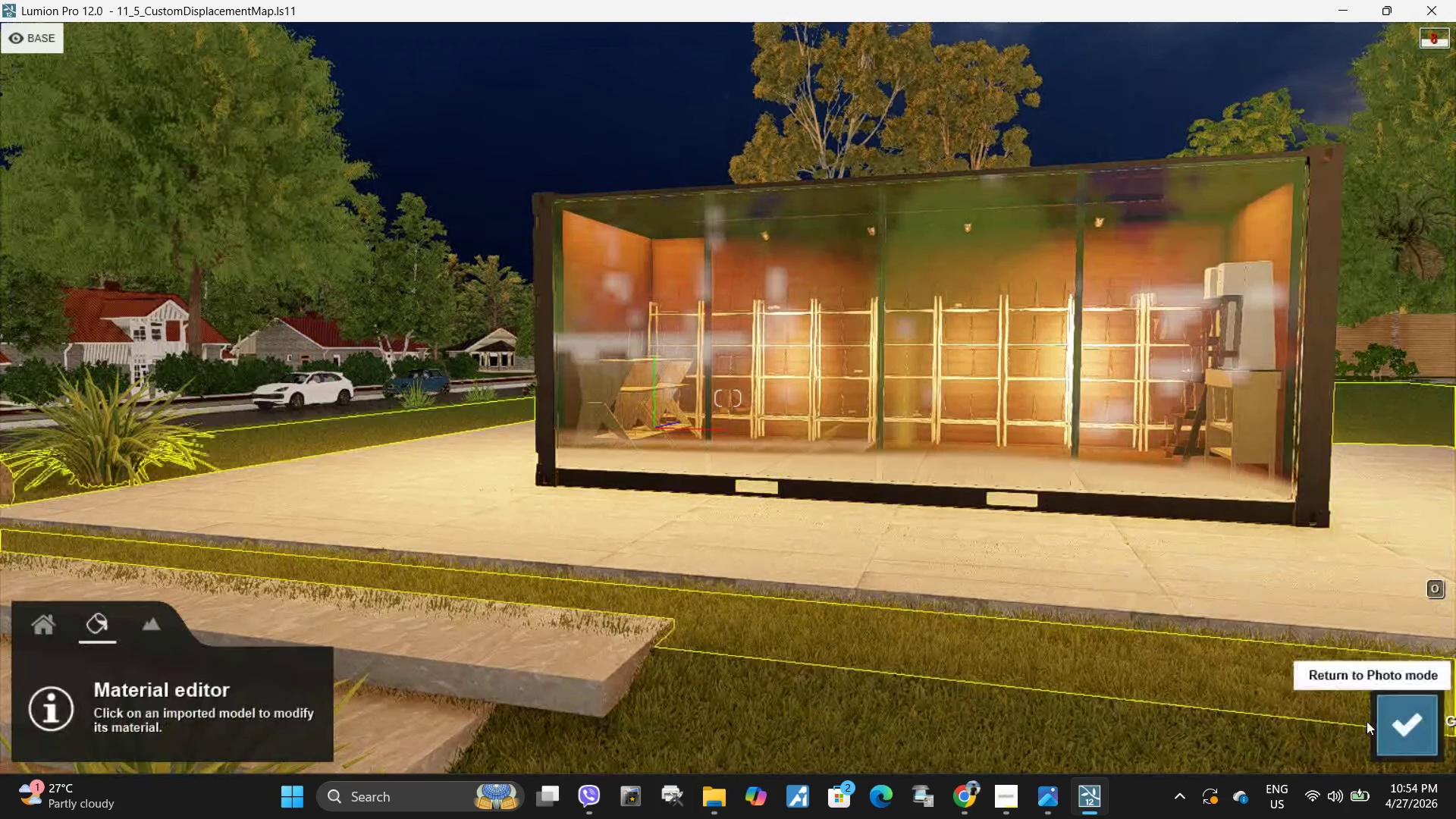 
left_click([1391, 722])
 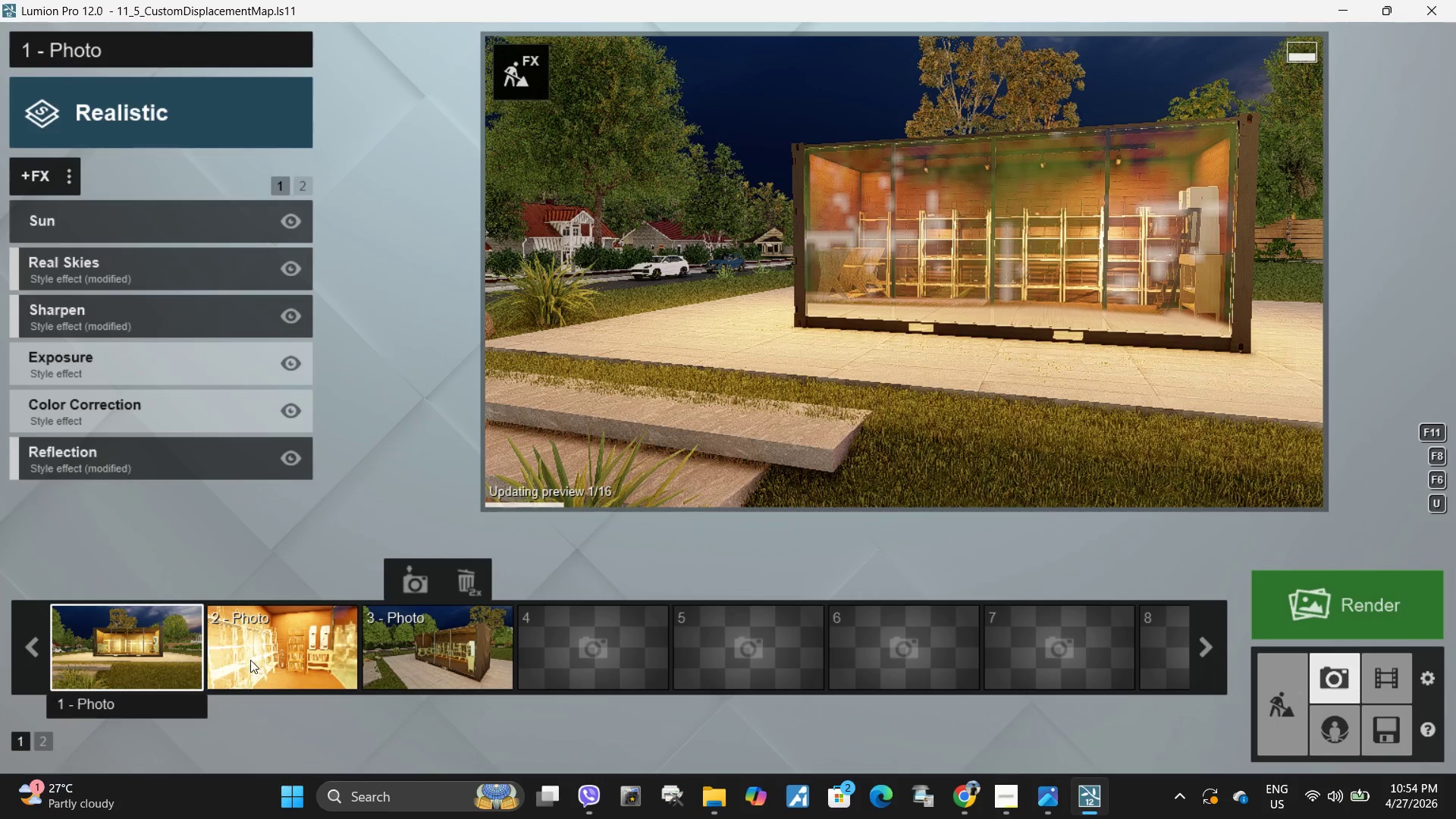 
left_click([128, 641])
 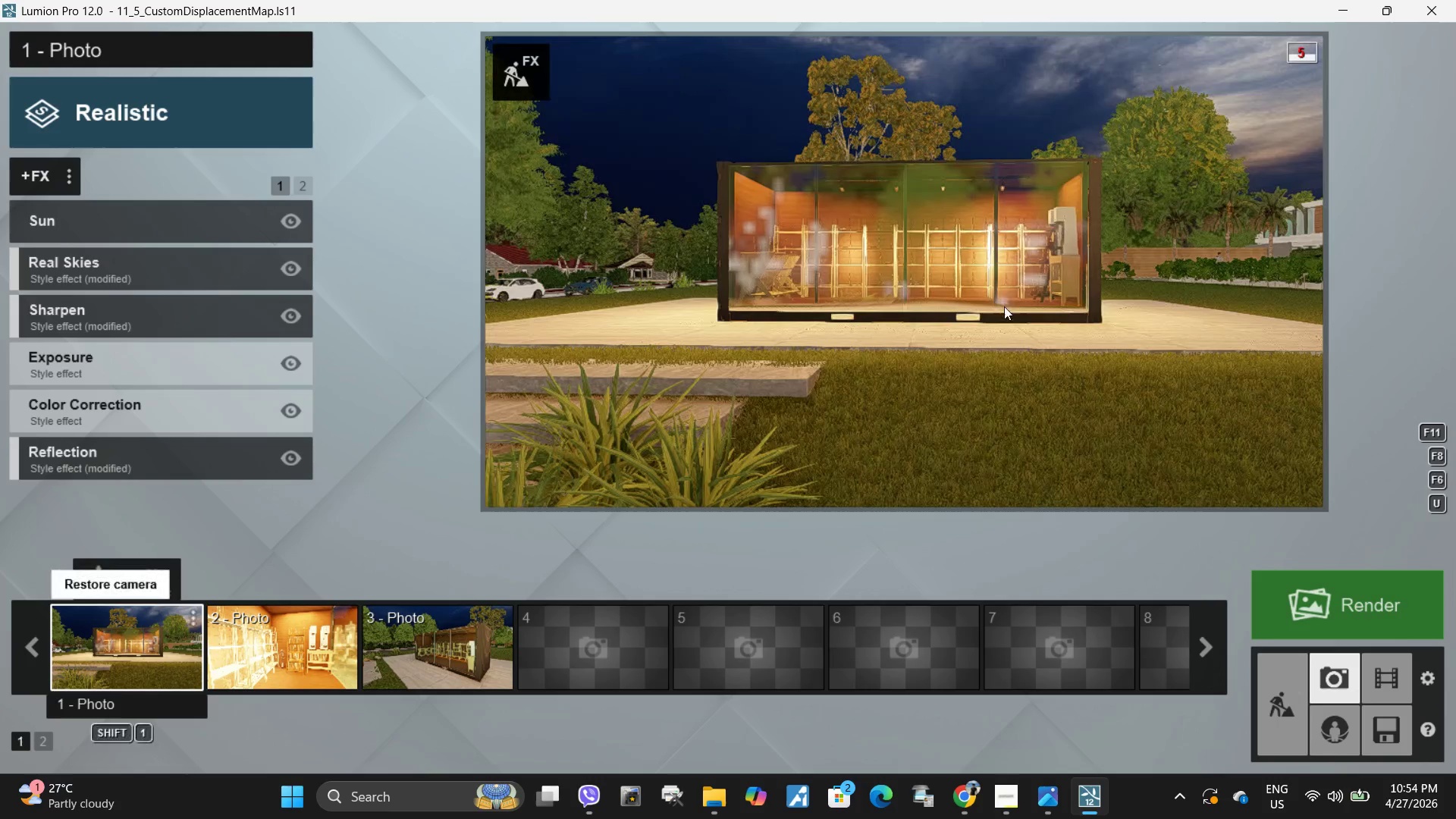 
left_click([987, 311])
 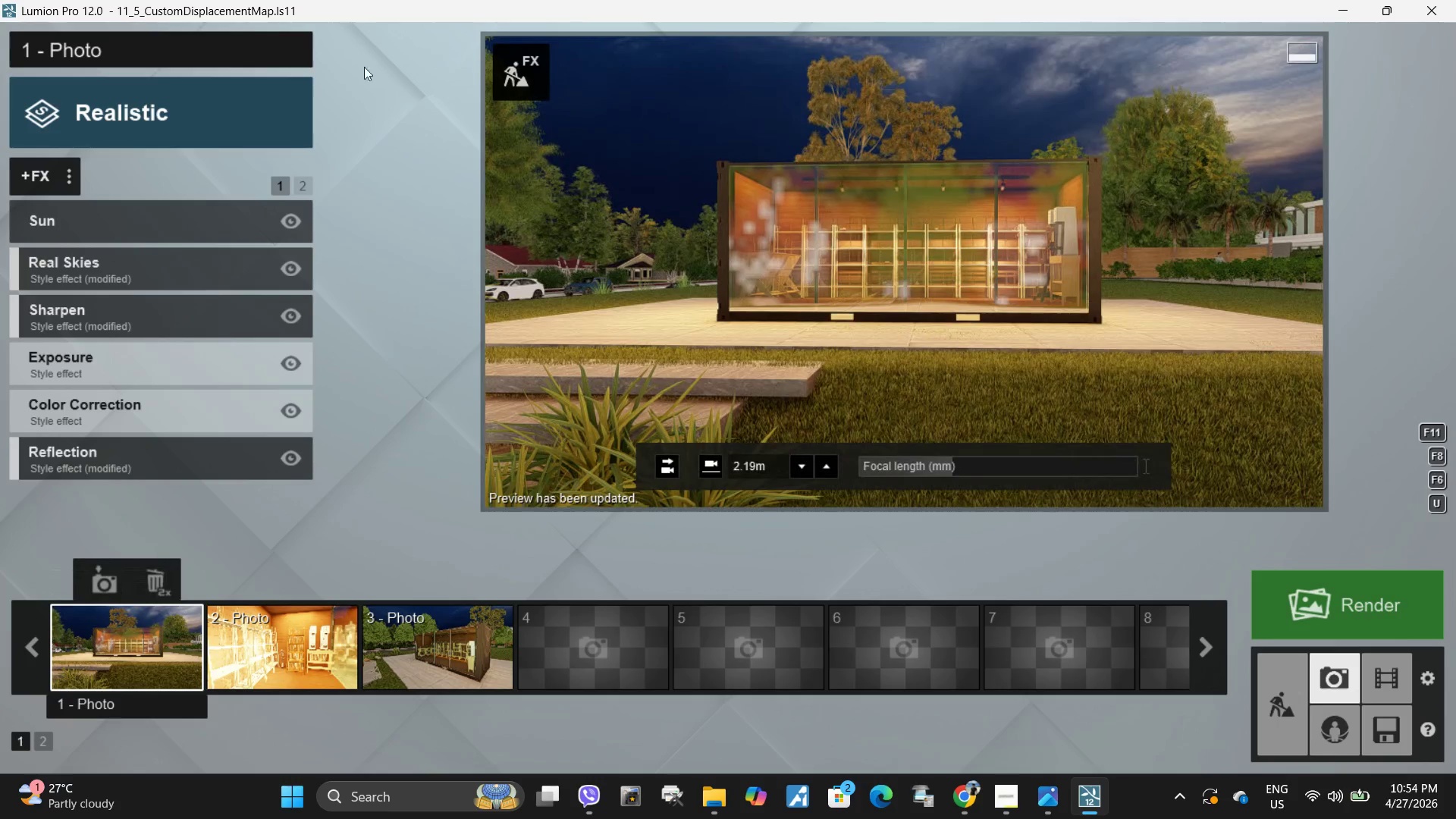 
wait(5.03)
 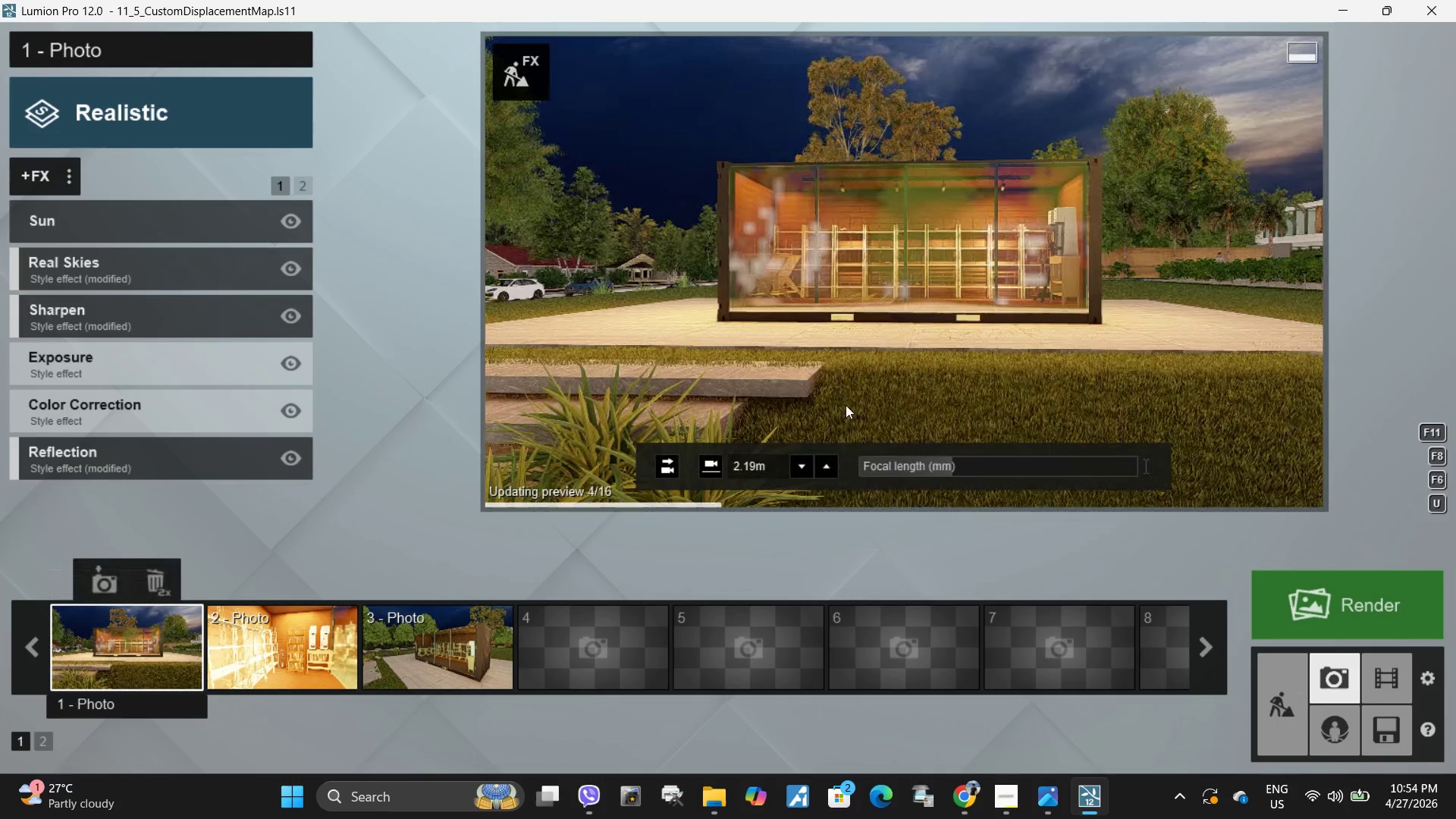 
left_click([300, 187])
 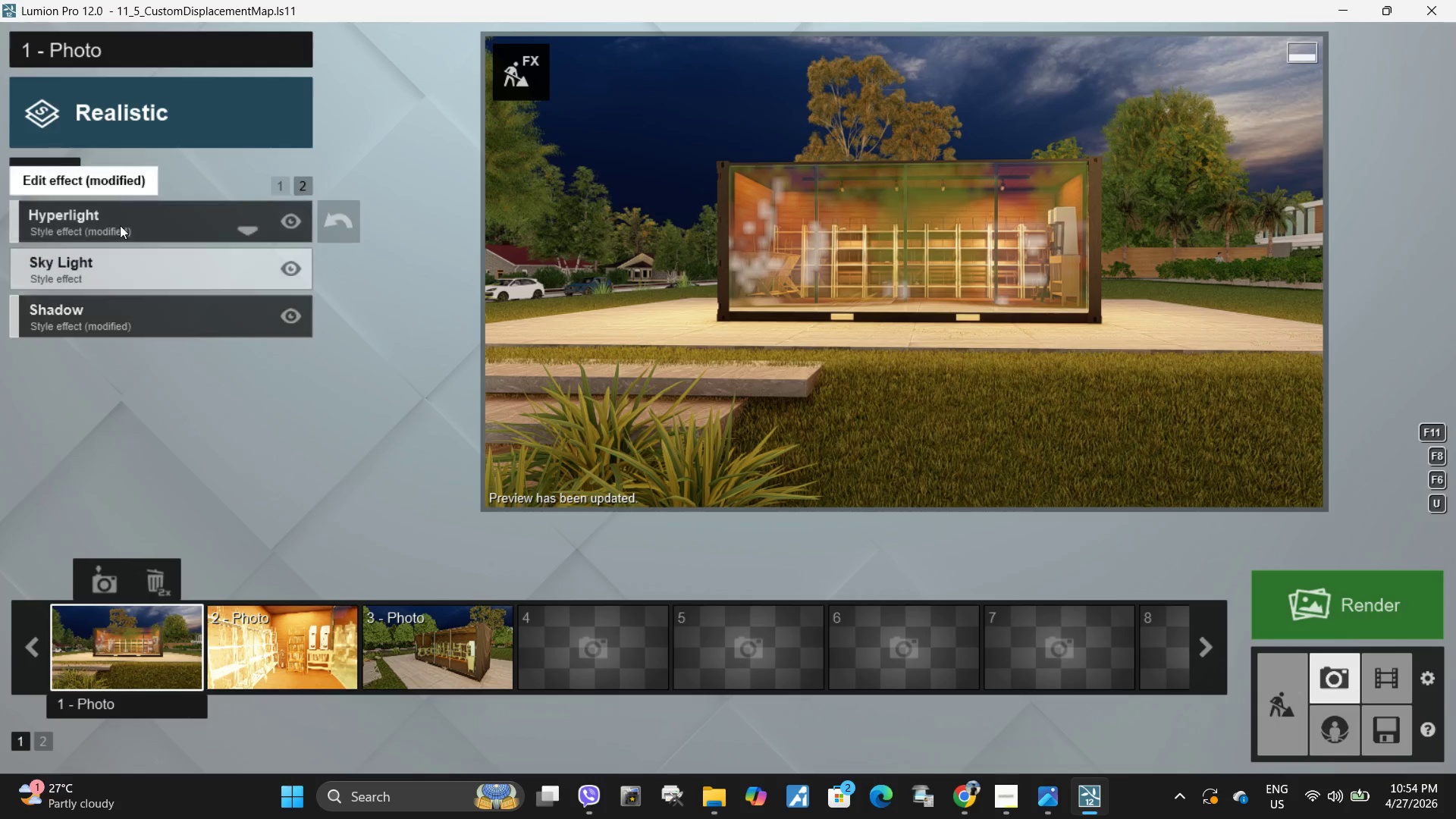 
left_click([122, 303])
 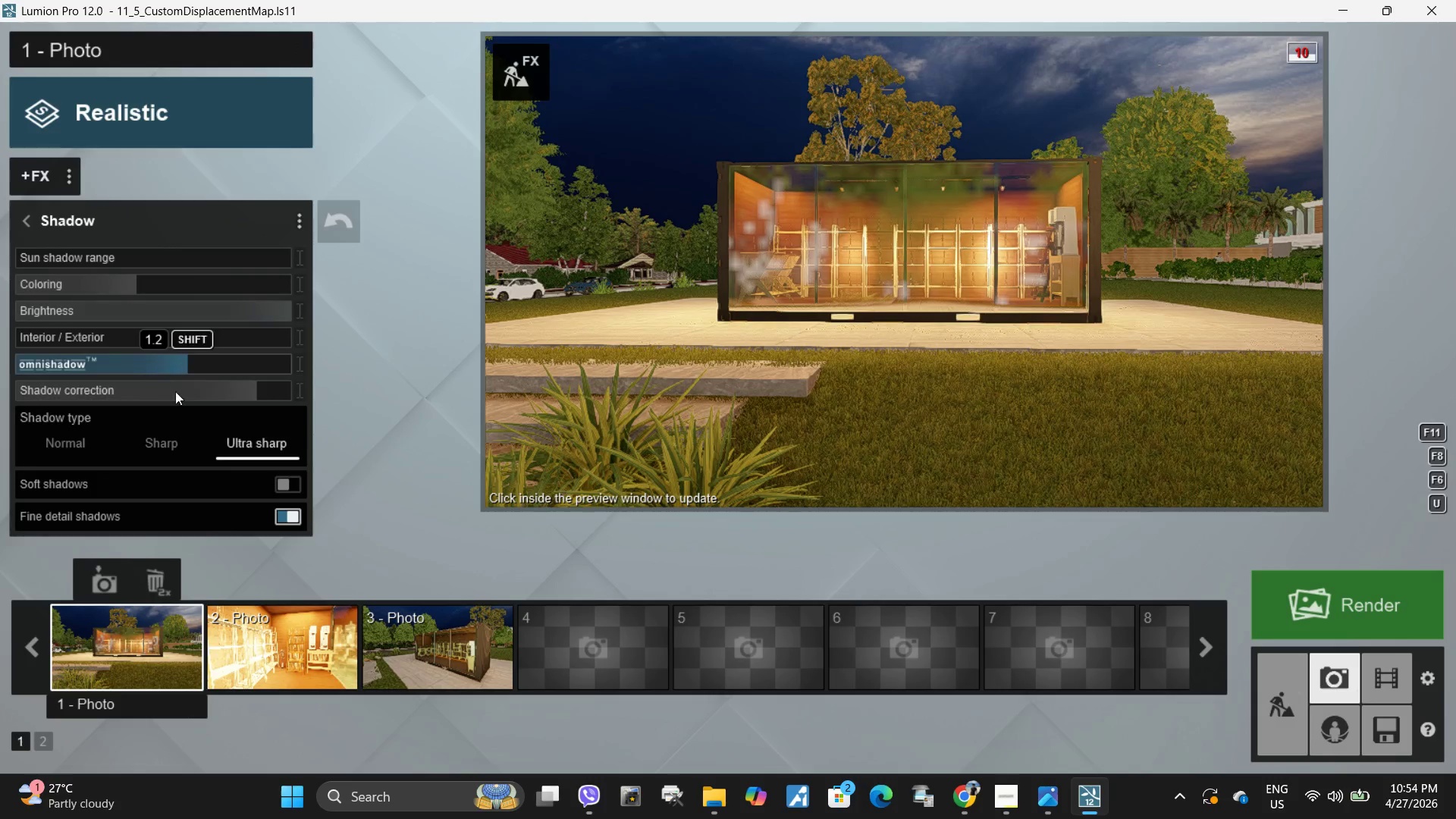 
left_click_drag(start_coordinate=[152, 361], to_coordinate=[18, 366])
 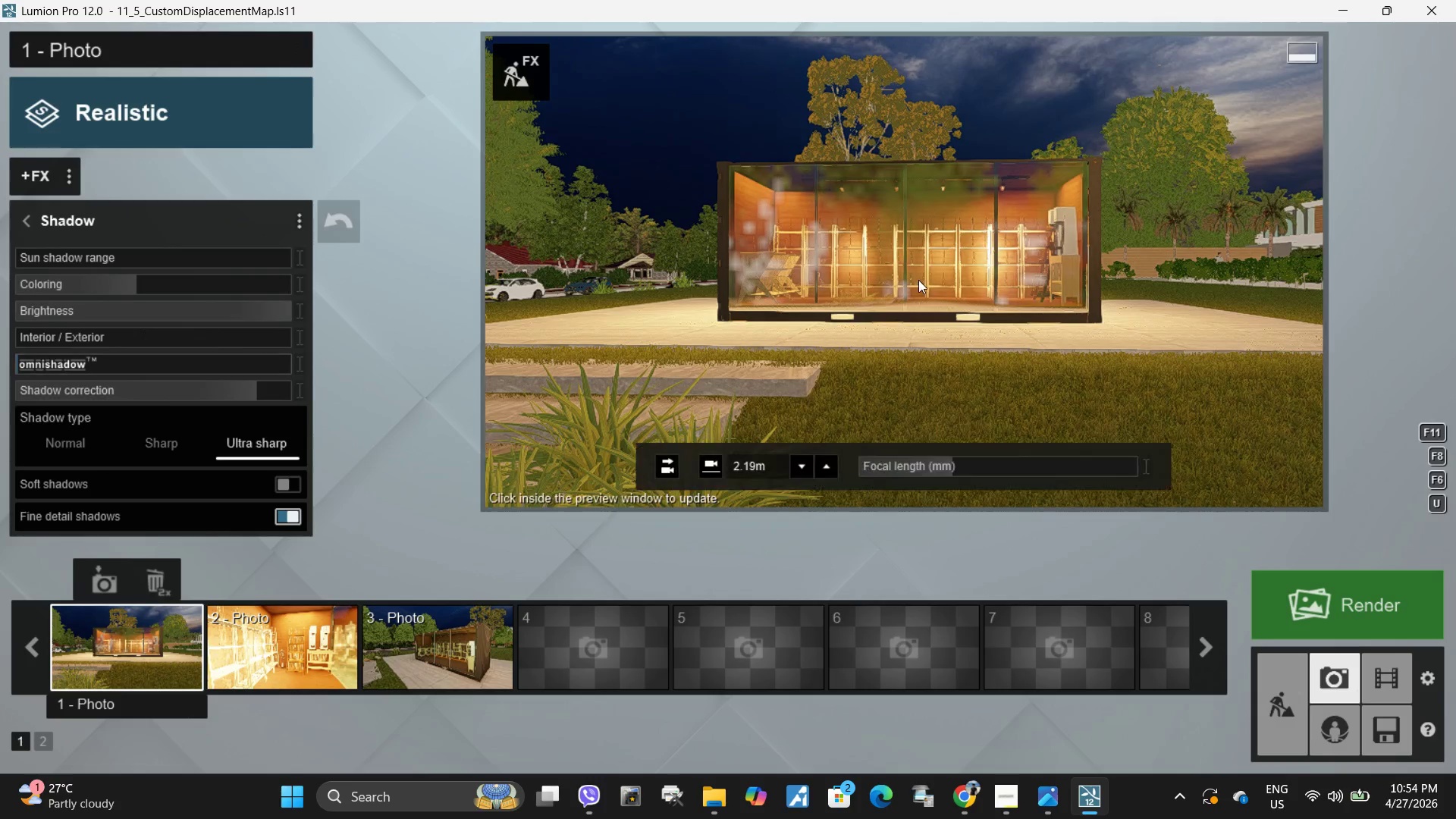 
left_click([918, 280])
 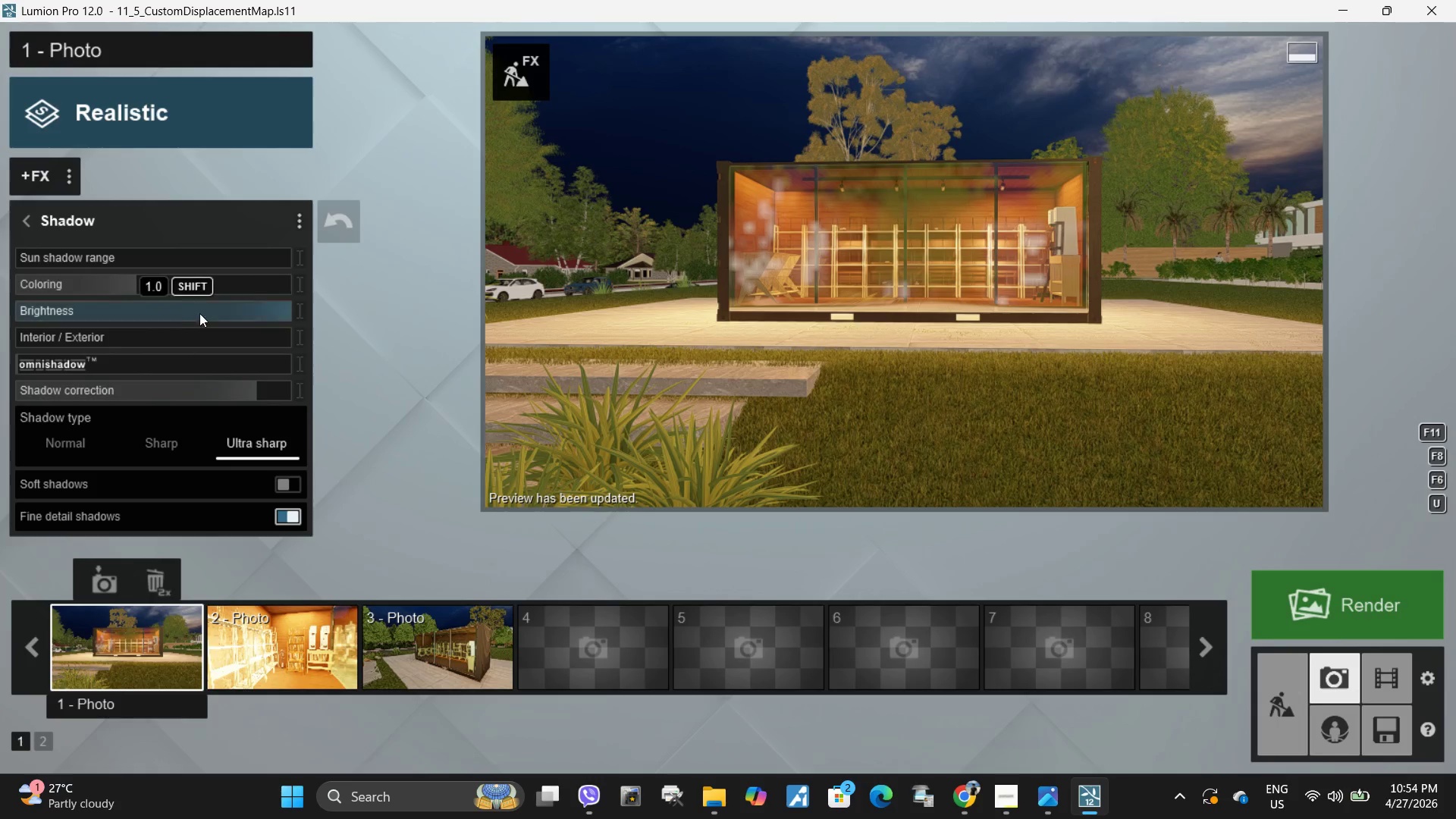 
wait(7.11)
 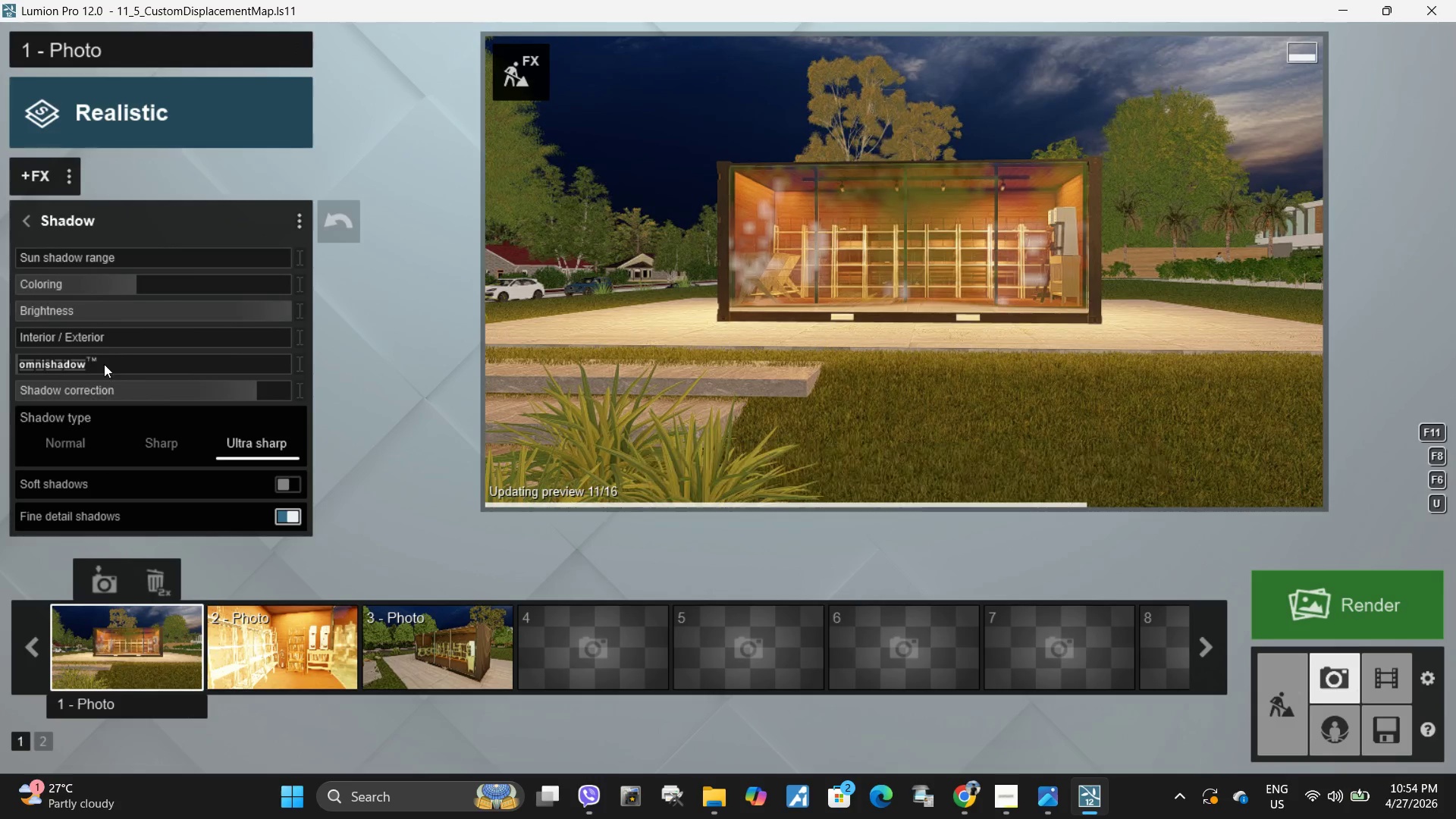 
left_click_drag(start_coordinate=[89, 338], to_coordinate=[0, 342])
 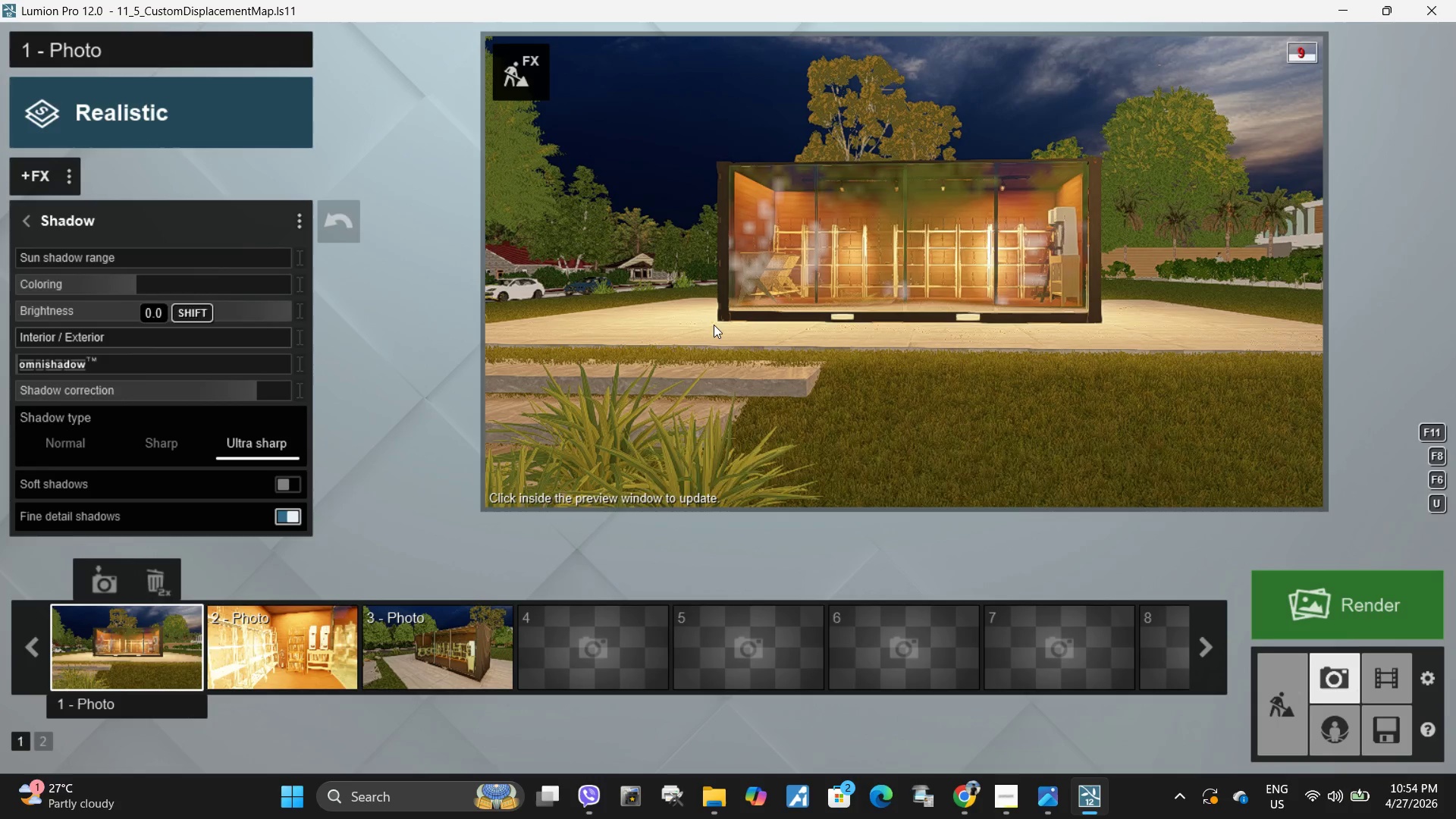 
left_click([714, 325])
 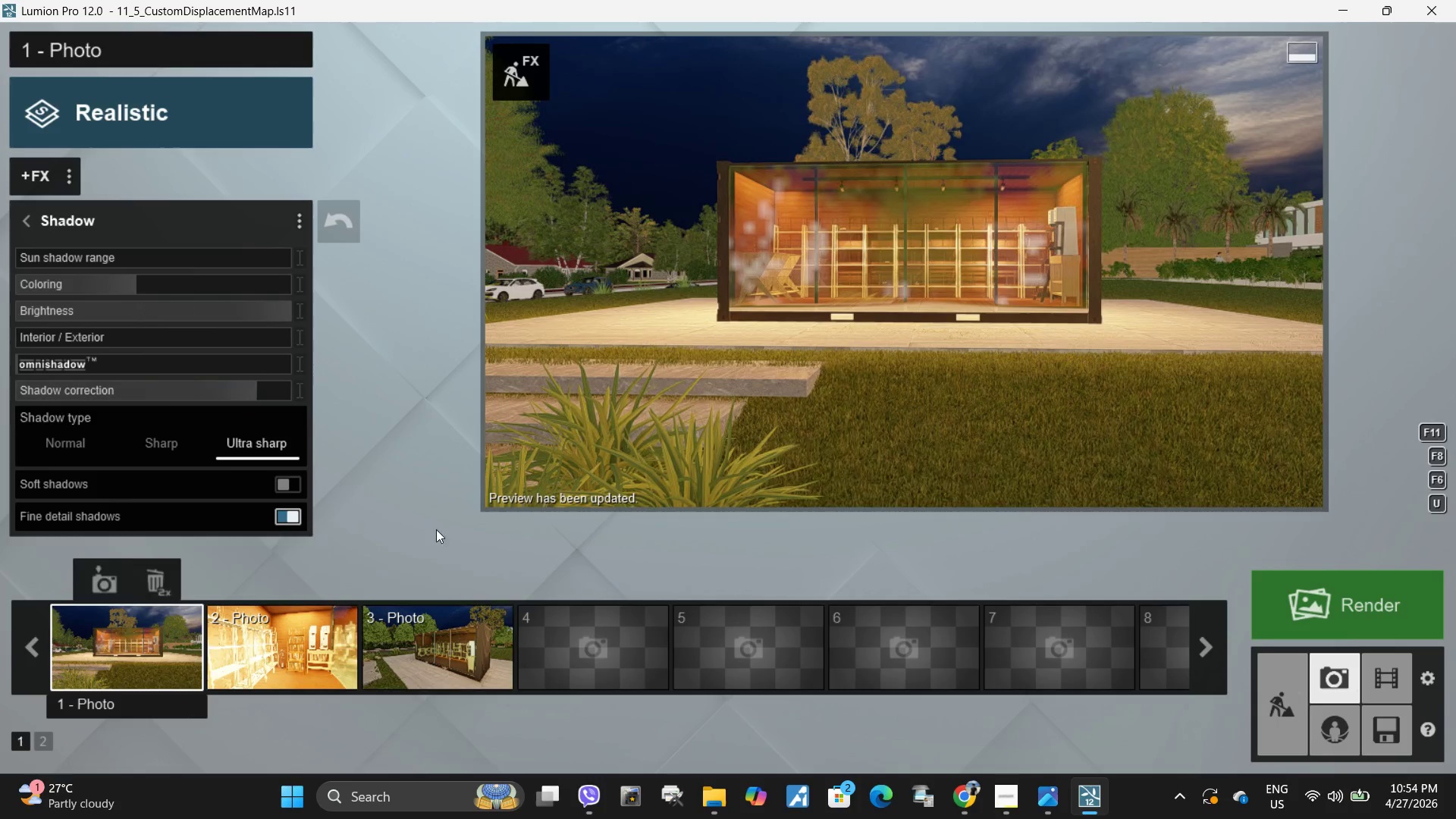 
left_click([33, 223])
 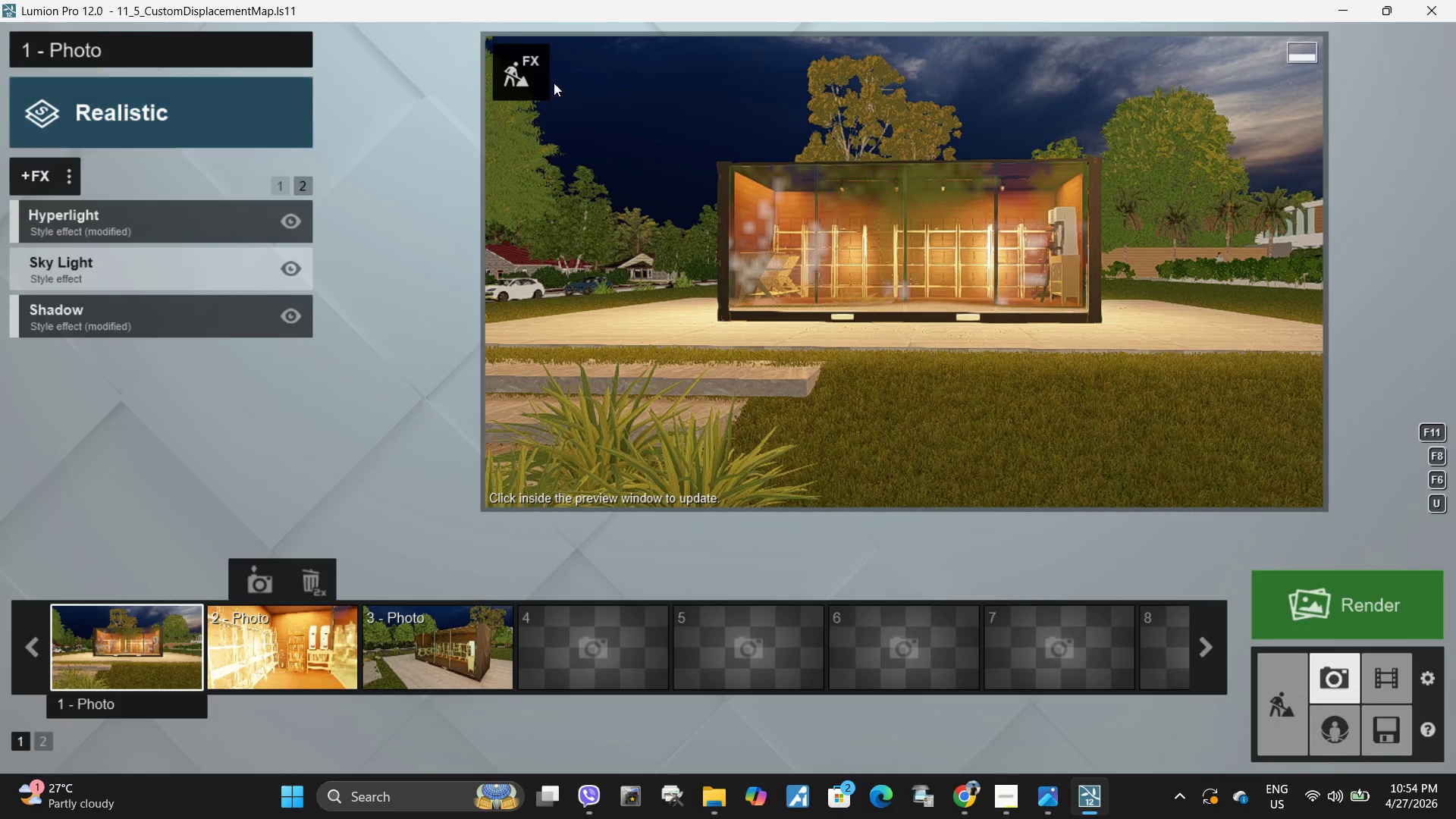 
left_click([533, 81])
 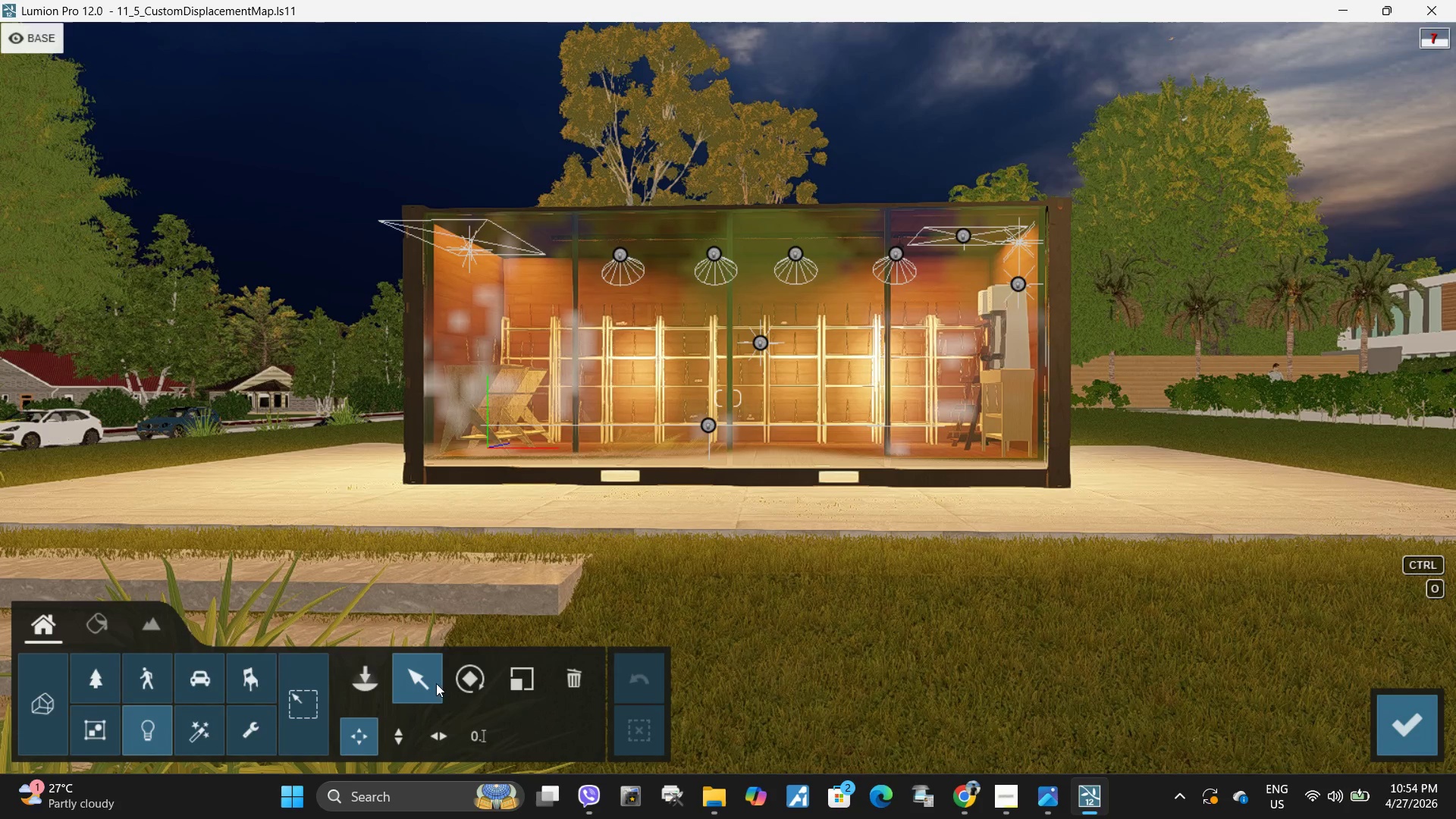 
left_click([382, 681])
 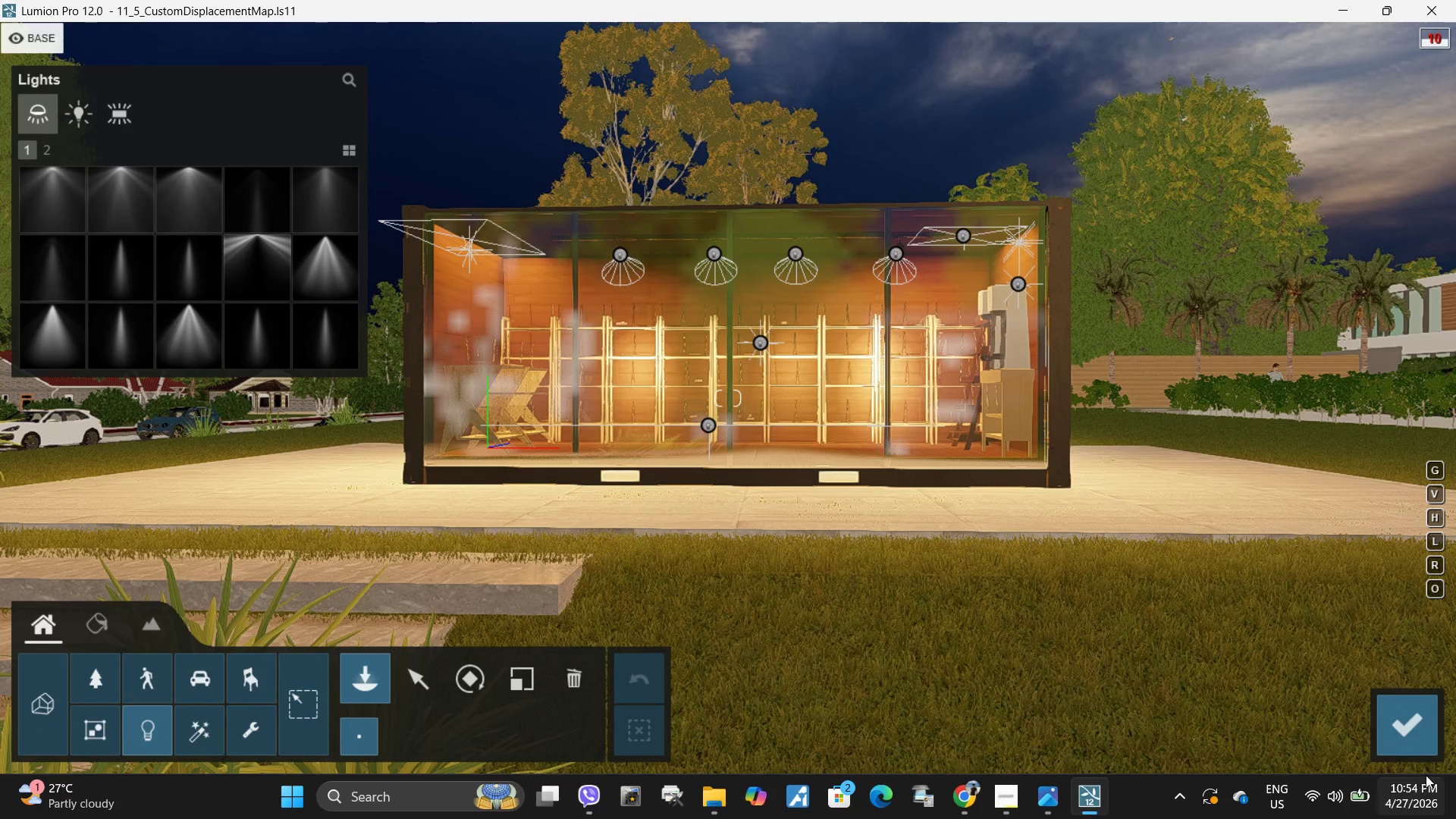 
left_click([1402, 720])
 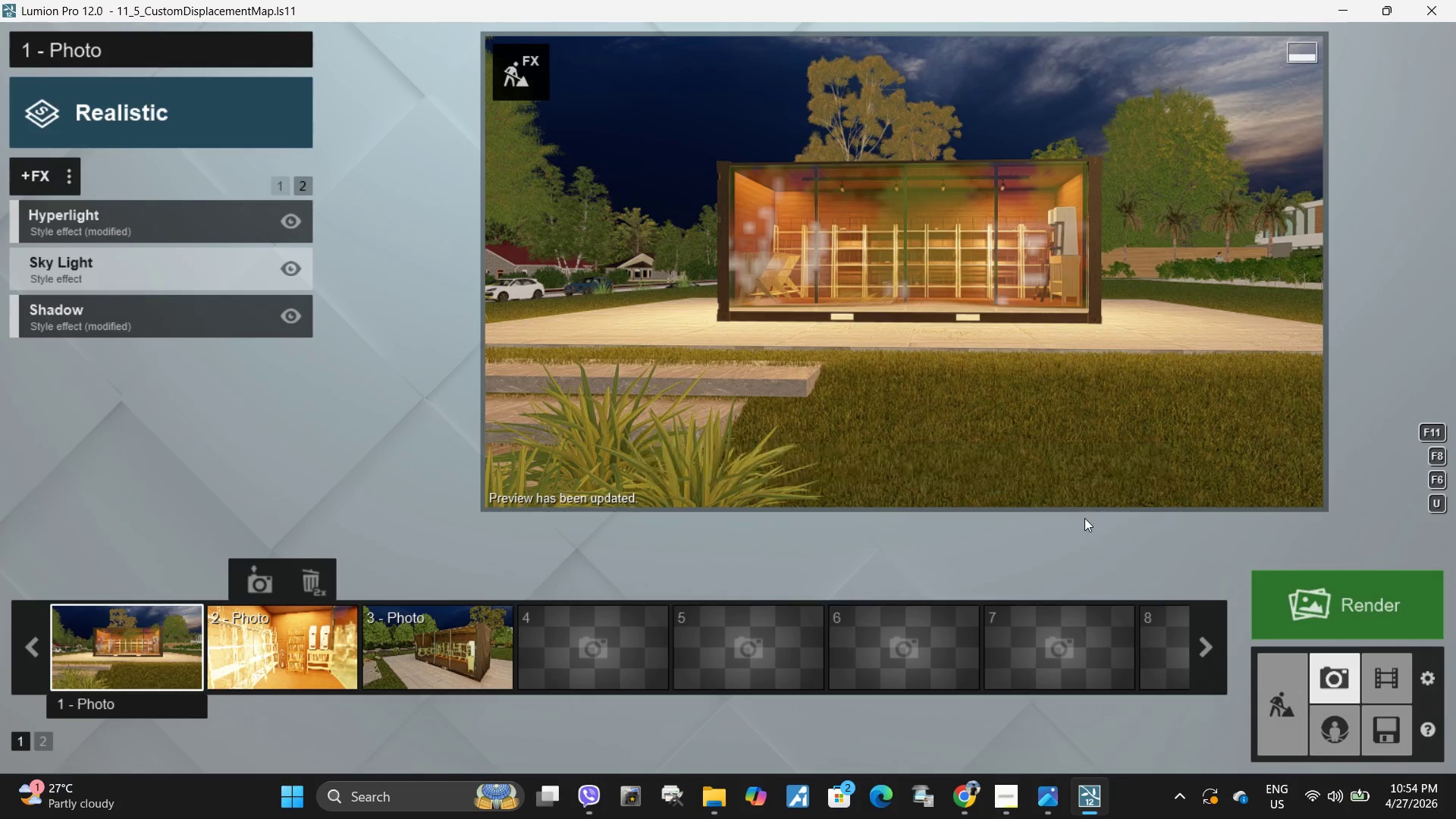 
wait(10.08)
 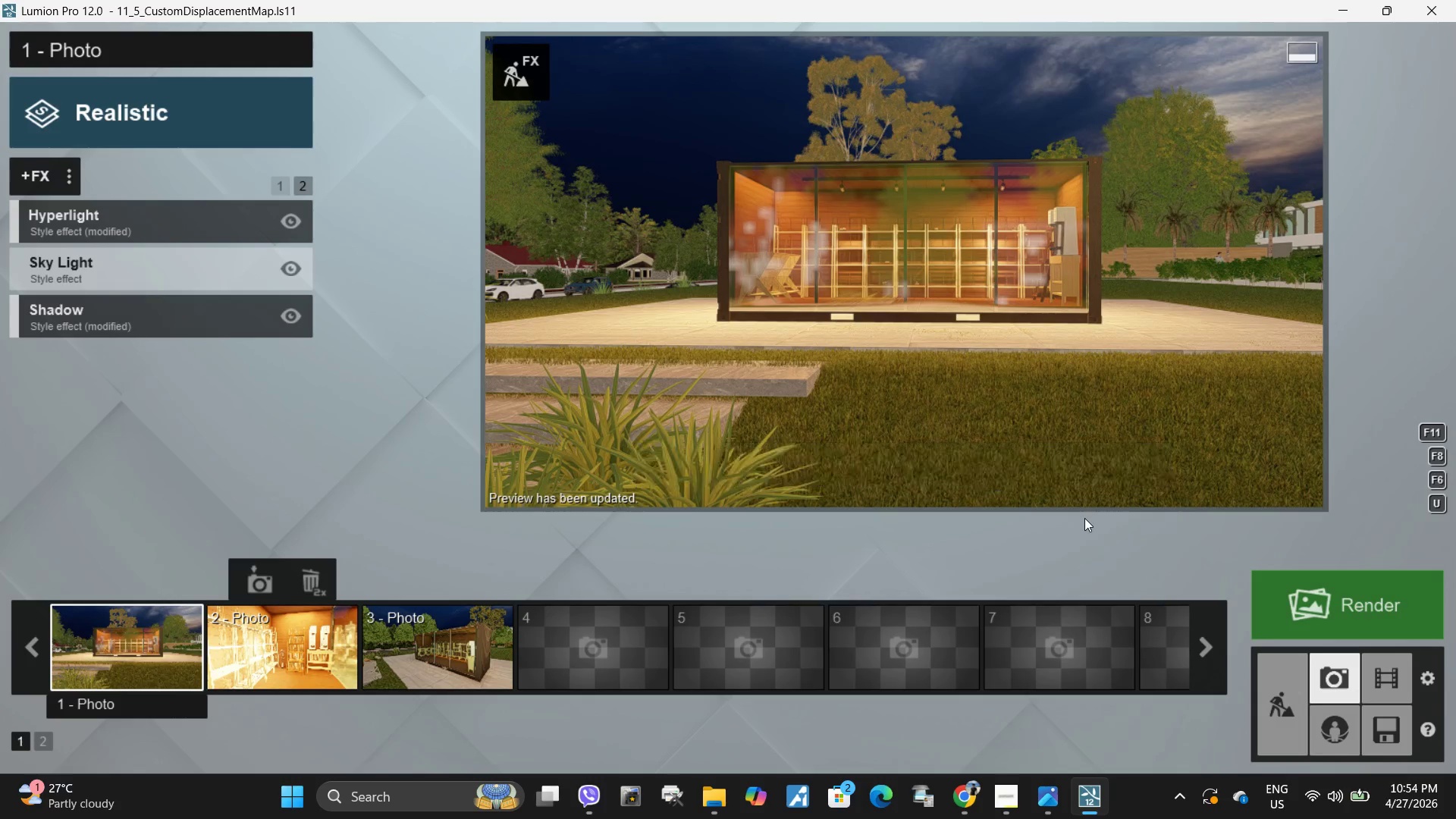 
left_click([67, 176])
 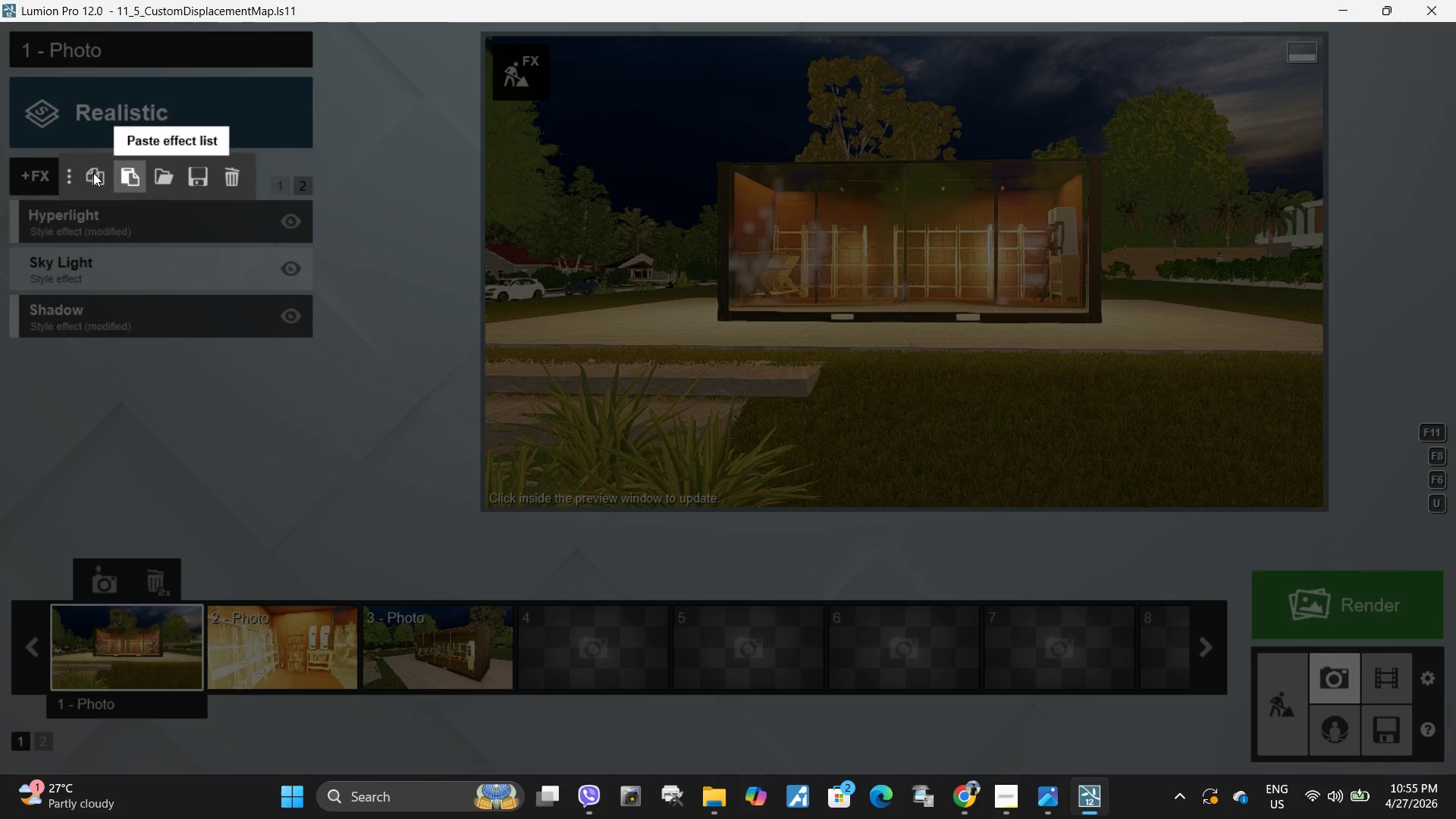 
left_click([93, 173])
 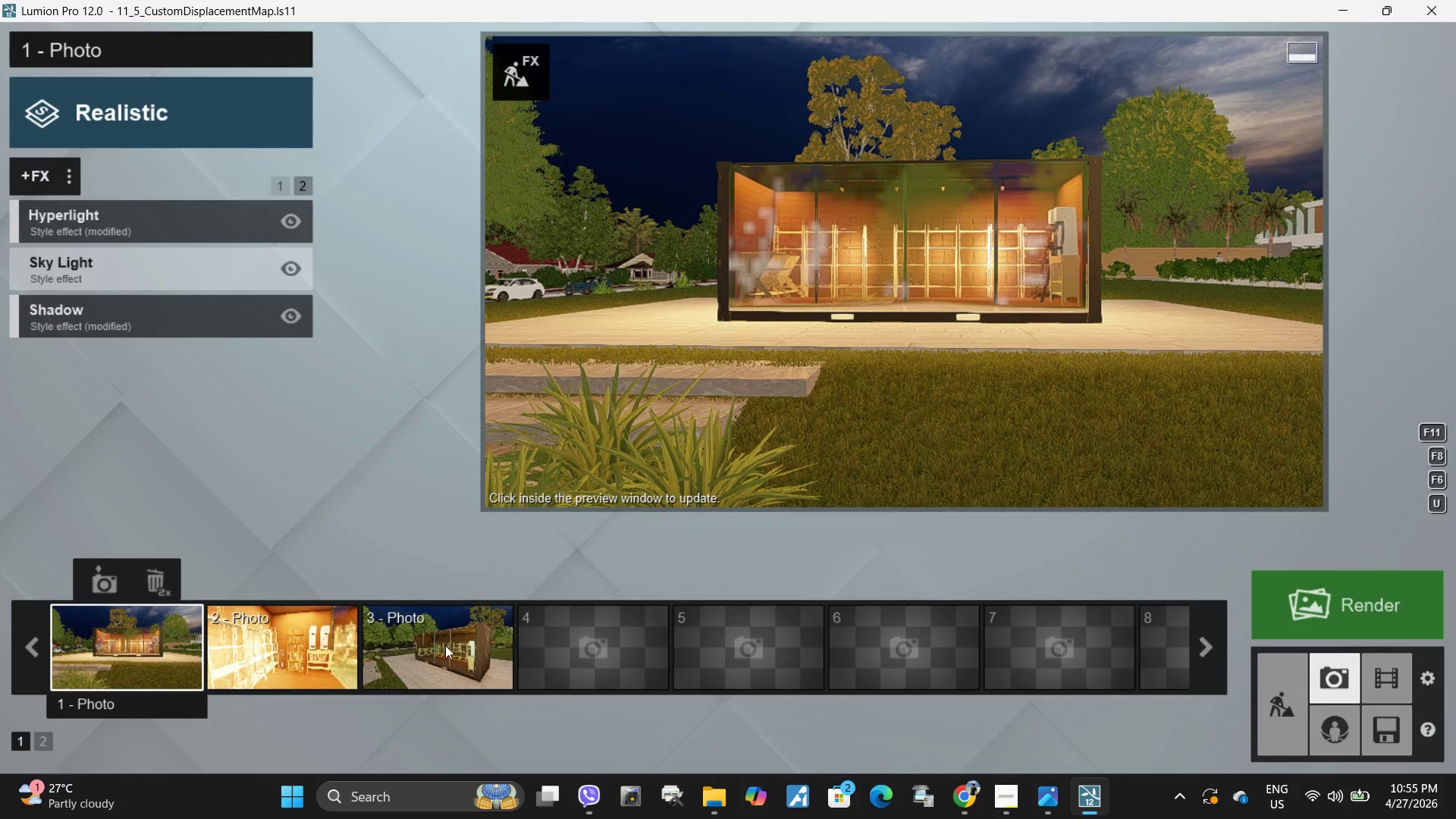 
left_click([445, 645])
 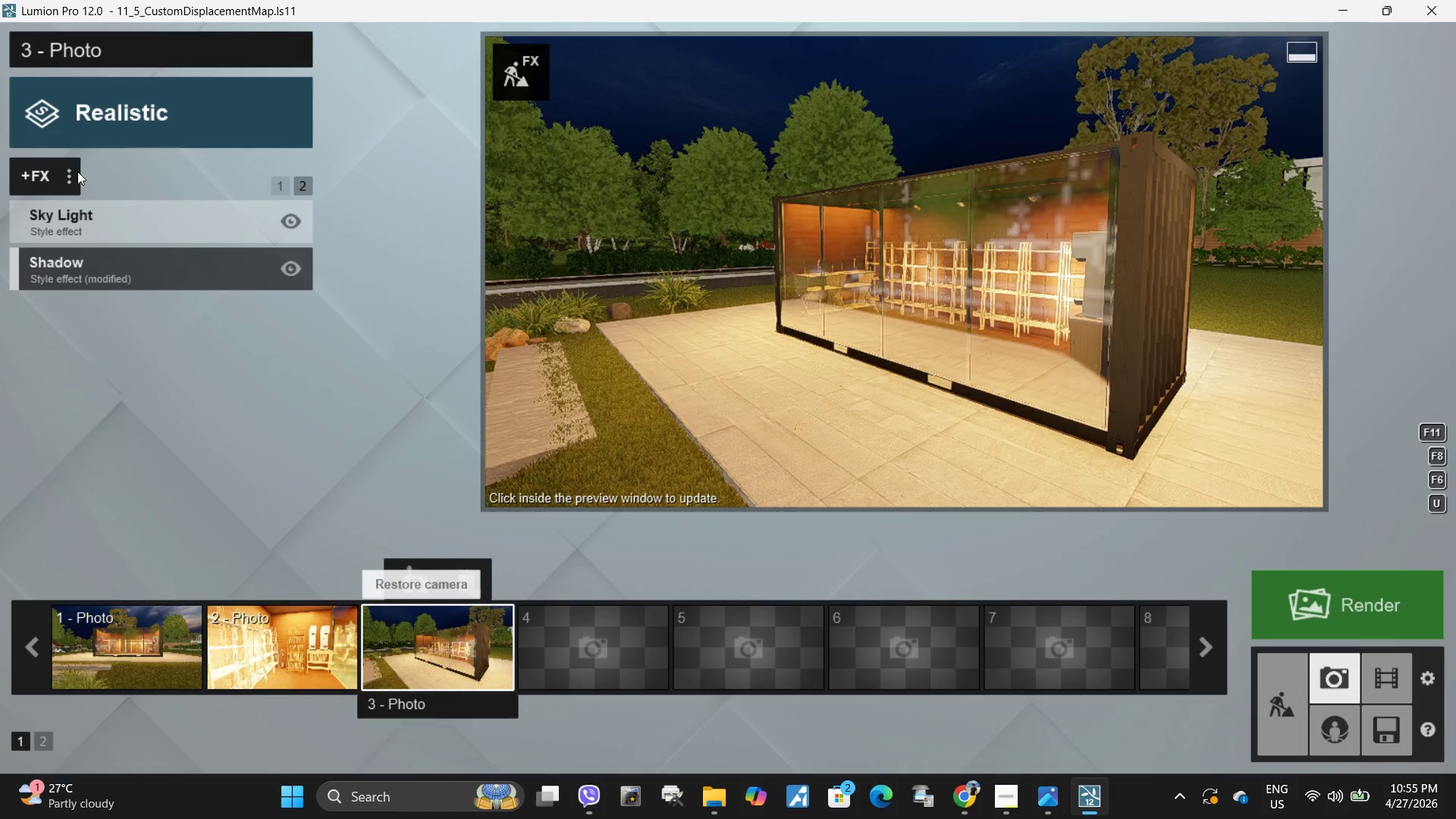 
left_click([67, 176])
 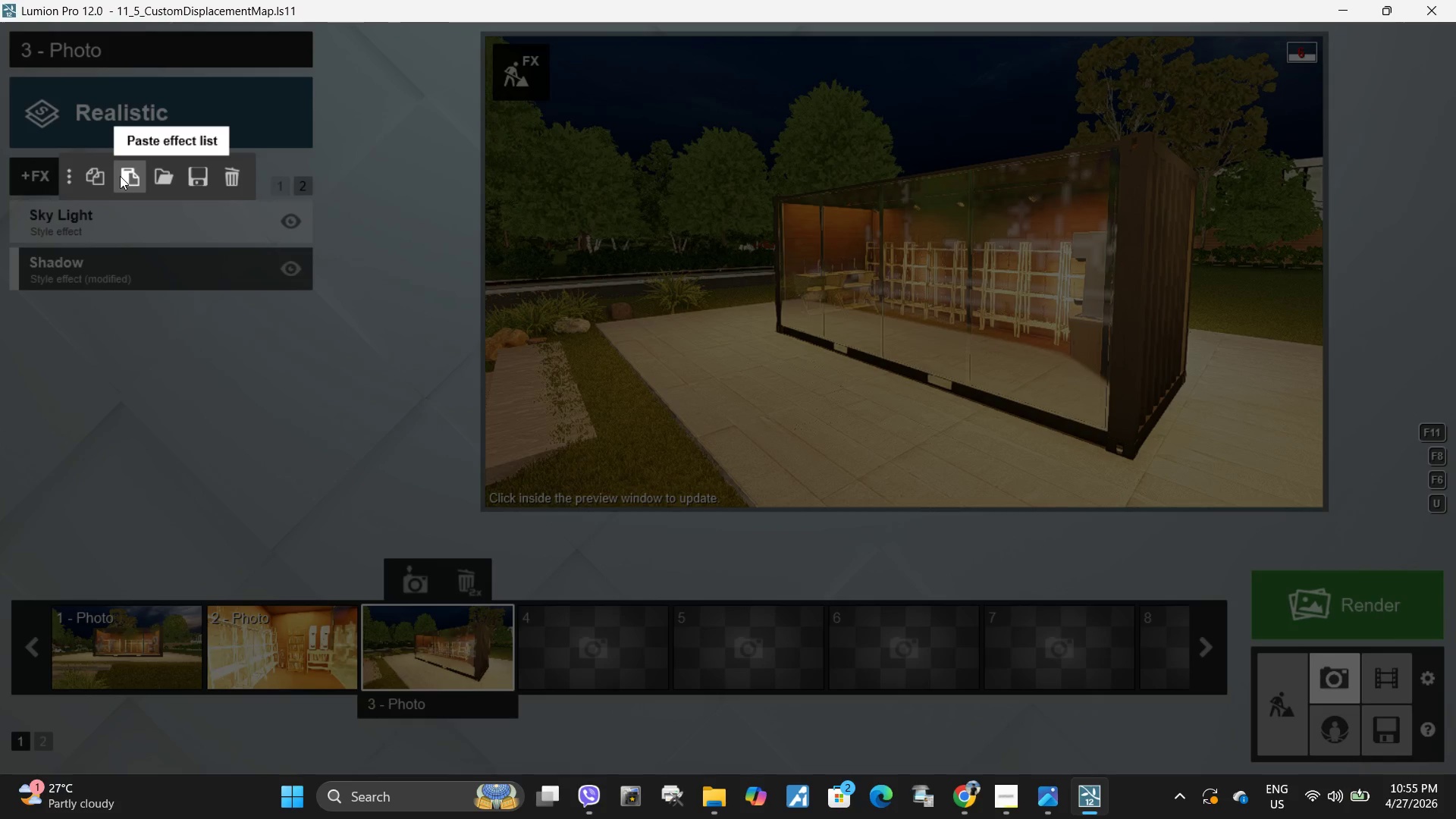 
left_click([120, 176])
 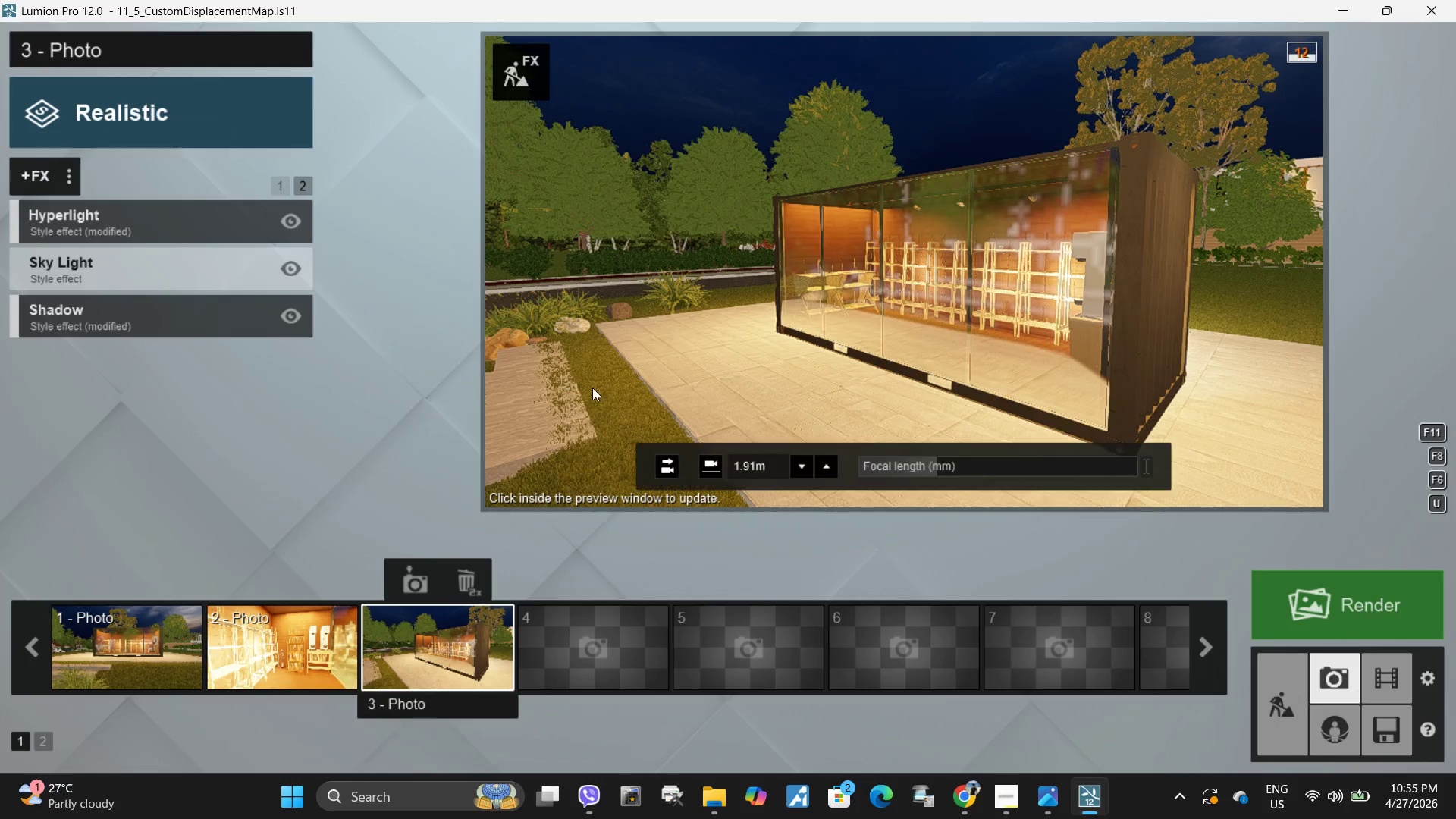 
left_click([592, 388])
 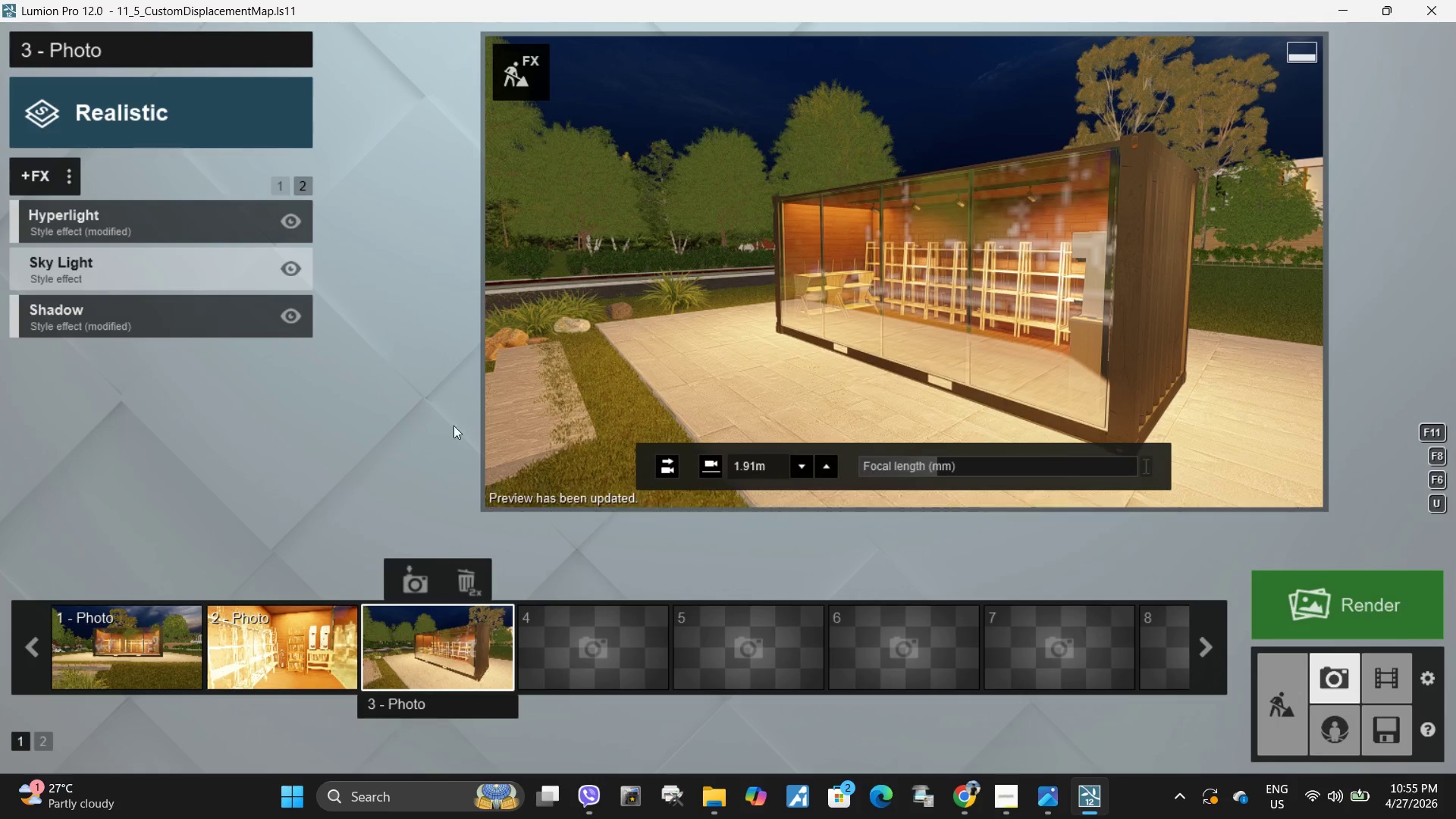 
left_click([157, 664])
 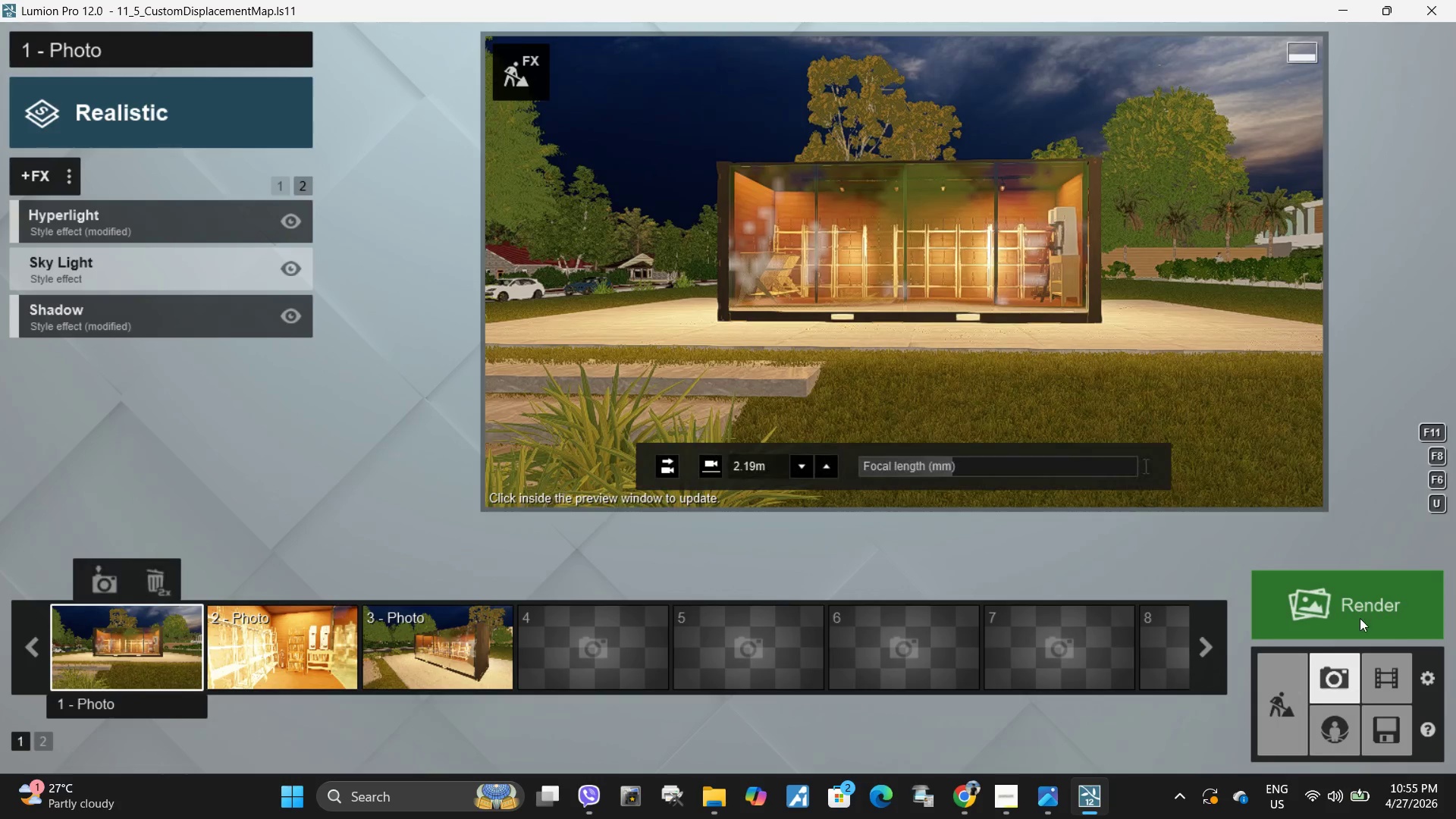 
left_click([1288, 684])
 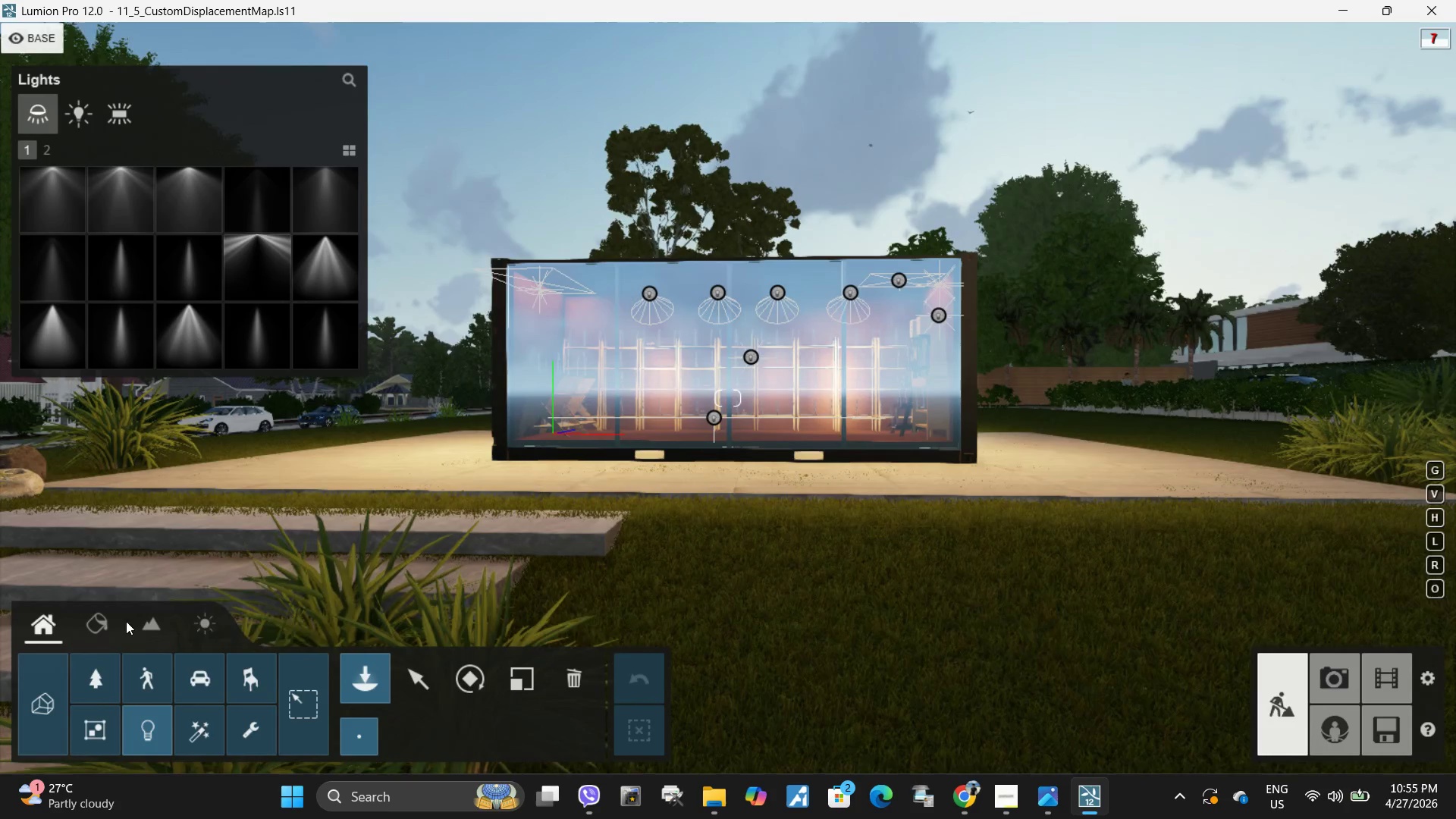 
hold_key(key=W, duration=1.34)
 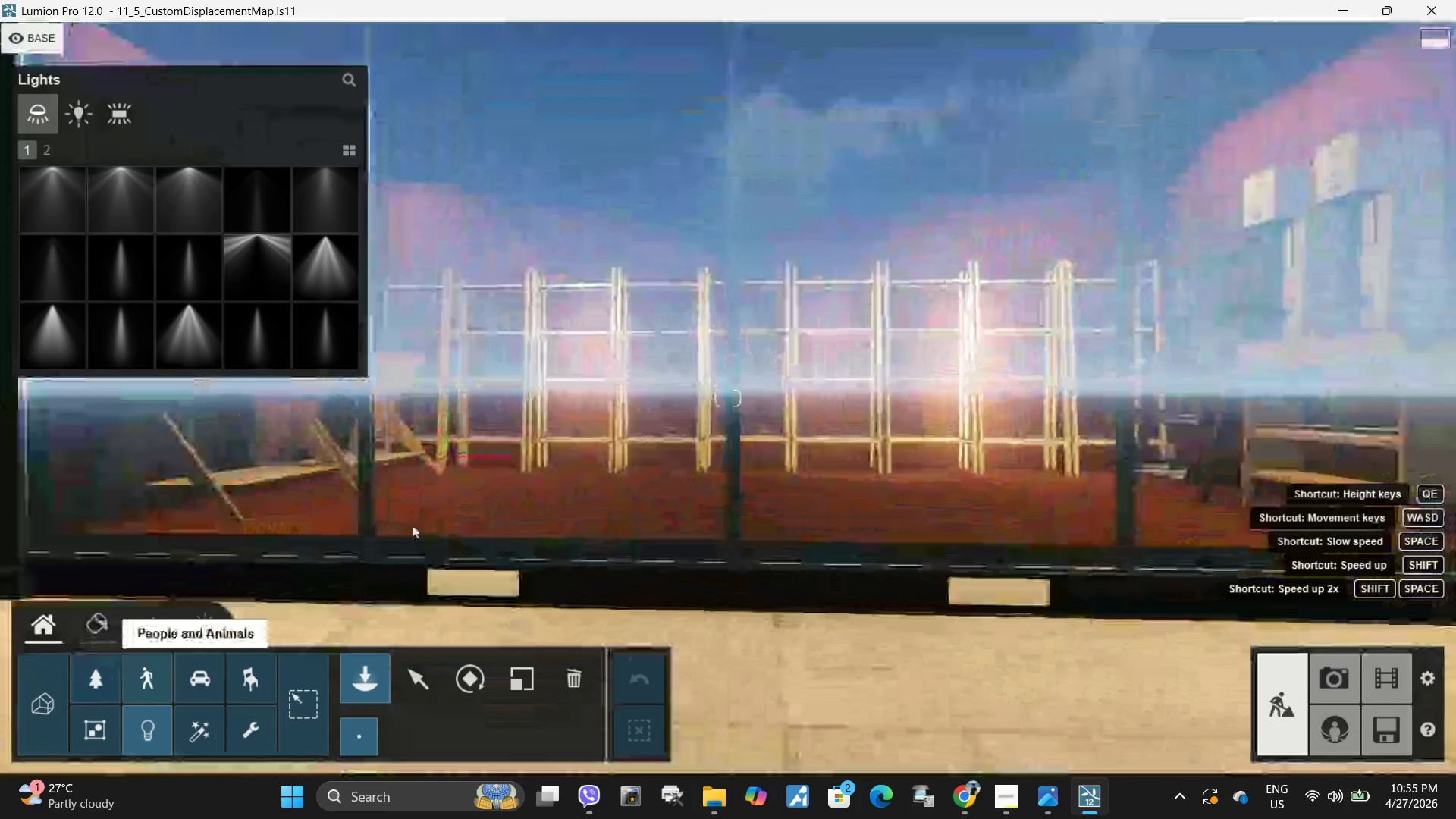 
type(www)
 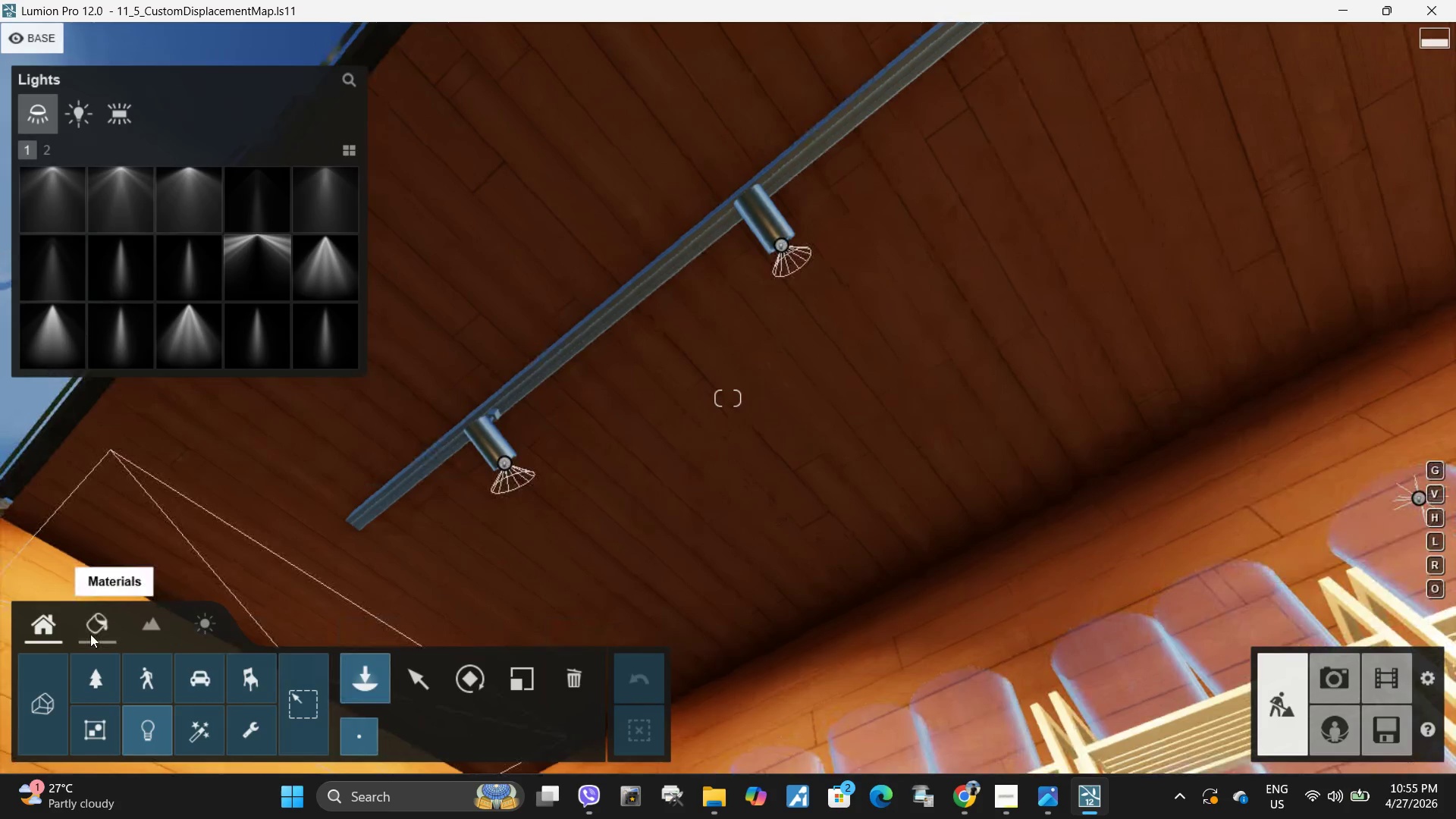 
left_click([105, 114])
 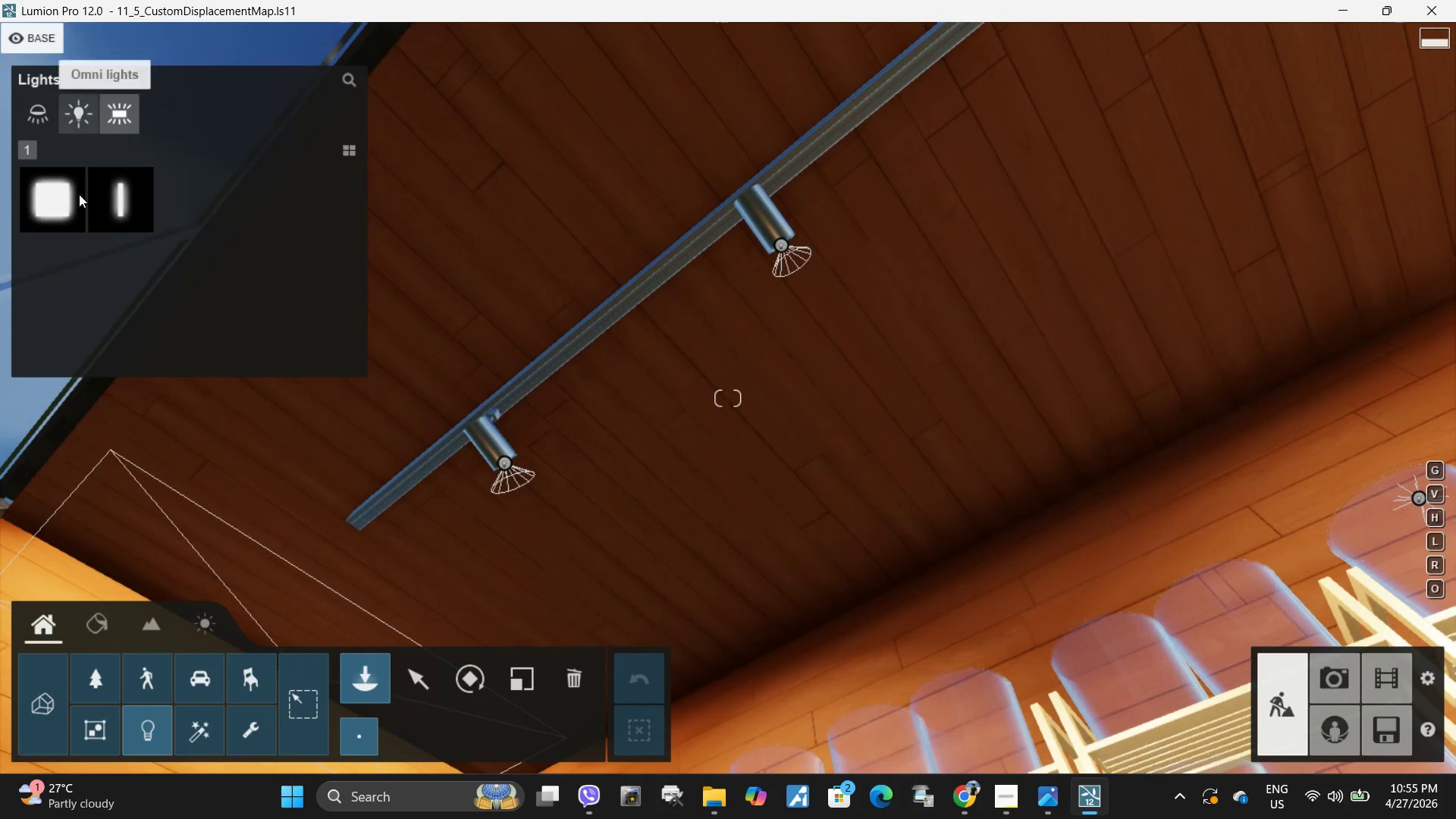 
left_click([70, 117])
 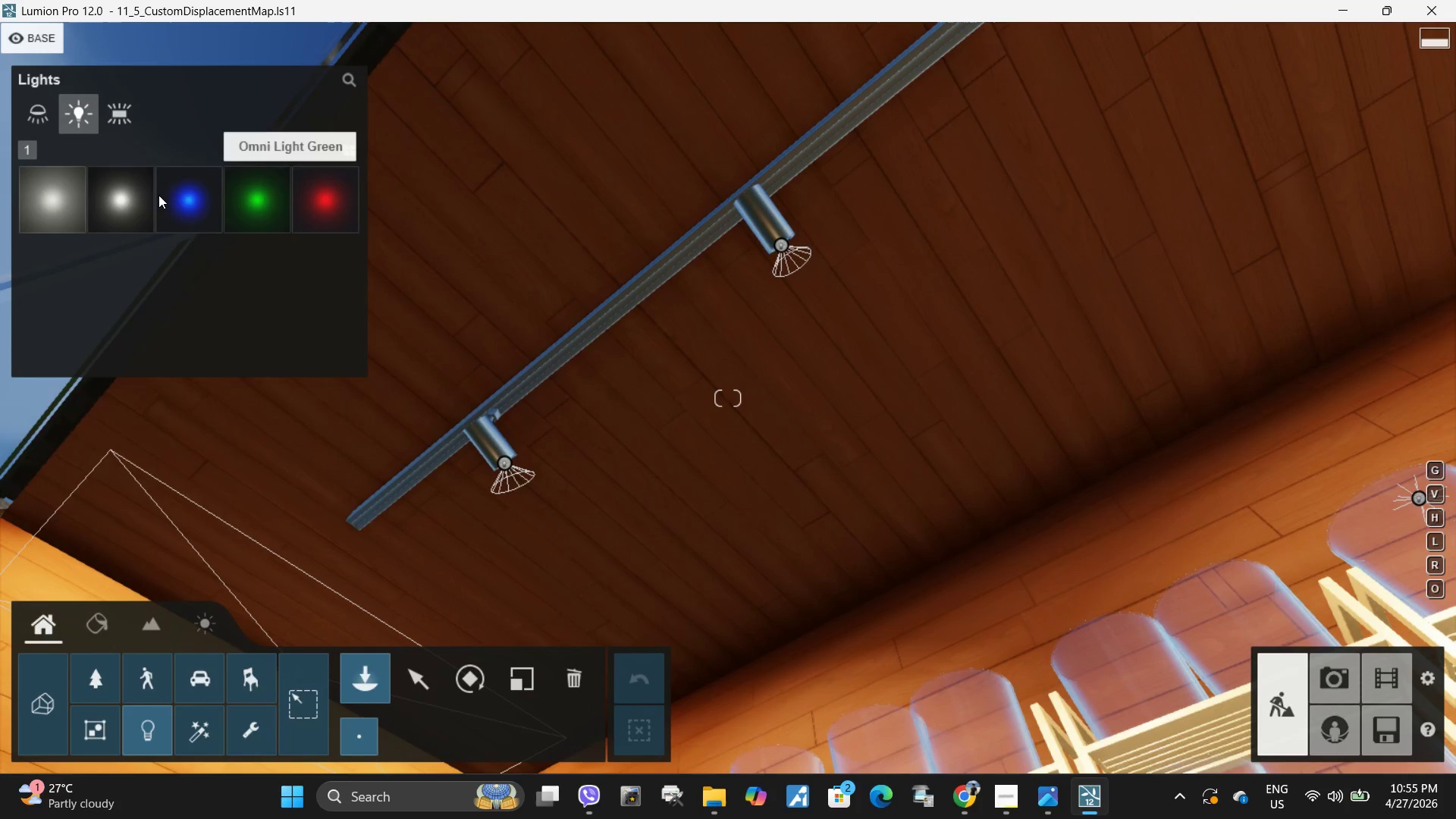 
left_click([99, 190])
 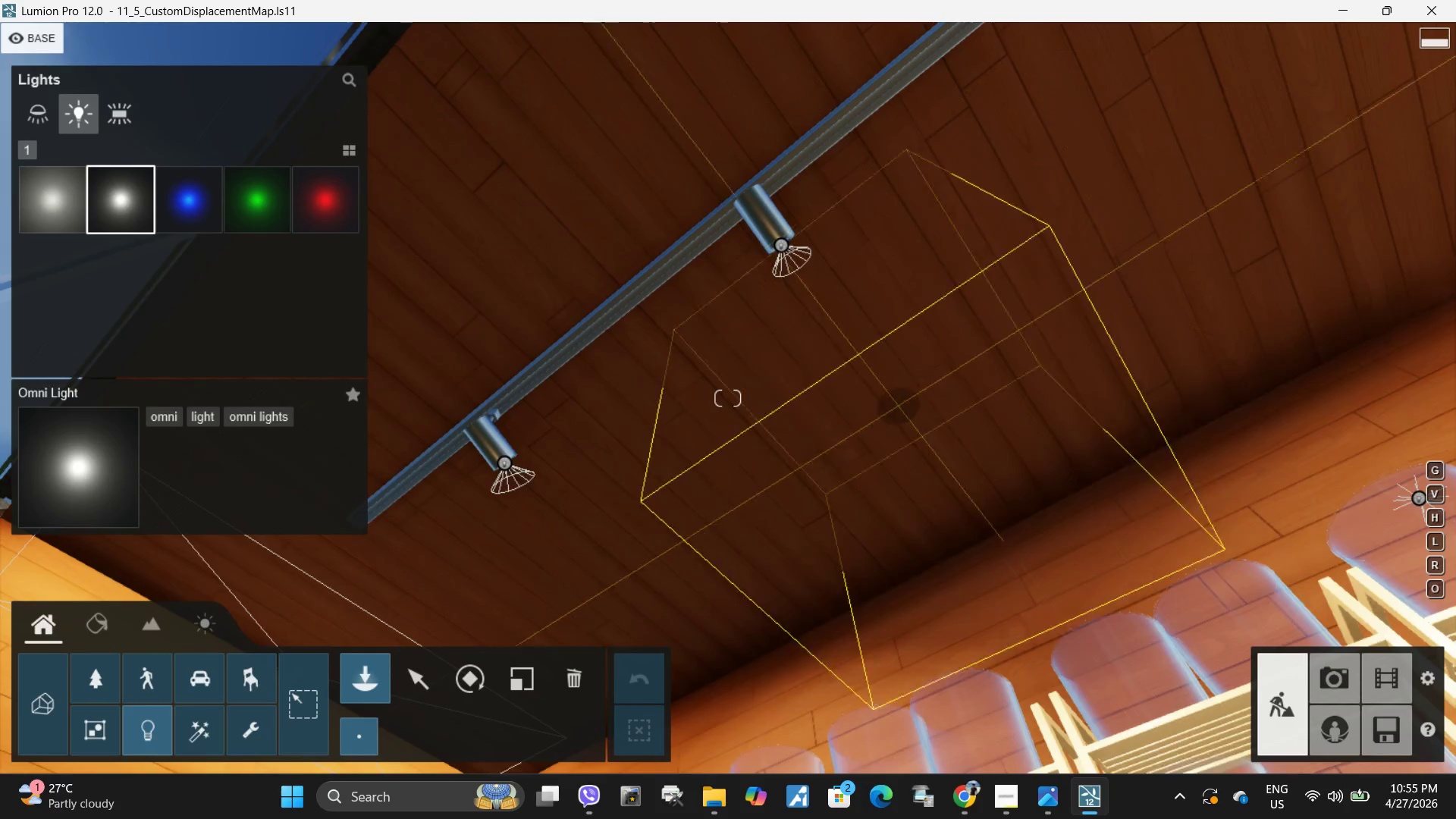 
hold_key(key=A, duration=0.36)
 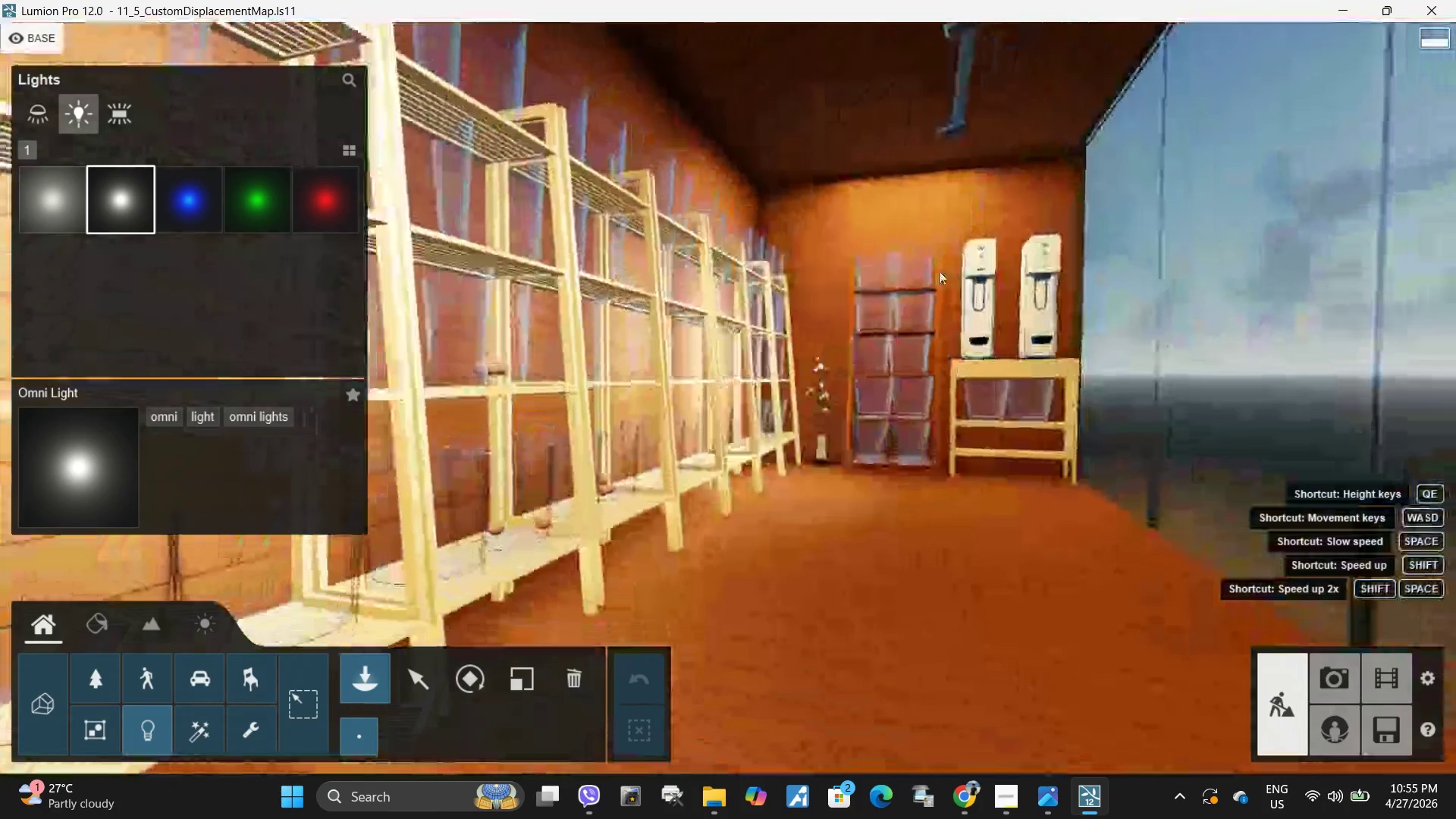 
type(sqwq)
 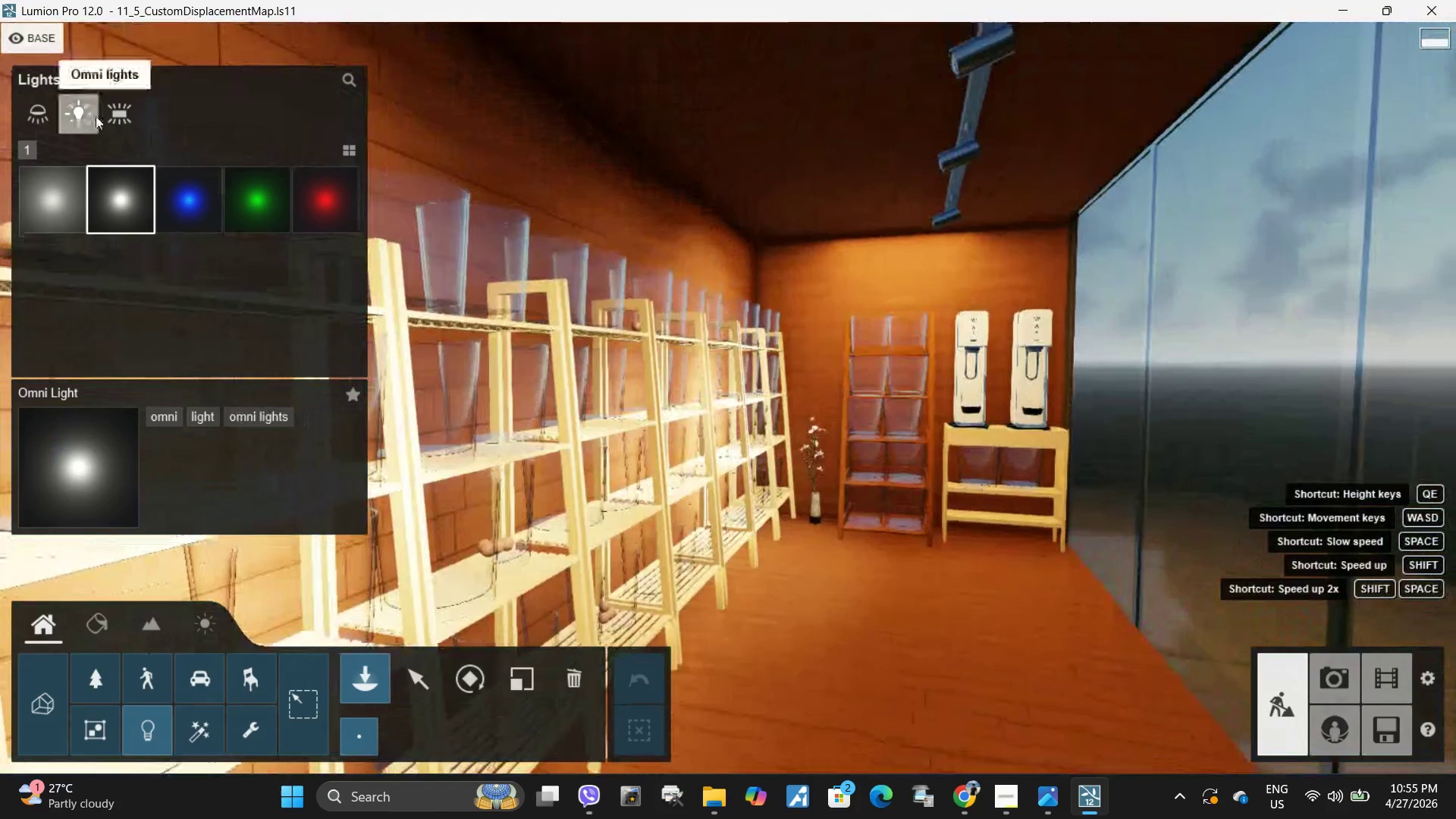 
left_click([112, 115])
 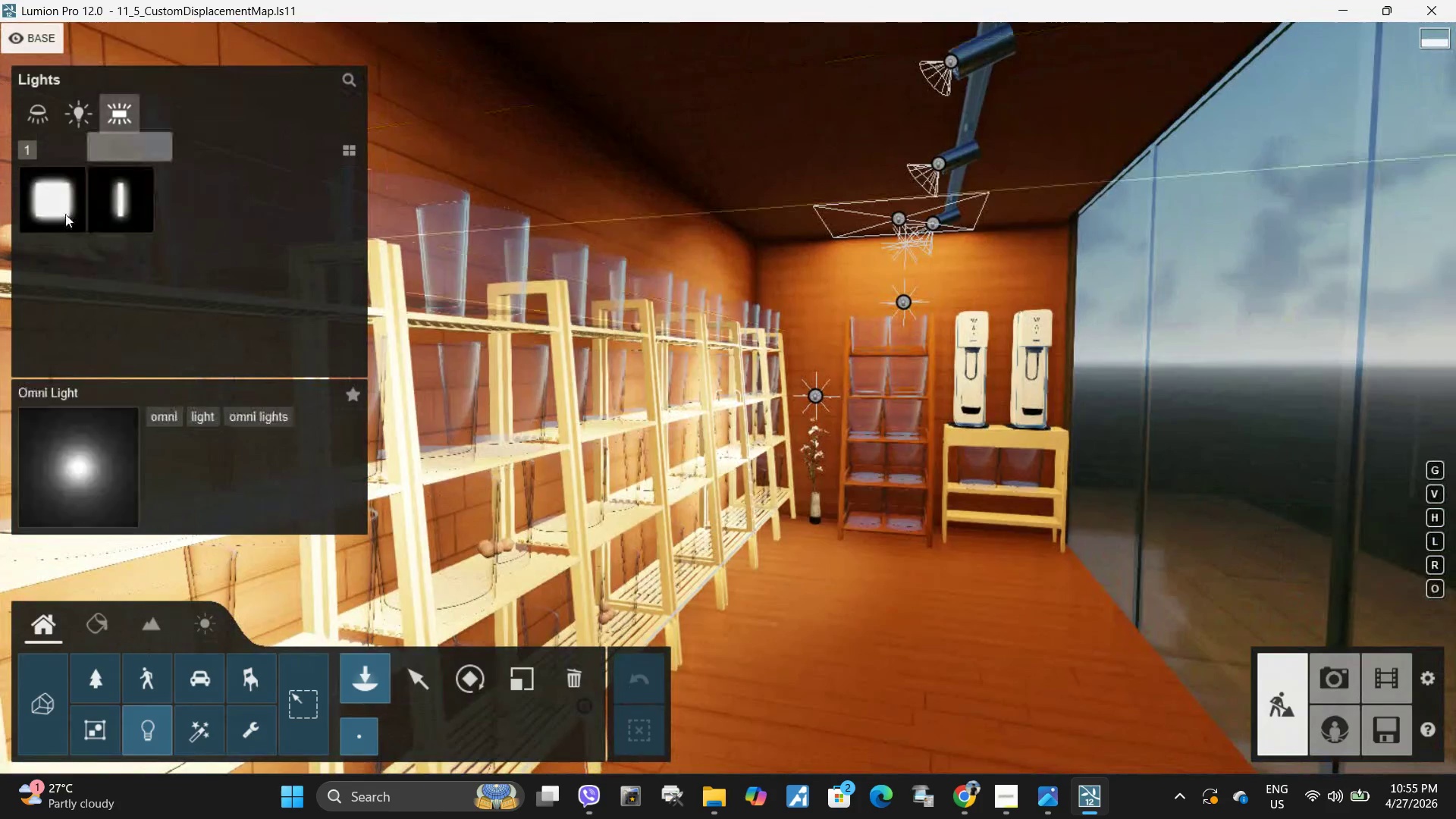 
left_click([64, 214])
 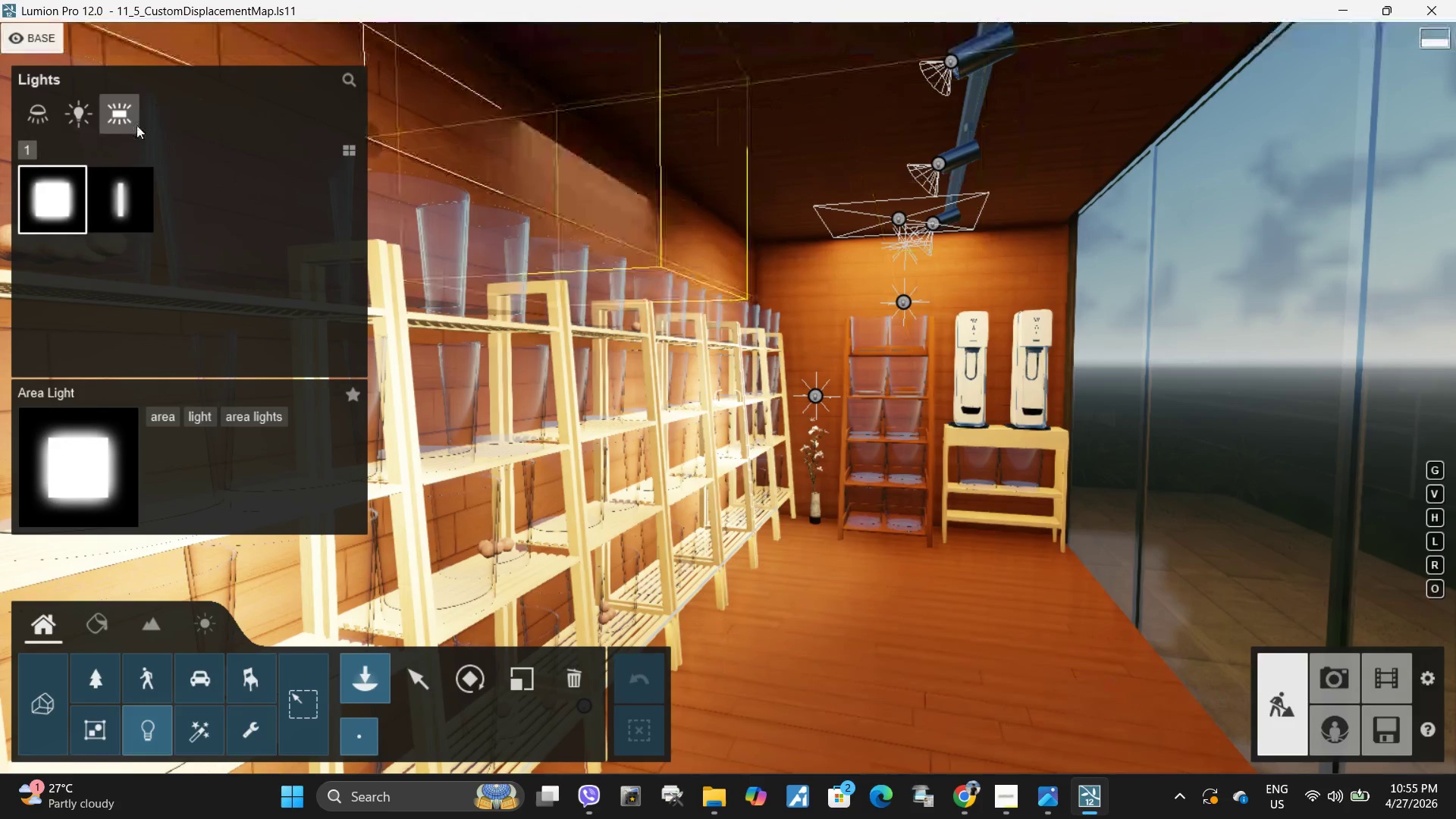 
left_click([49, 116])
 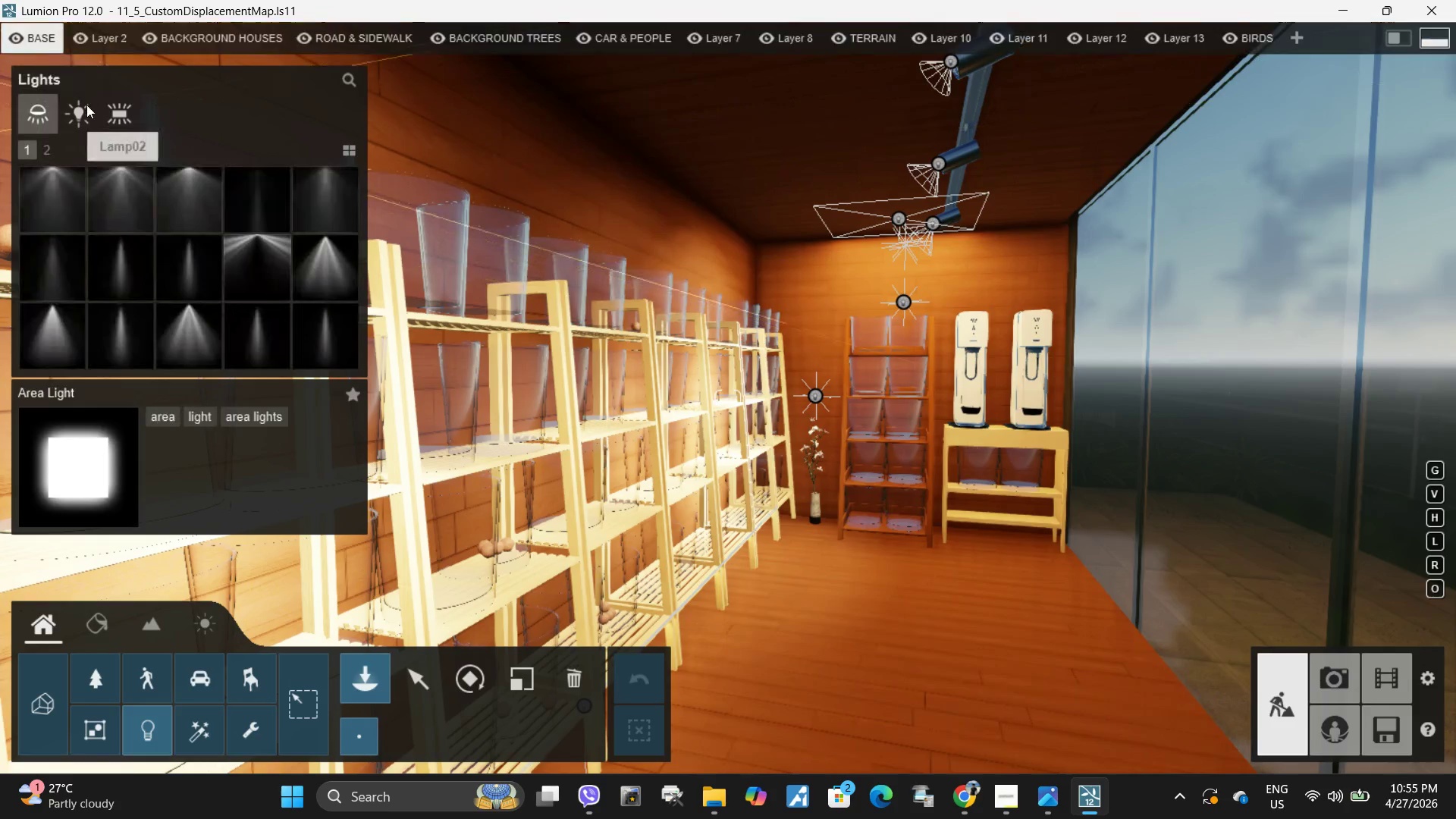 
left_click([85, 105])
 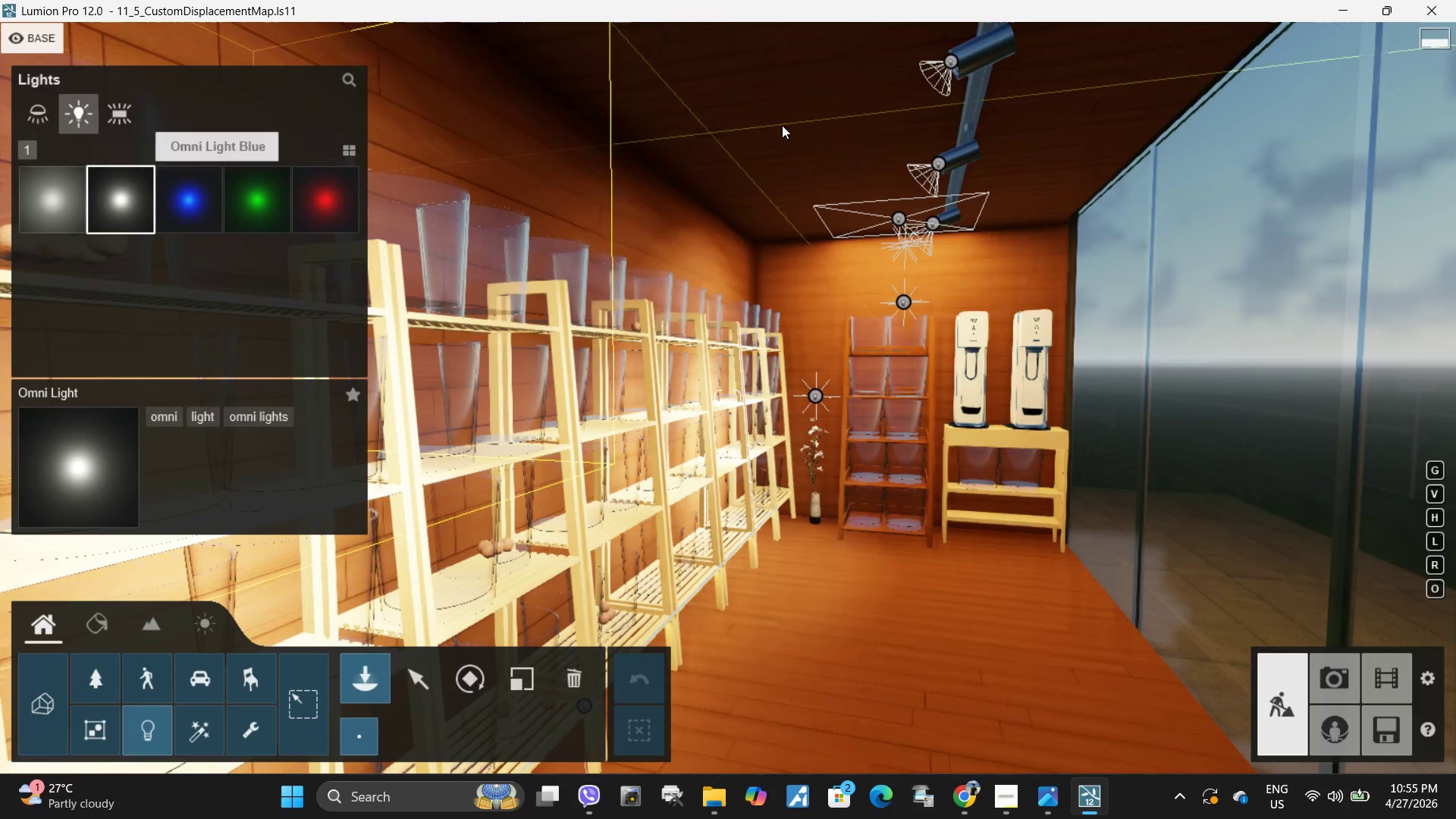 
left_click([834, 114])
 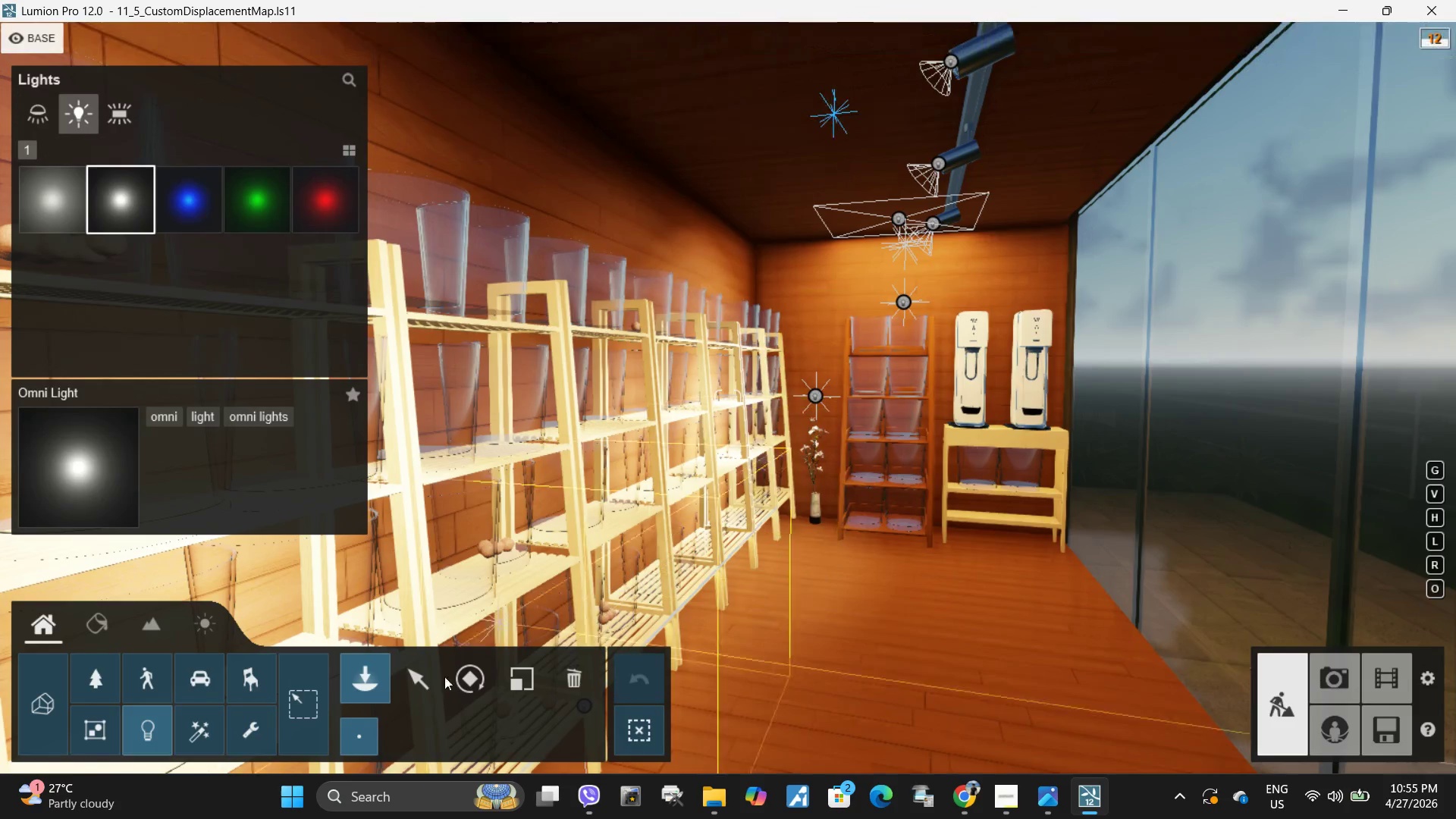 
left_click([416, 681])
 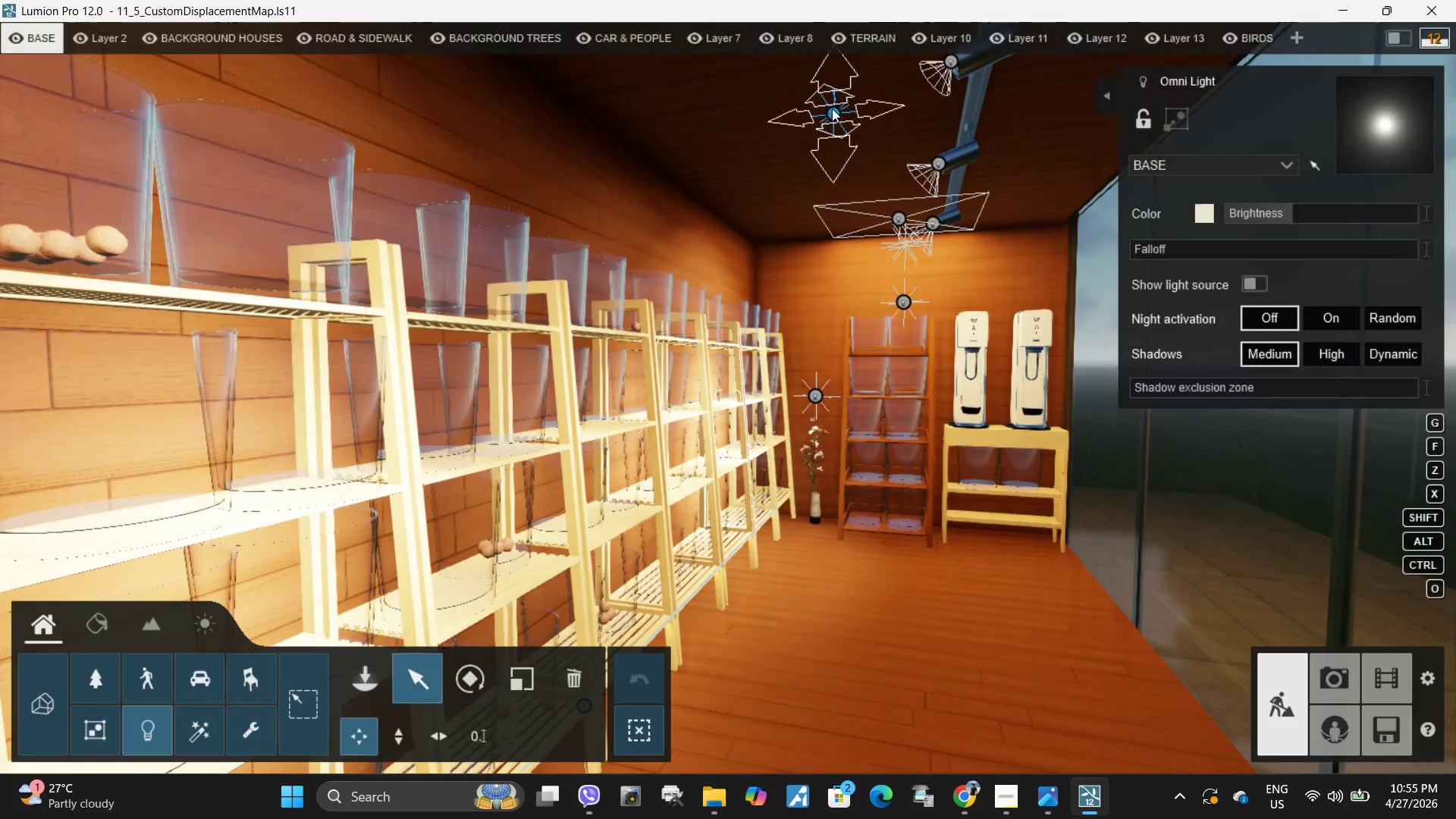 
left_click([832, 111])
 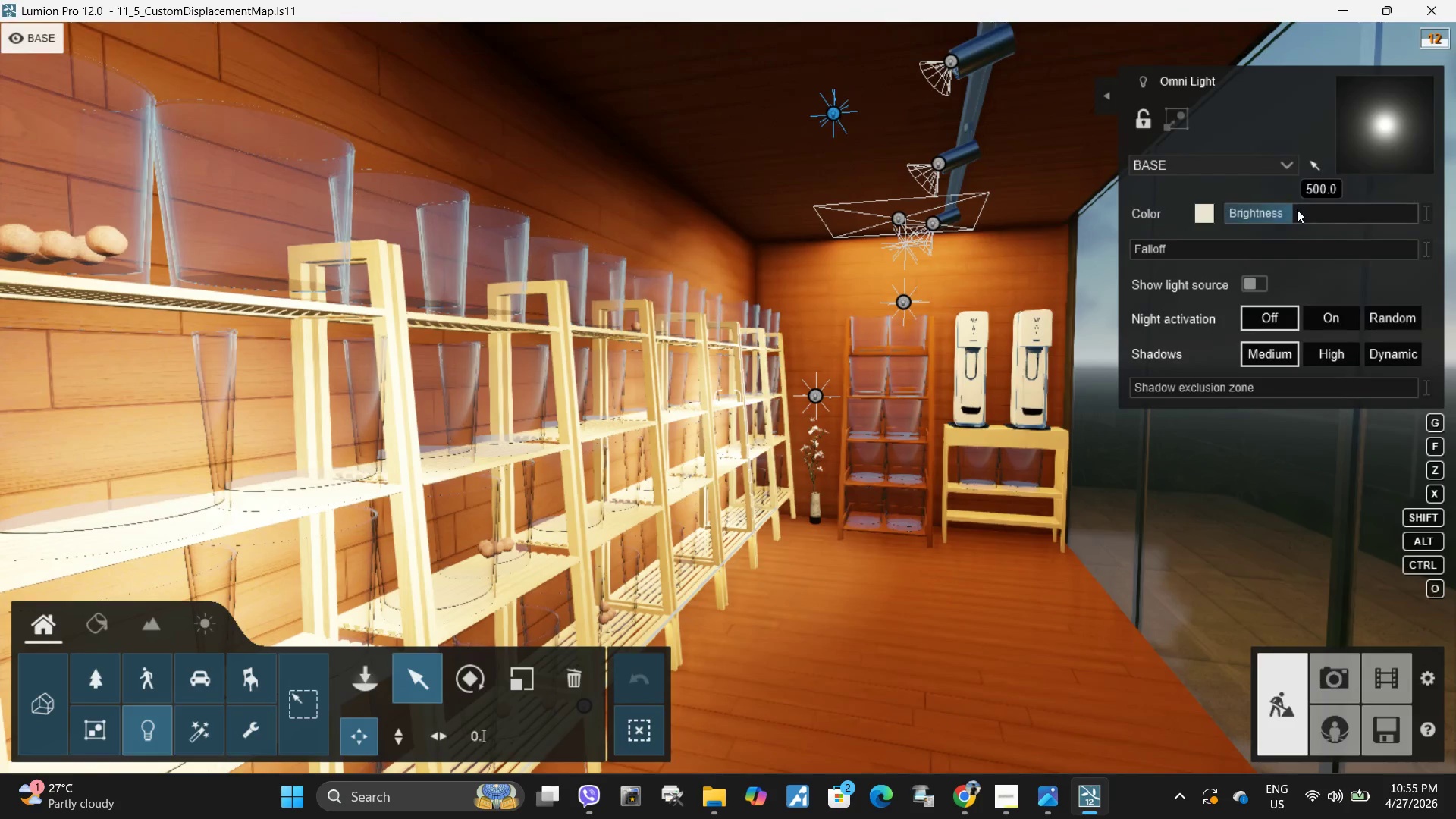 
left_click_drag(start_coordinate=[1296, 210], to_coordinate=[1370, 217])
 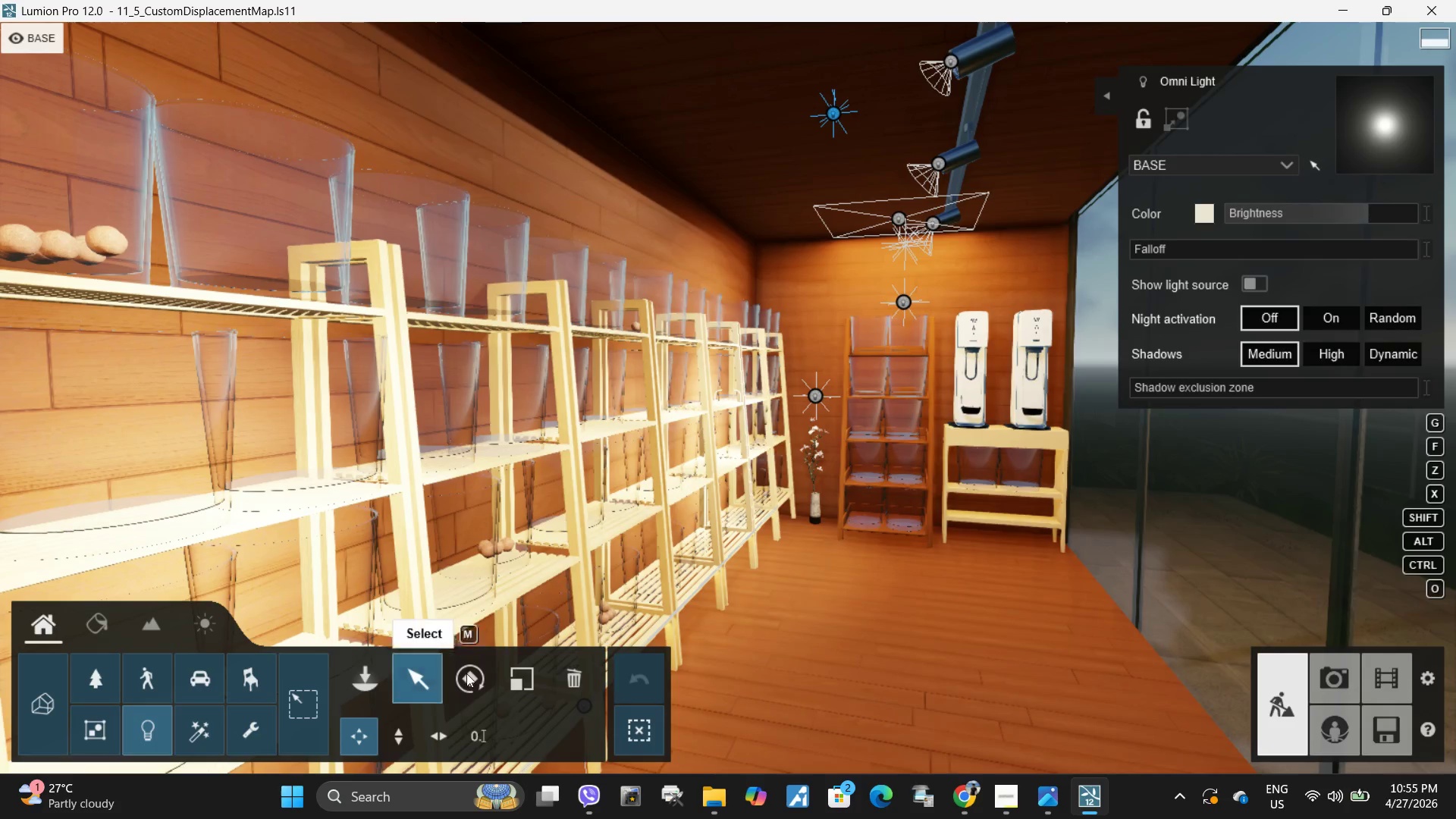 
left_click([467, 673])
 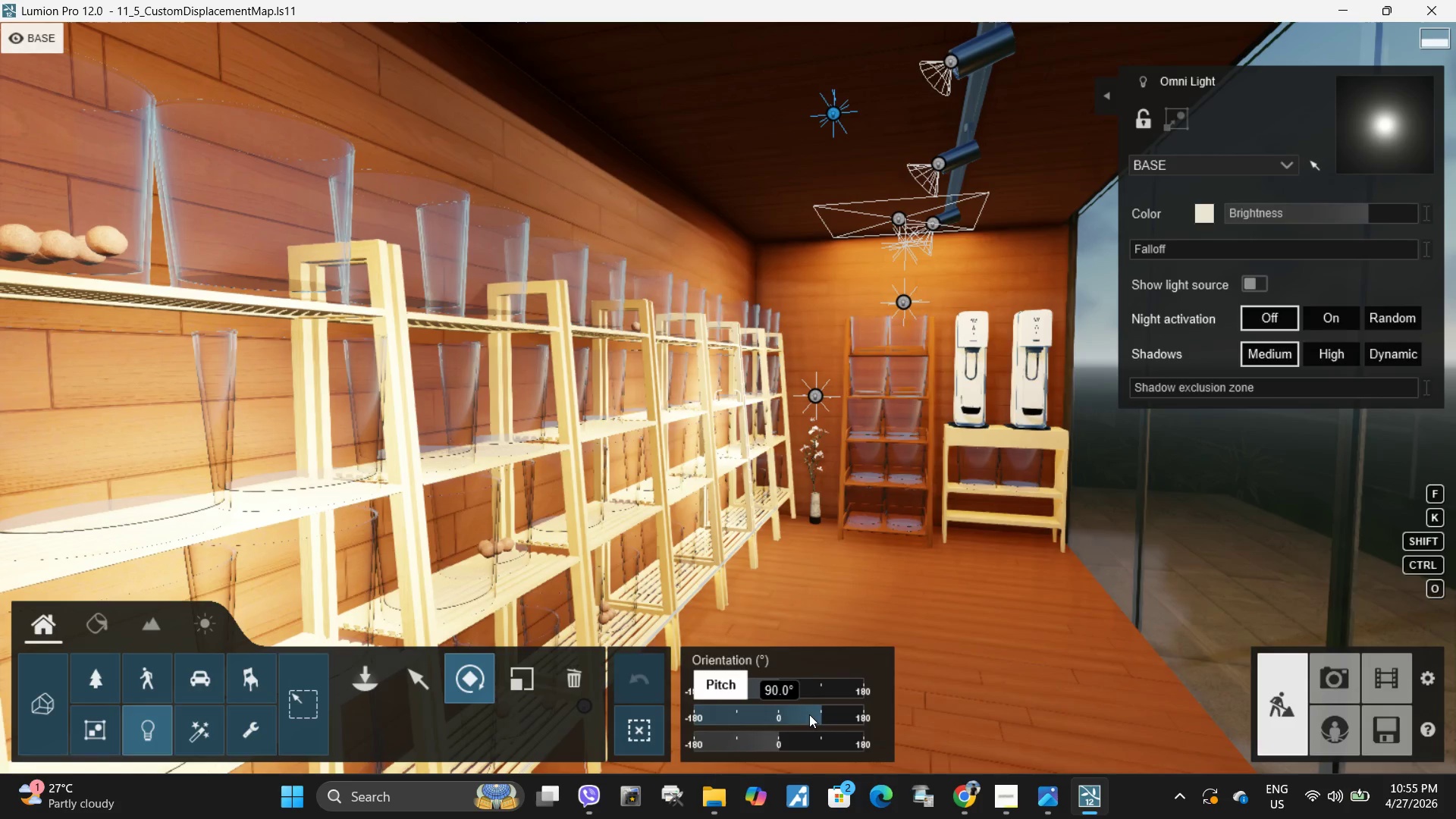 
left_click_drag(start_coordinate=[809, 714], to_coordinate=[809, 693])
 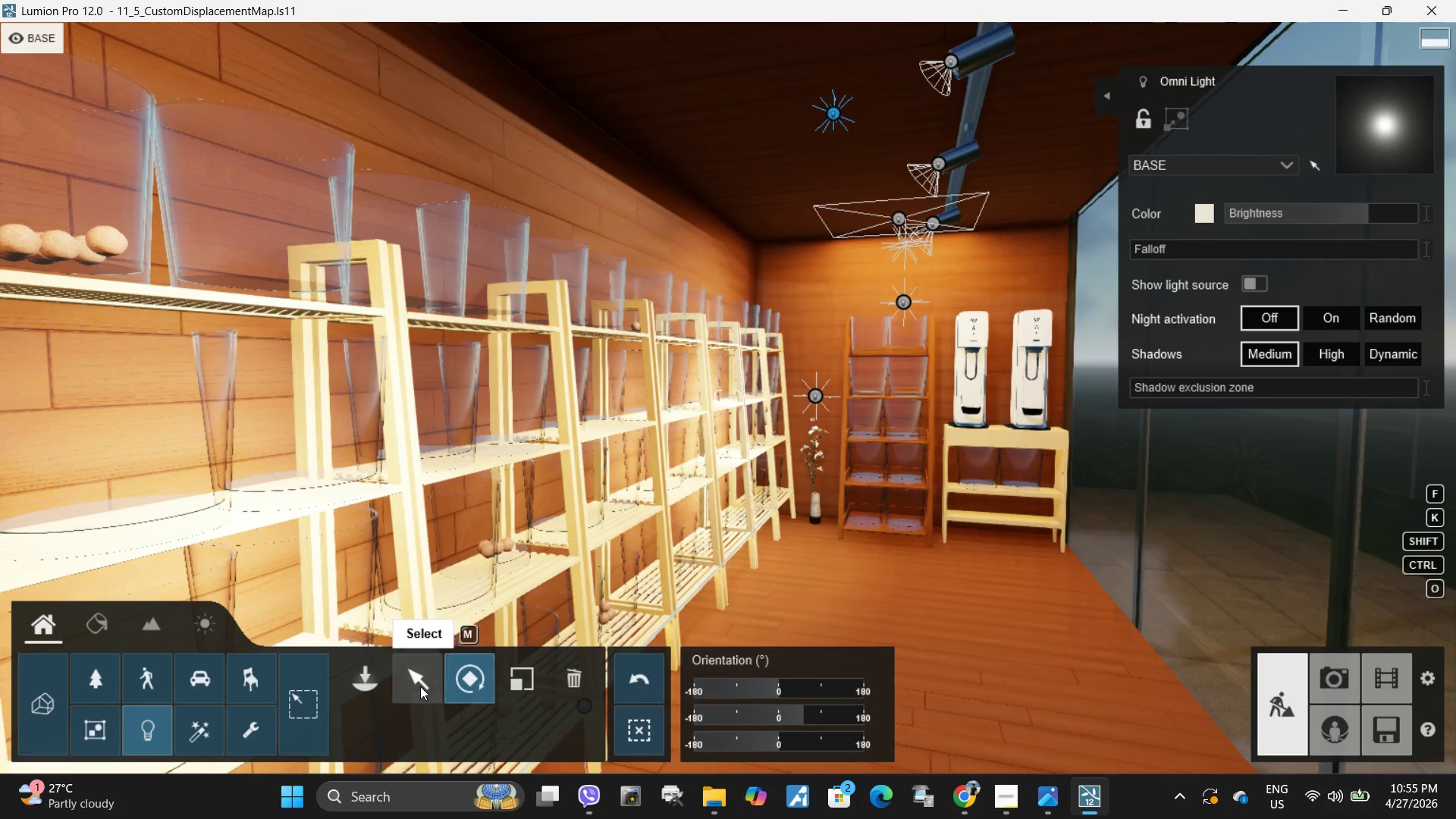 
left_click([420, 686])
 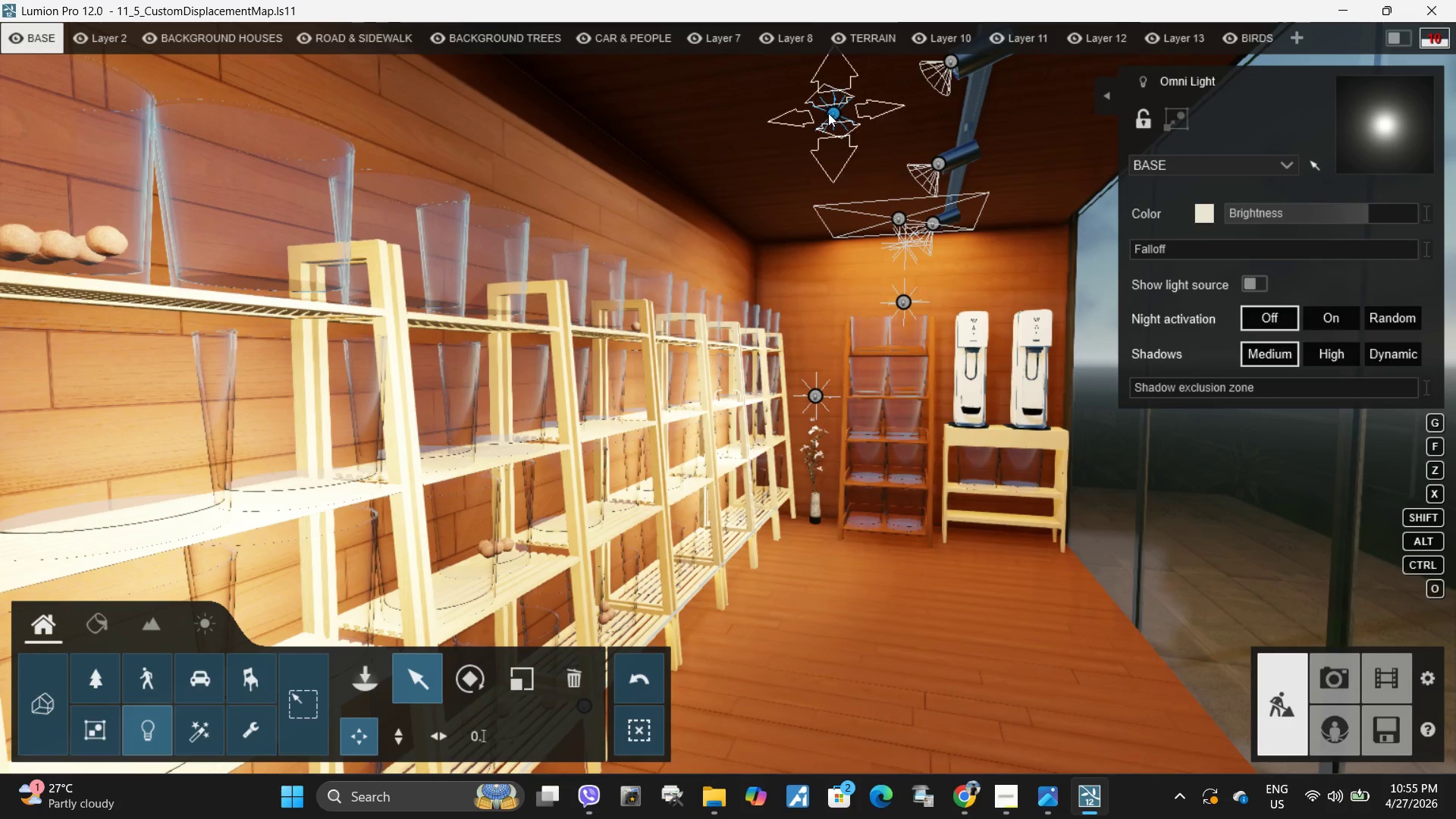 
left_click([830, 113])
 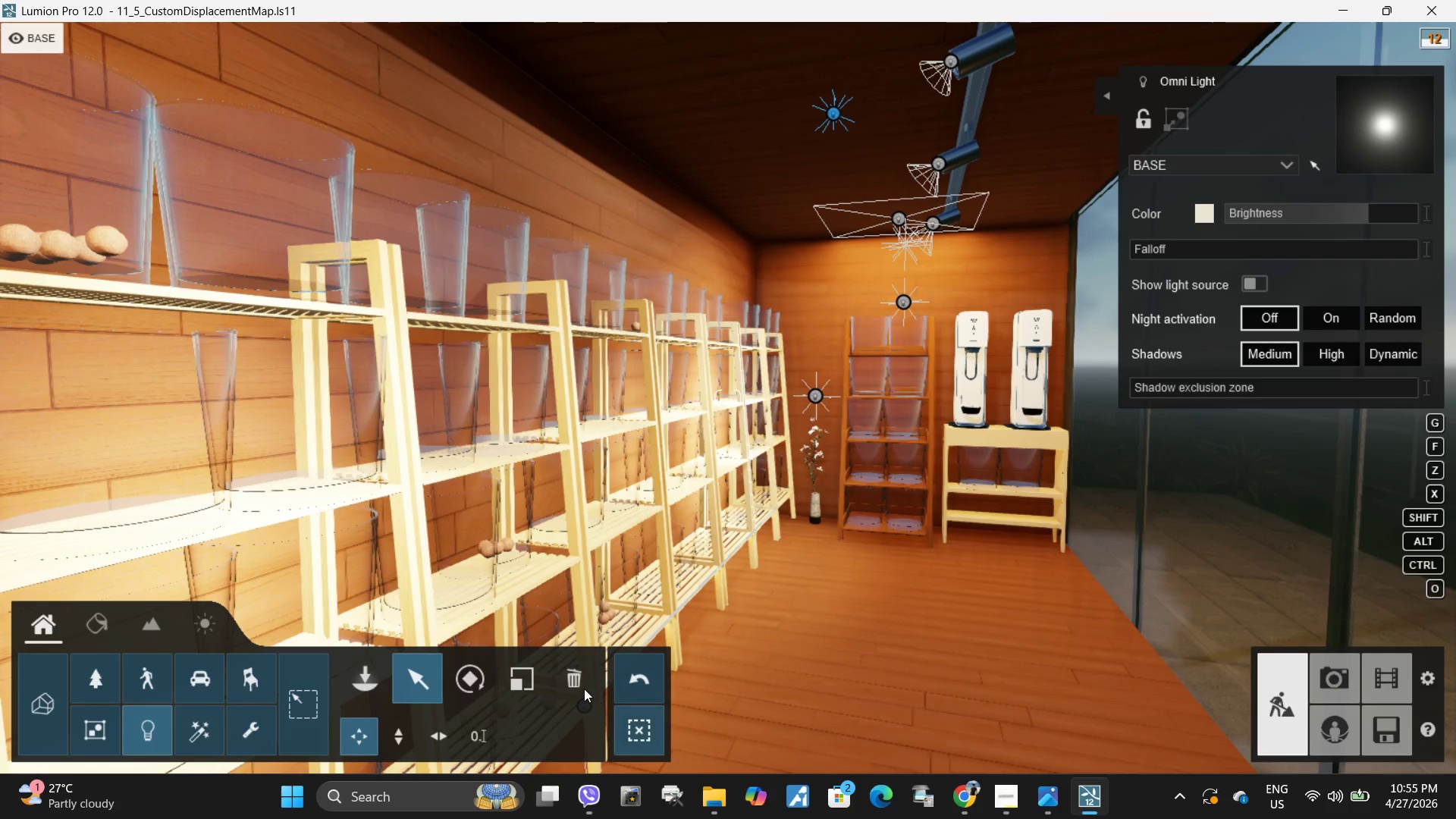 
left_click([583, 688])
 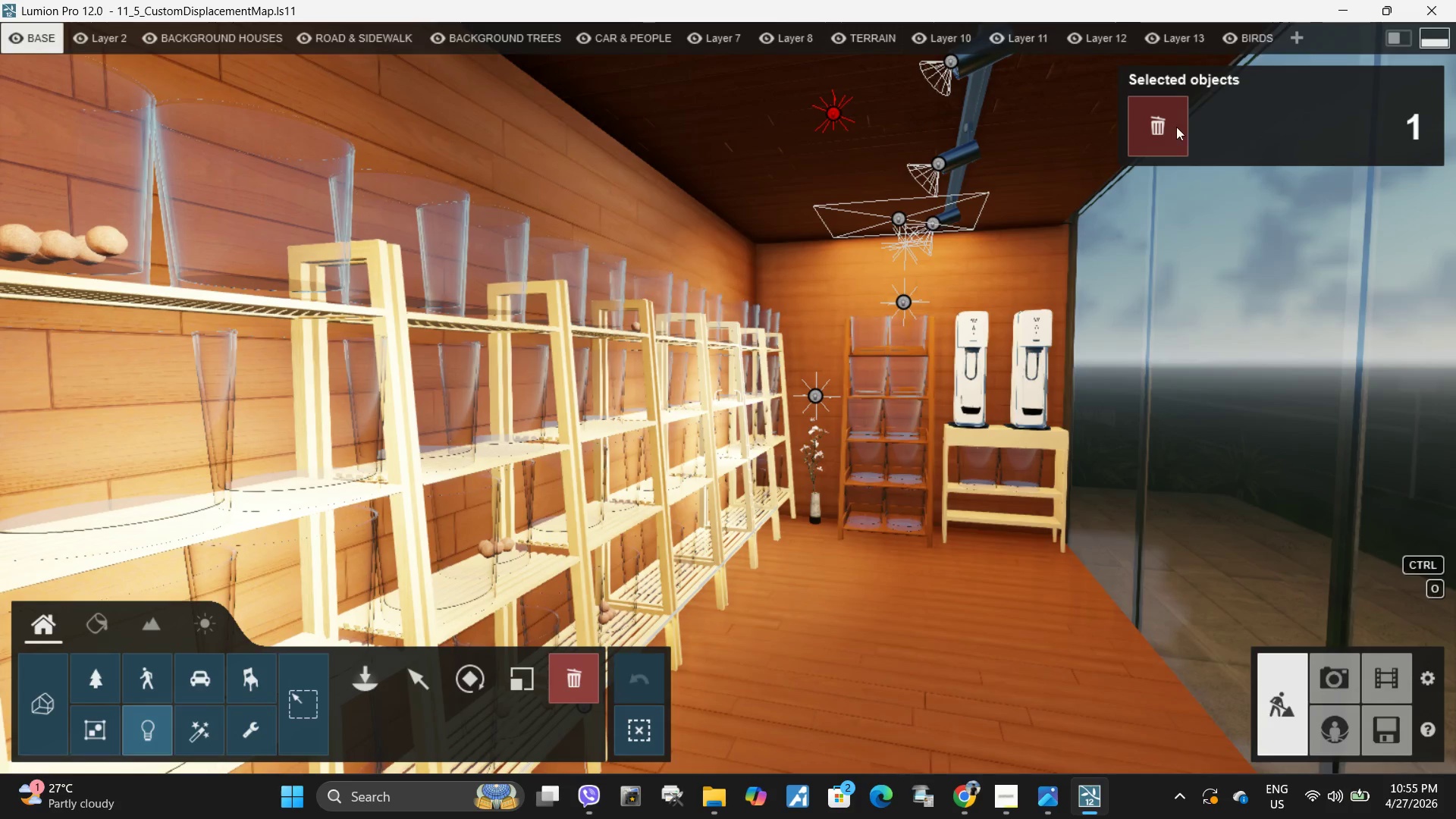 
left_click([1159, 130])
 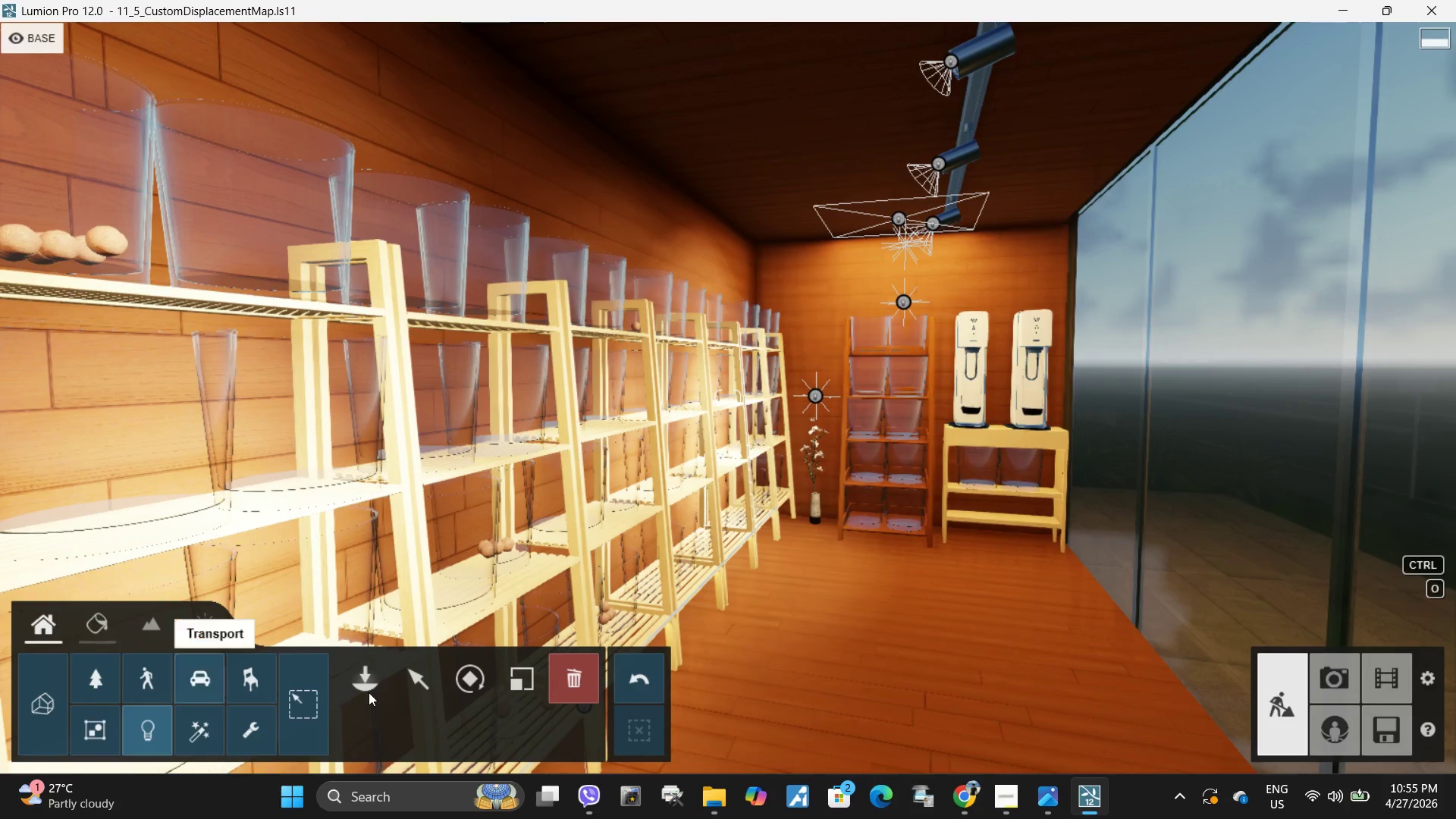 
left_click([423, 678])
 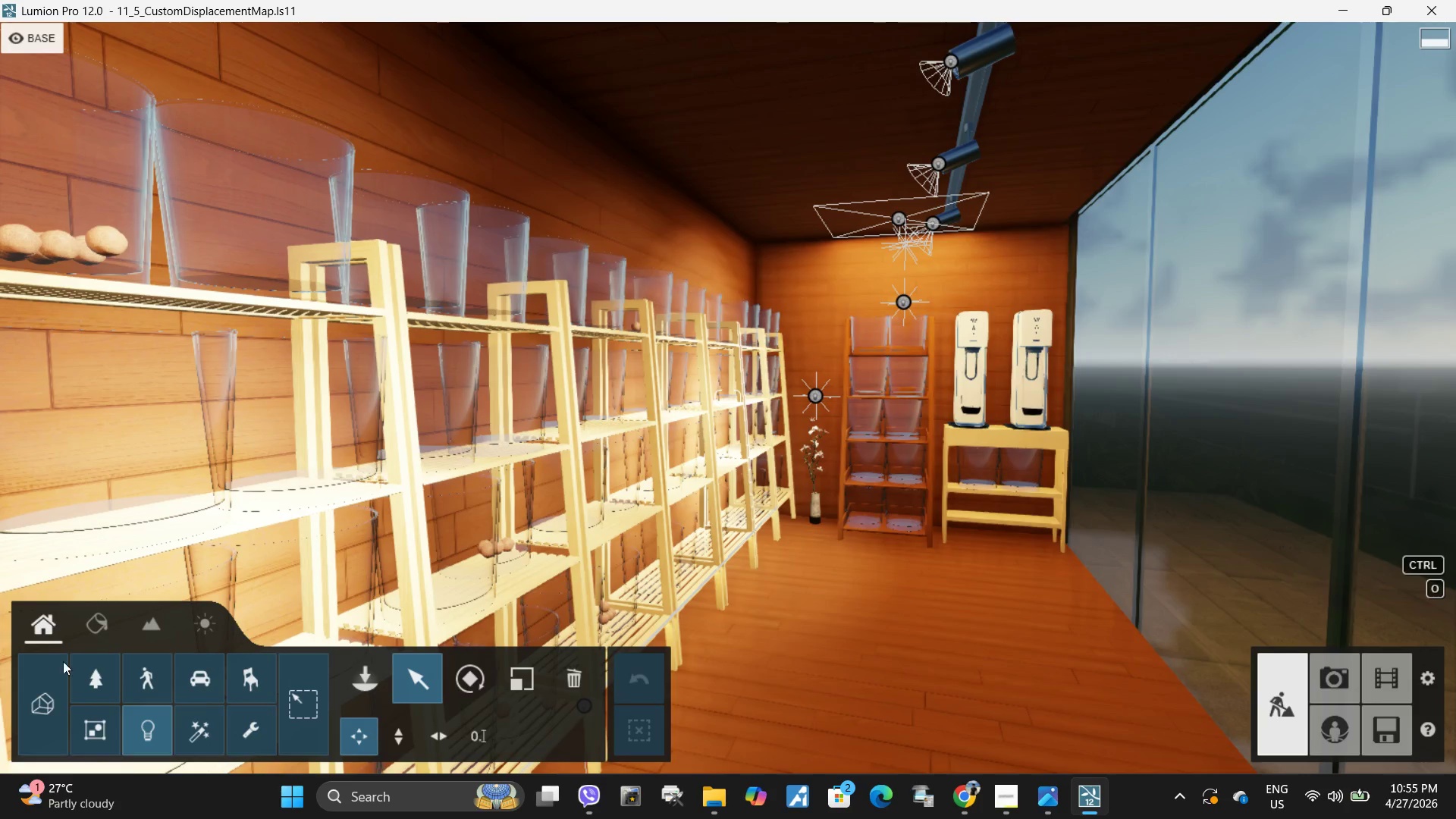 
left_click([97, 627])
 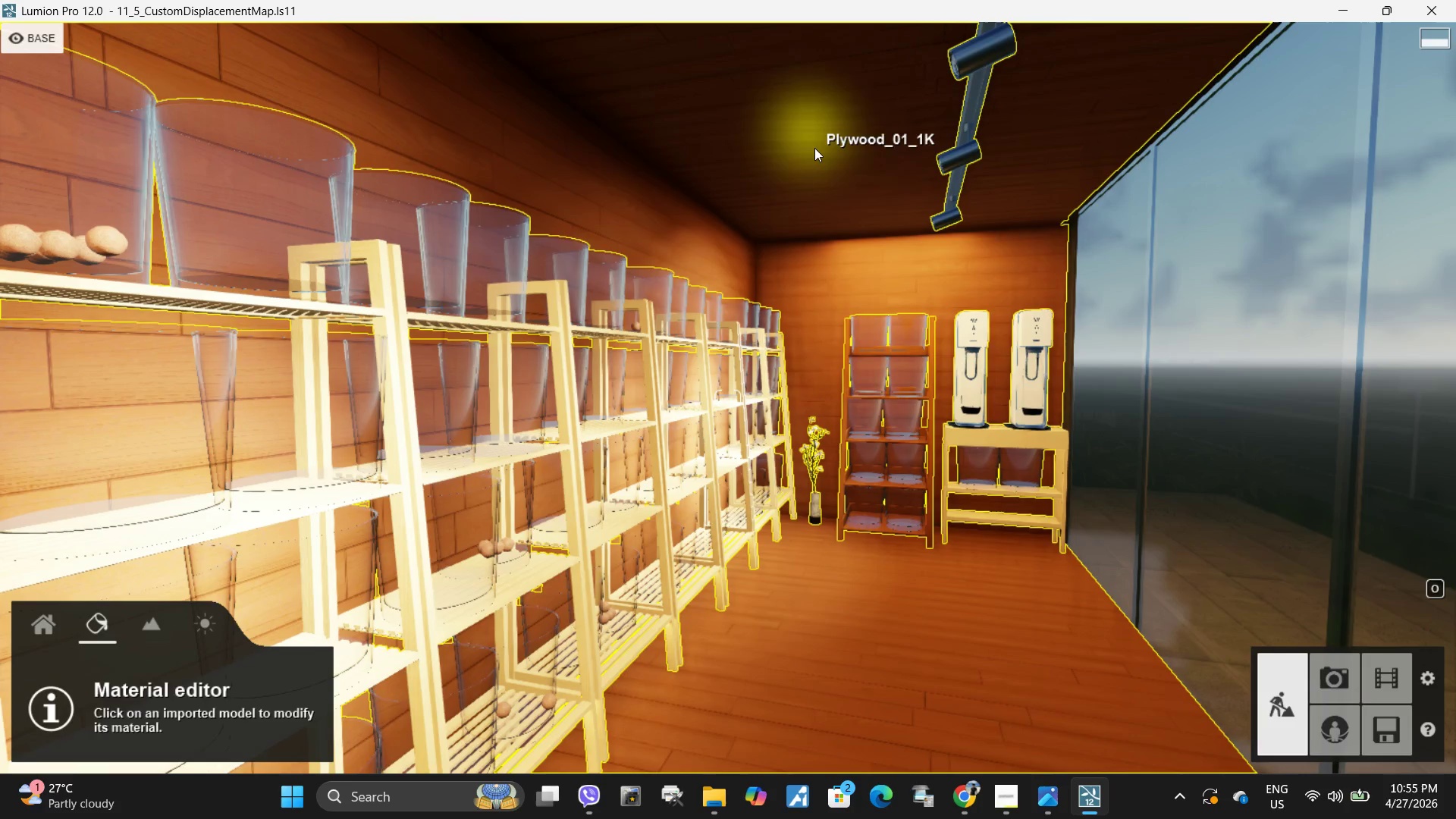 
left_click([814, 148])
 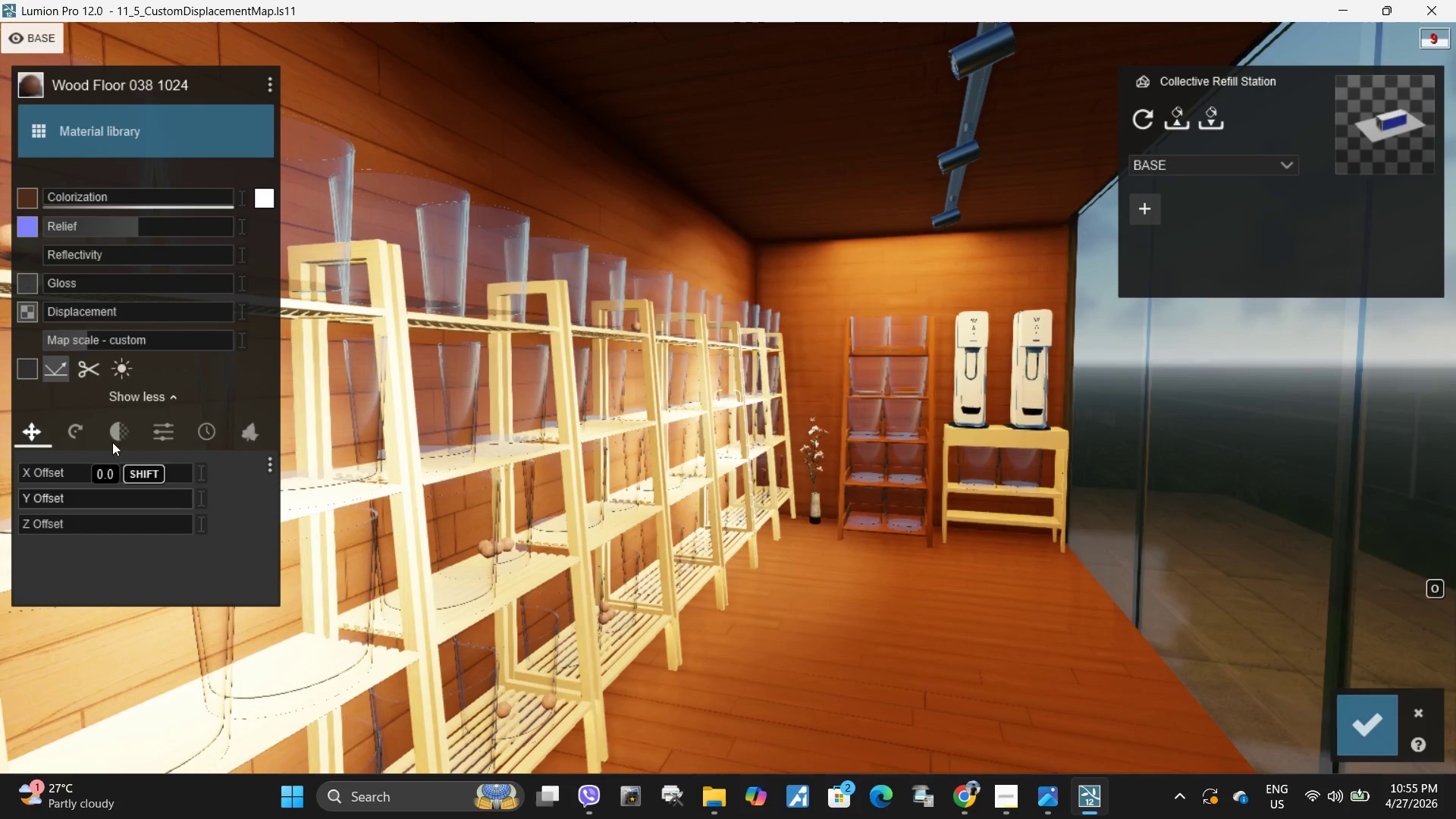 
left_click([161, 437])
 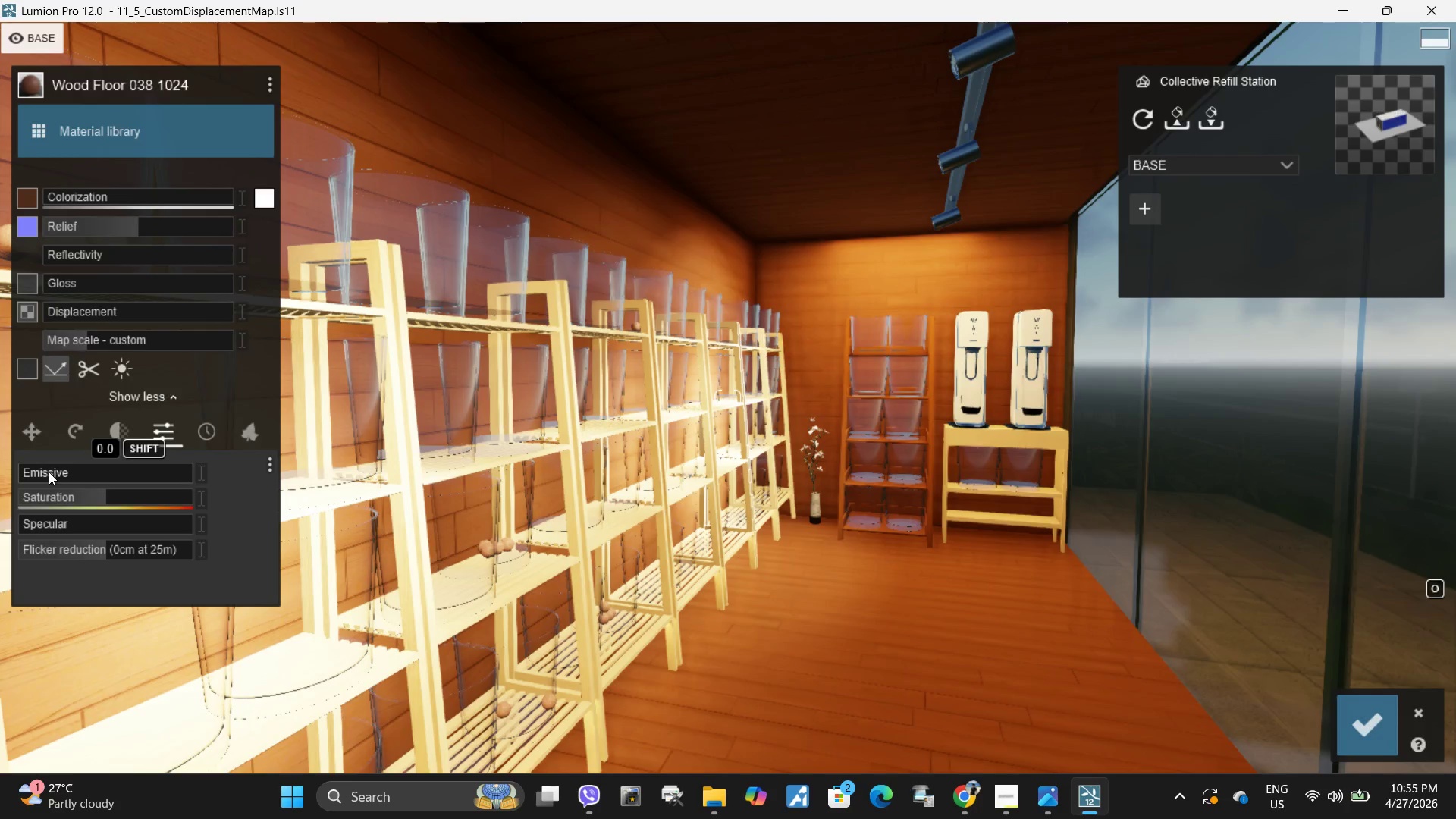 
left_click_drag(start_coordinate=[47, 472], to_coordinate=[42, 478])
 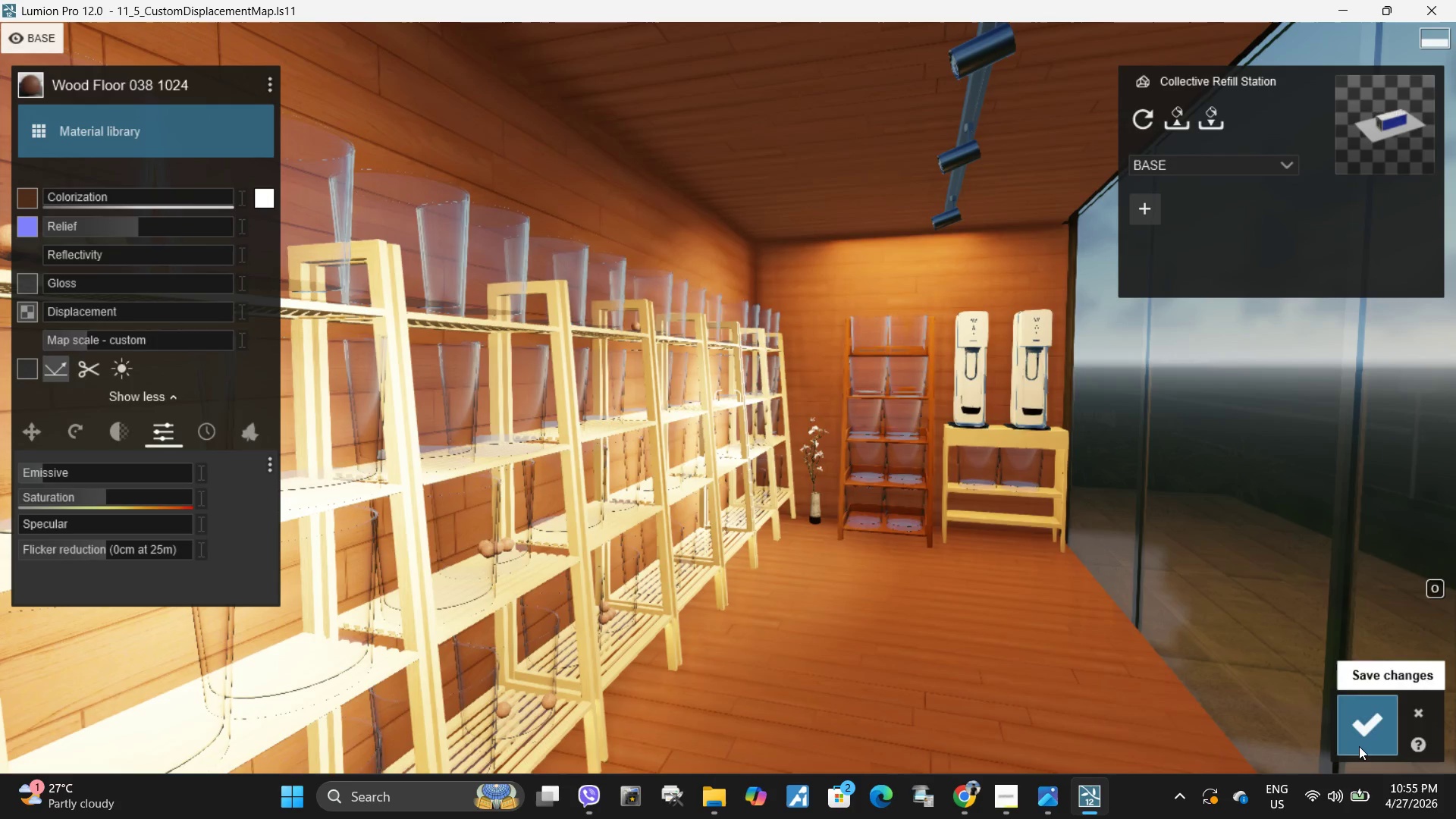 
left_click([1361, 742])
 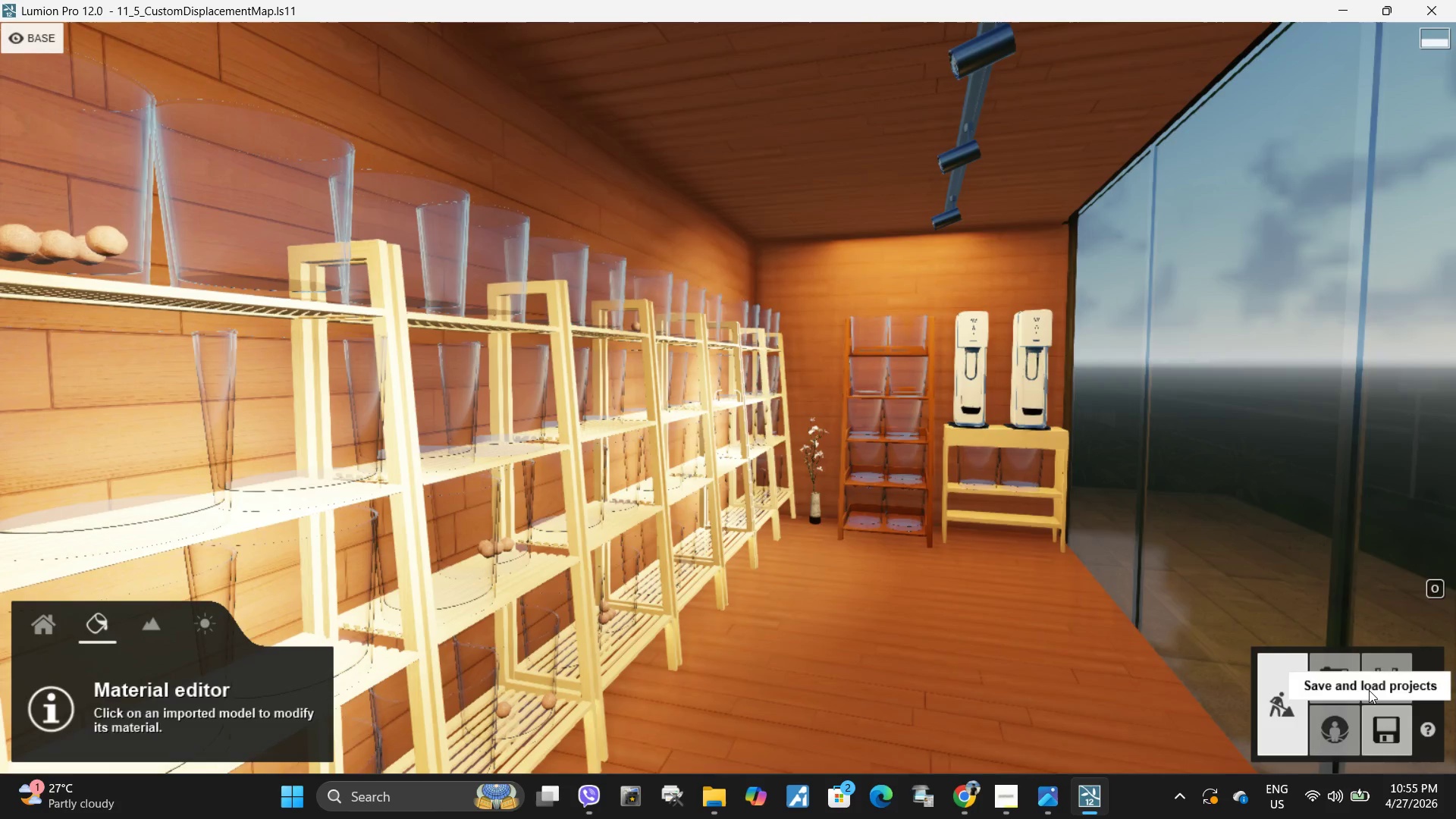 
hold_key(key=D, duration=0.42)
 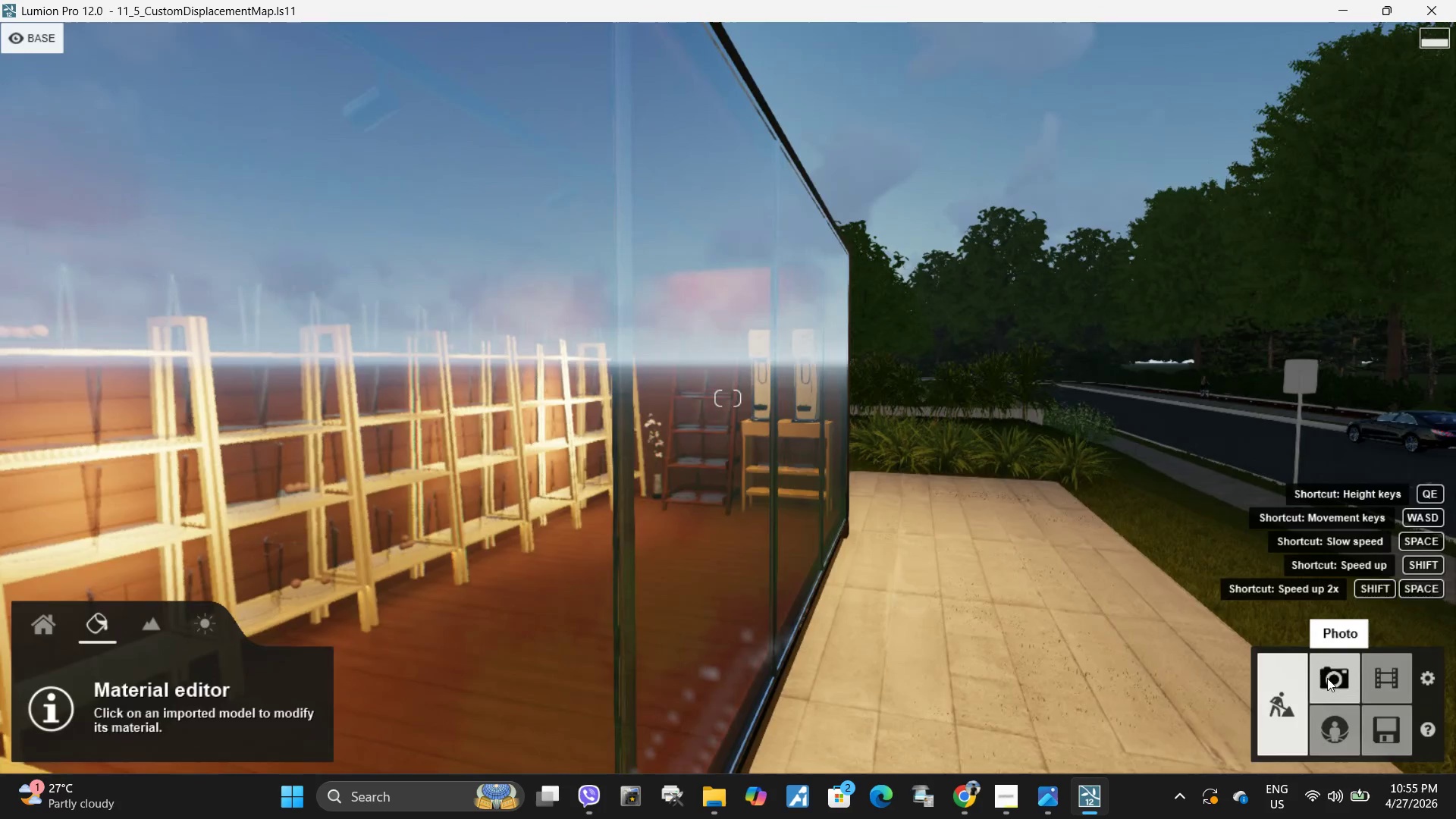 
hold_key(key=S, duration=0.41)
 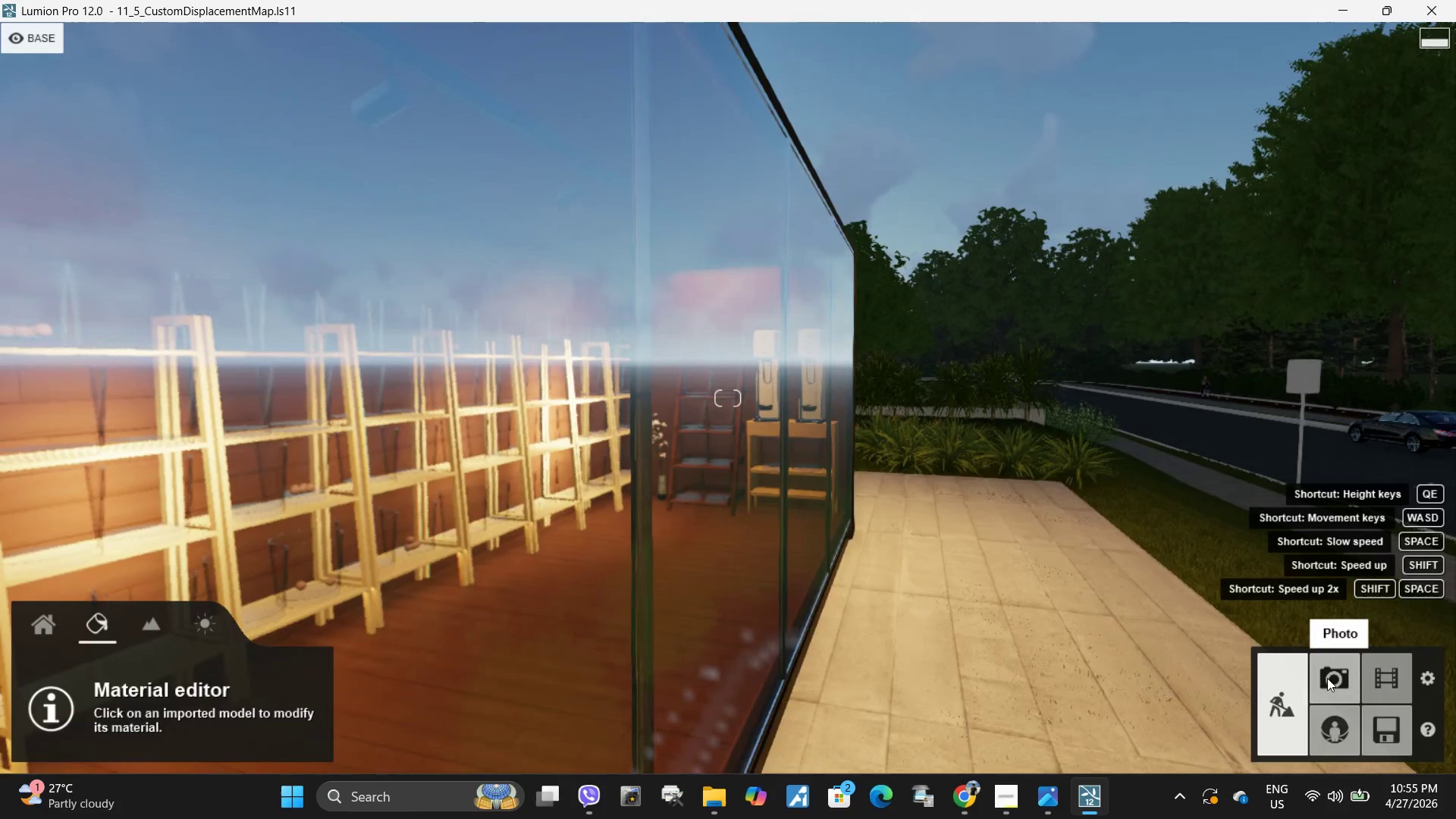 
left_click([1327, 678])
 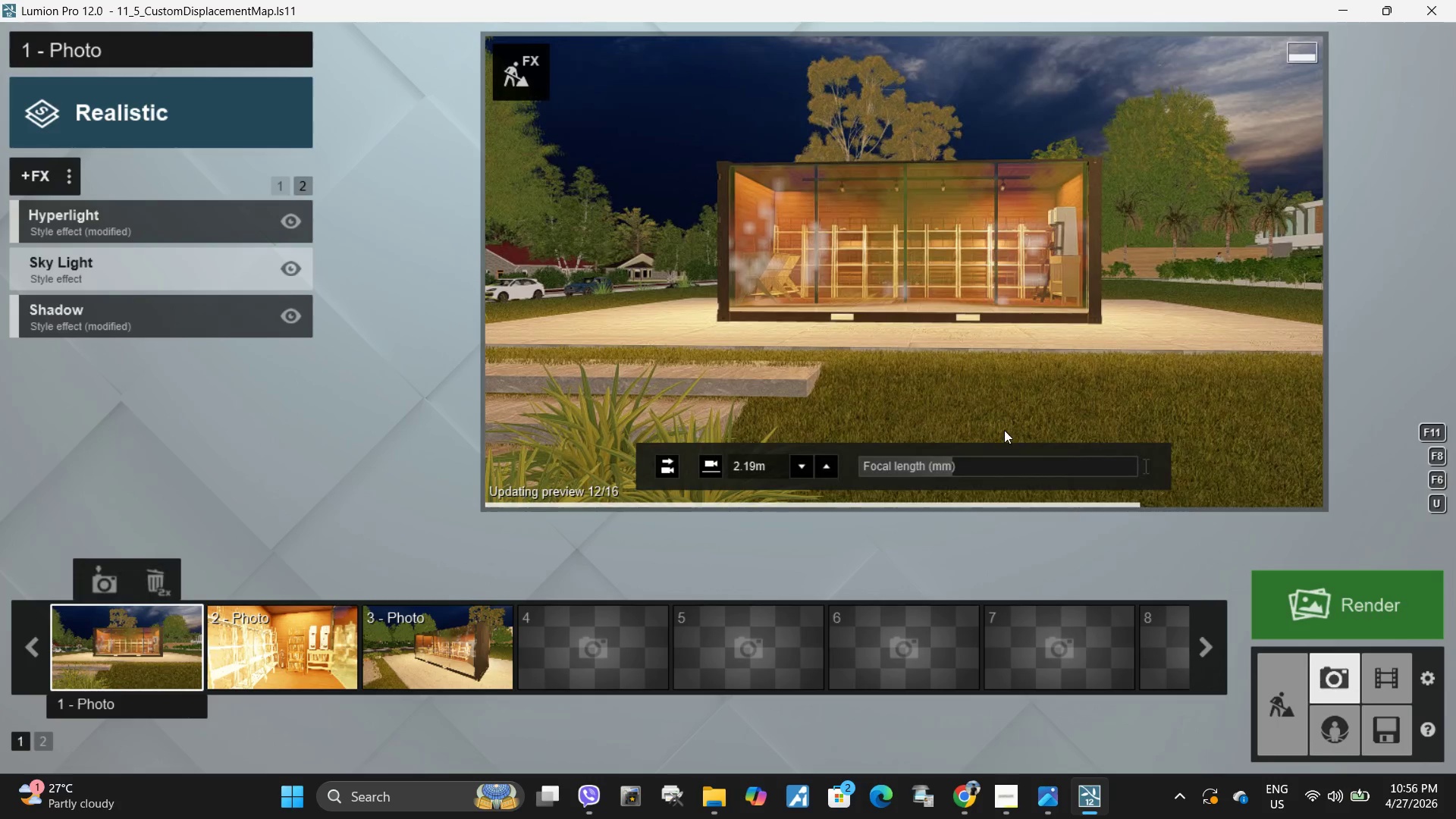 
wait(7.09)
 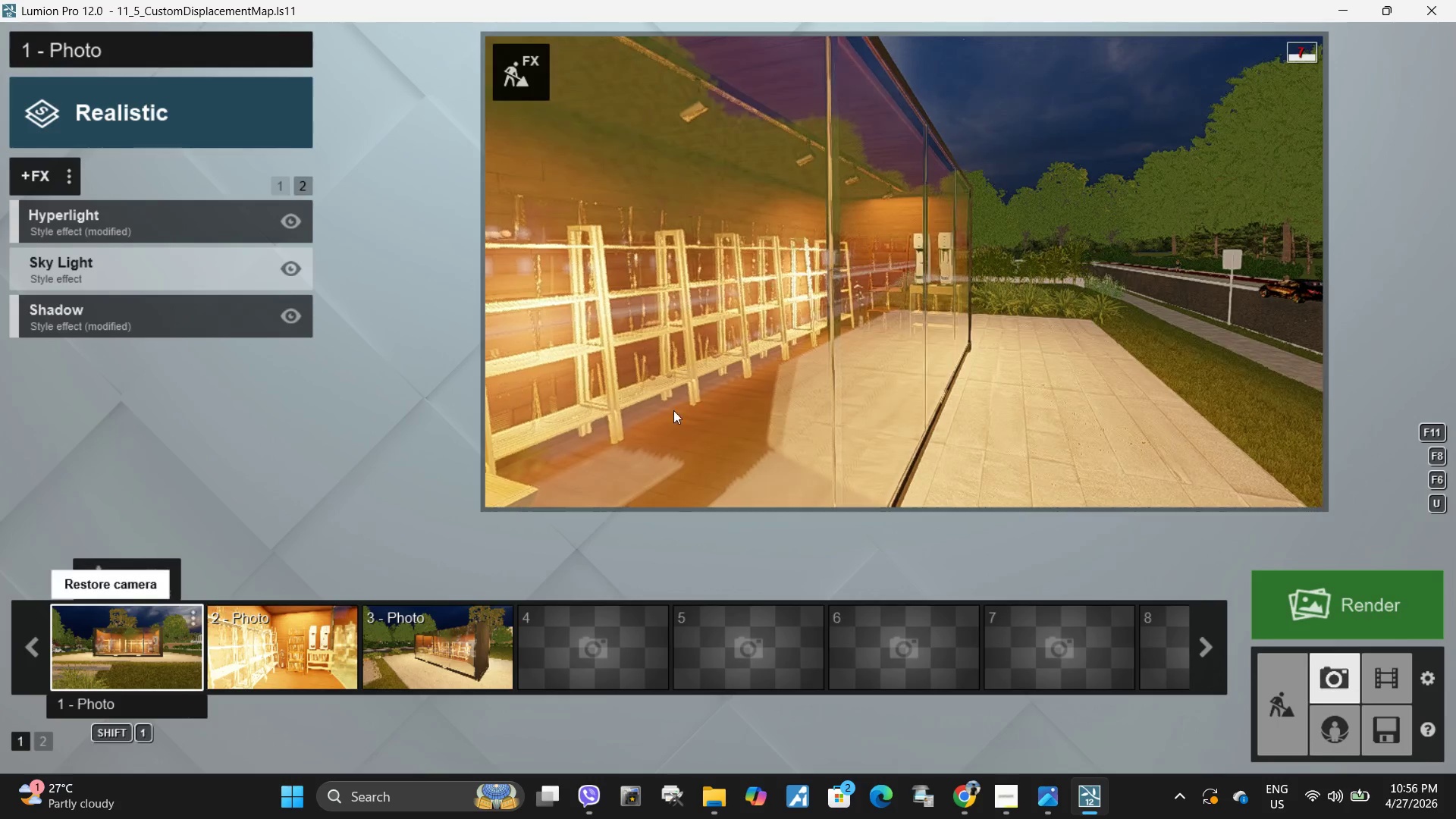 
left_click([519, 80])
 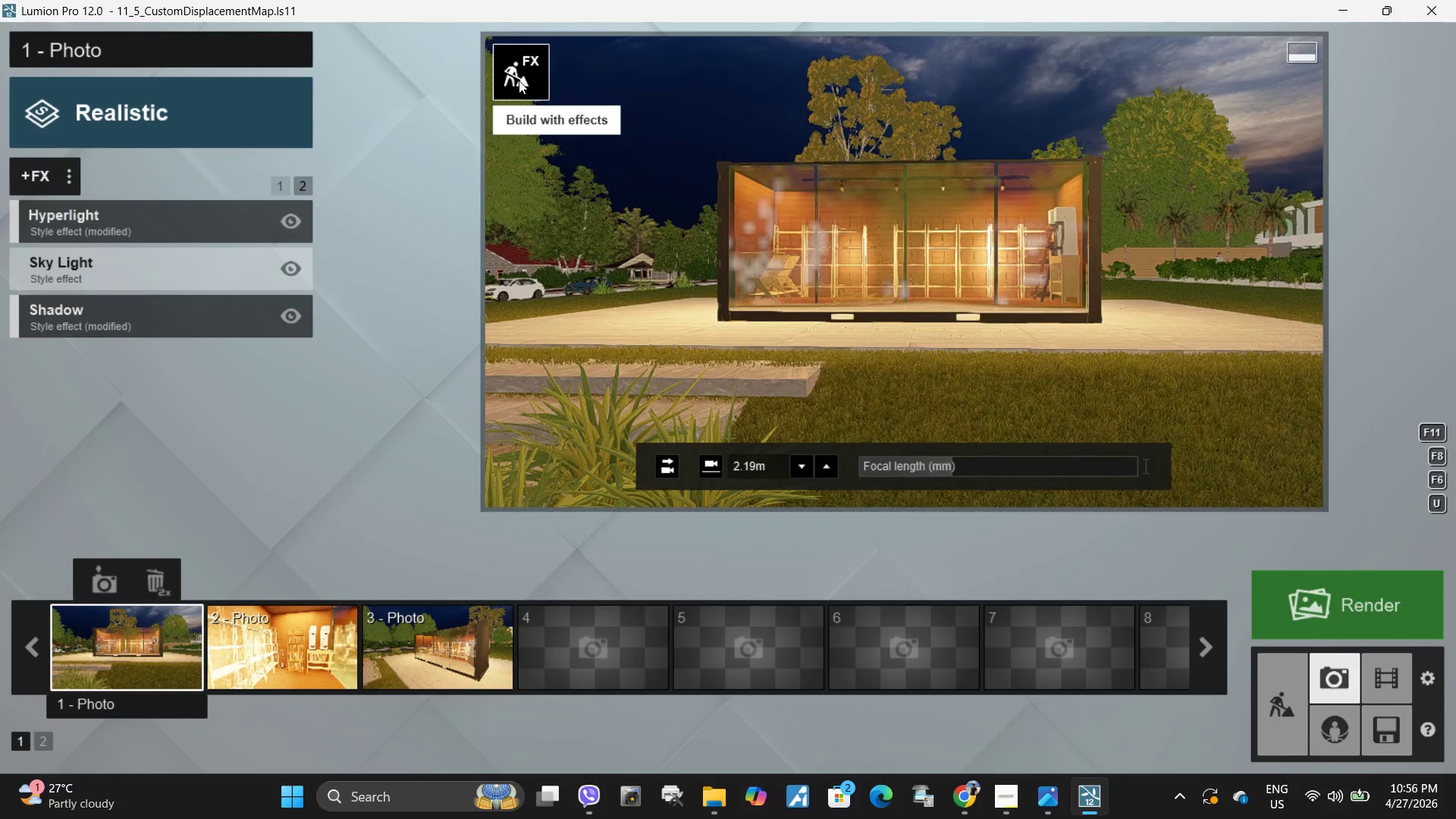 
hold_key(key=W, duration=1.52)
 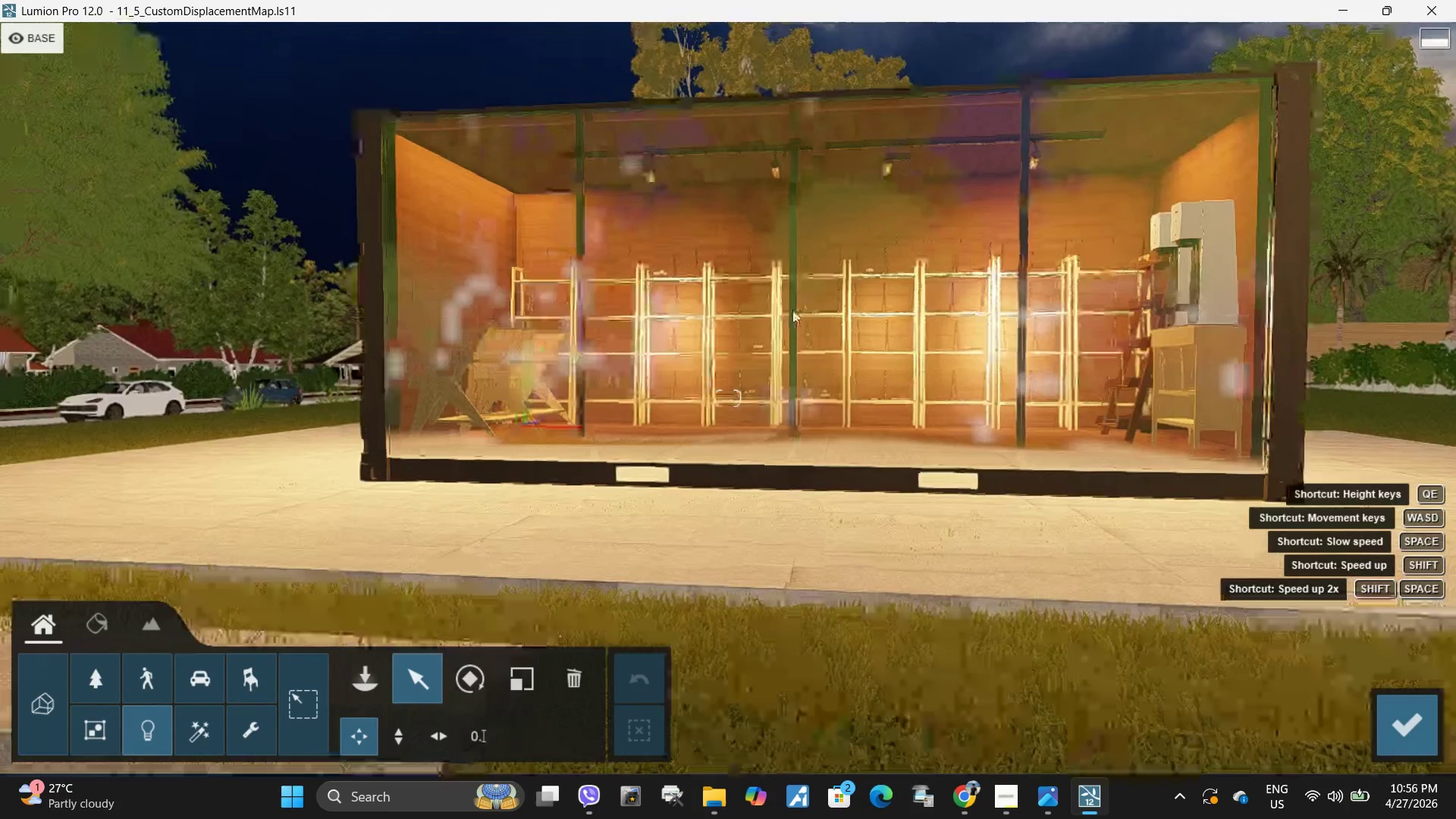 
hold_key(key=W, duration=1.67)
 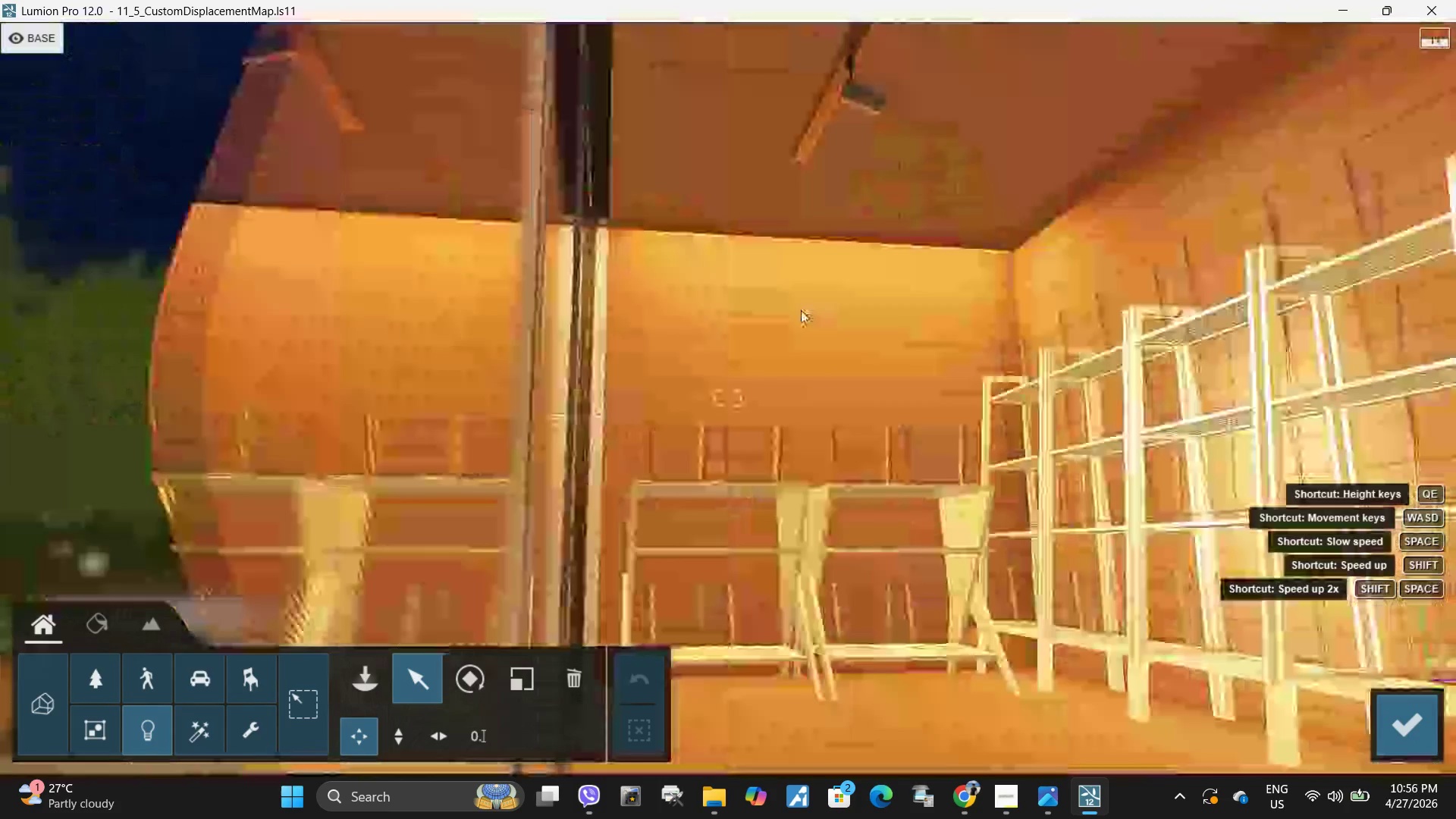 
hold_key(key=D, duration=1.42)
 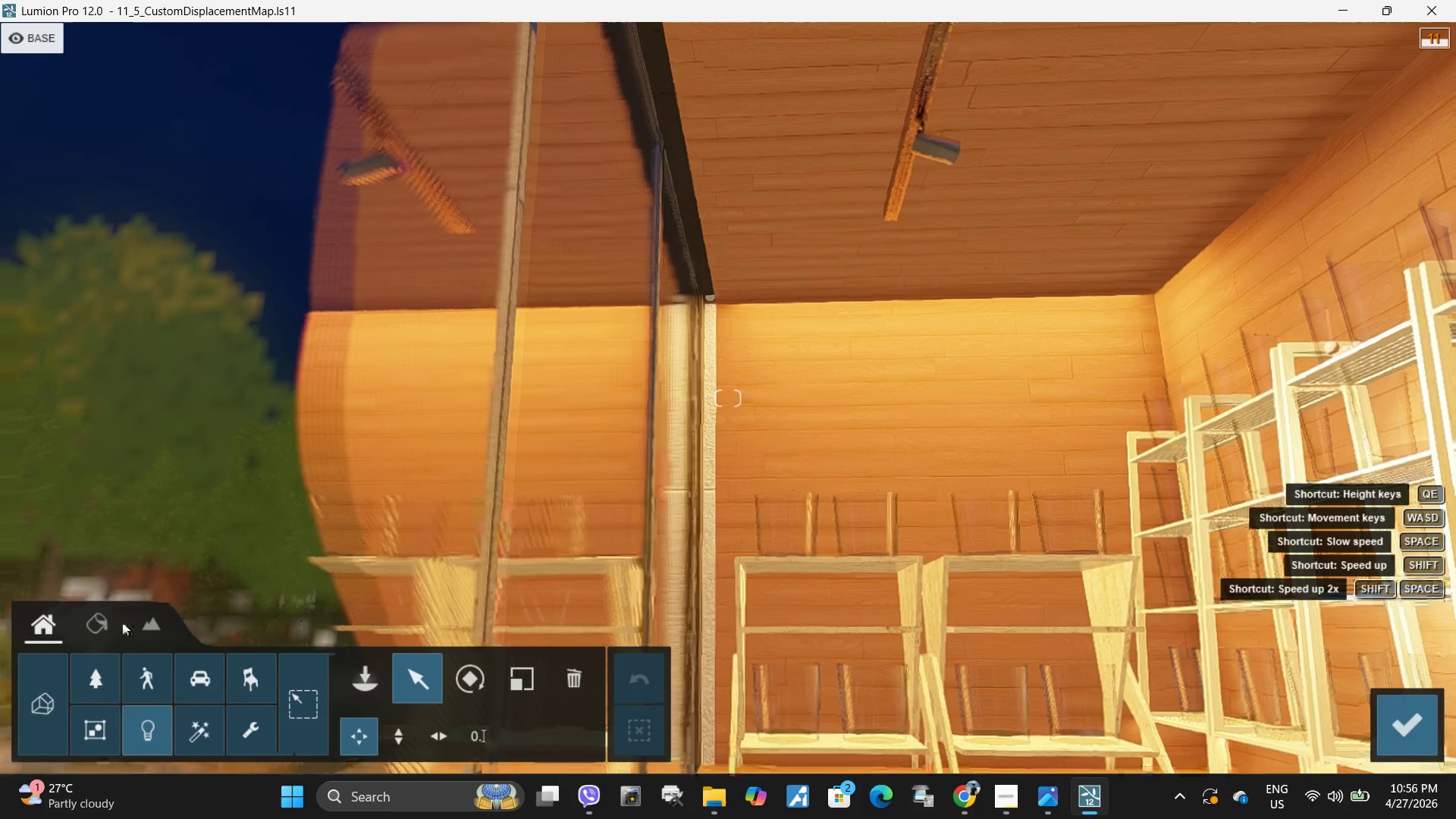 
left_click([99, 624])
 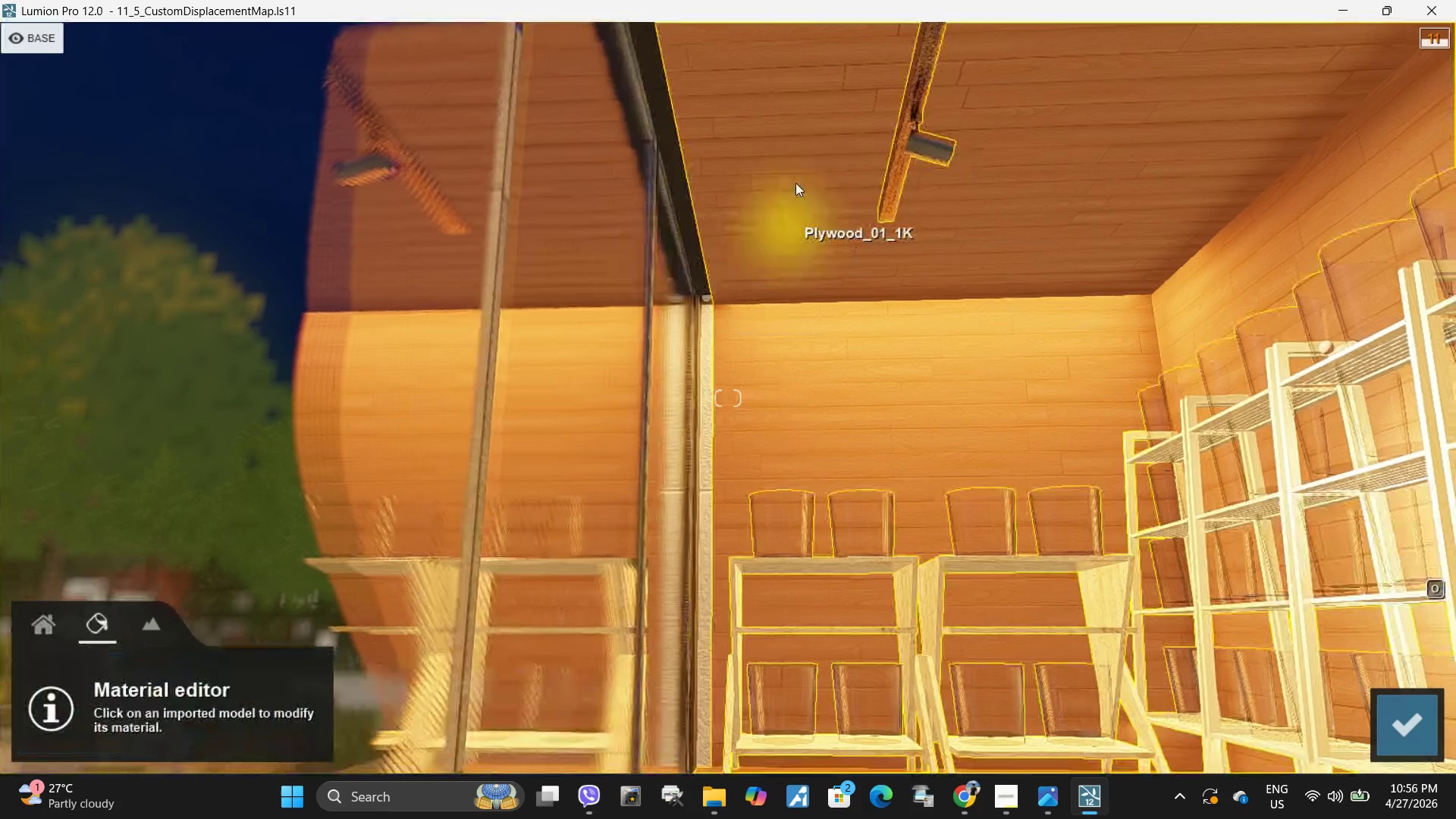 
left_click([795, 183])
 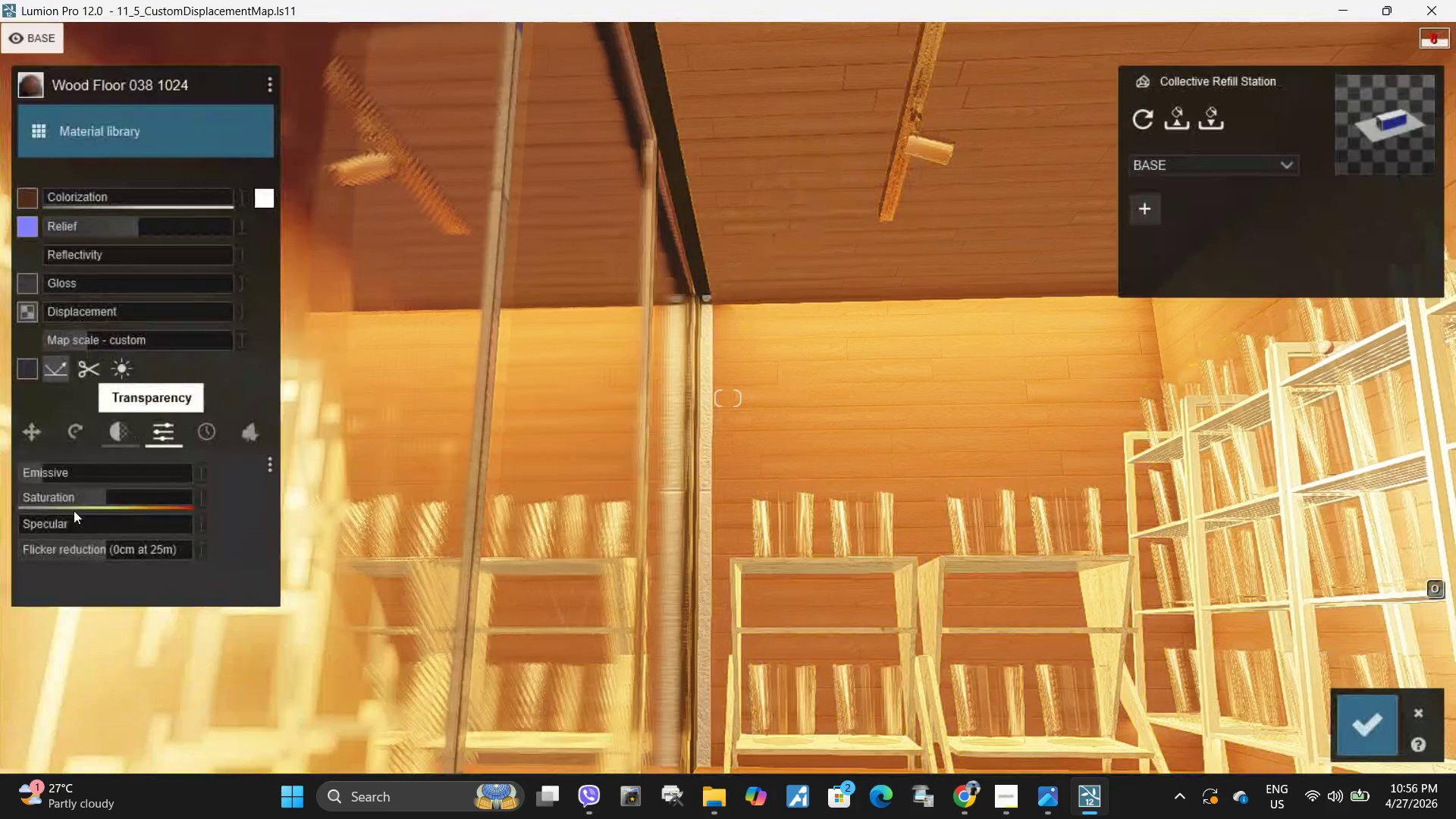 
hold_key(key=ShiftLeft, duration=1.28)
left_click_drag(start_coordinate=[50, 471], to_coordinate=[42, 476])
 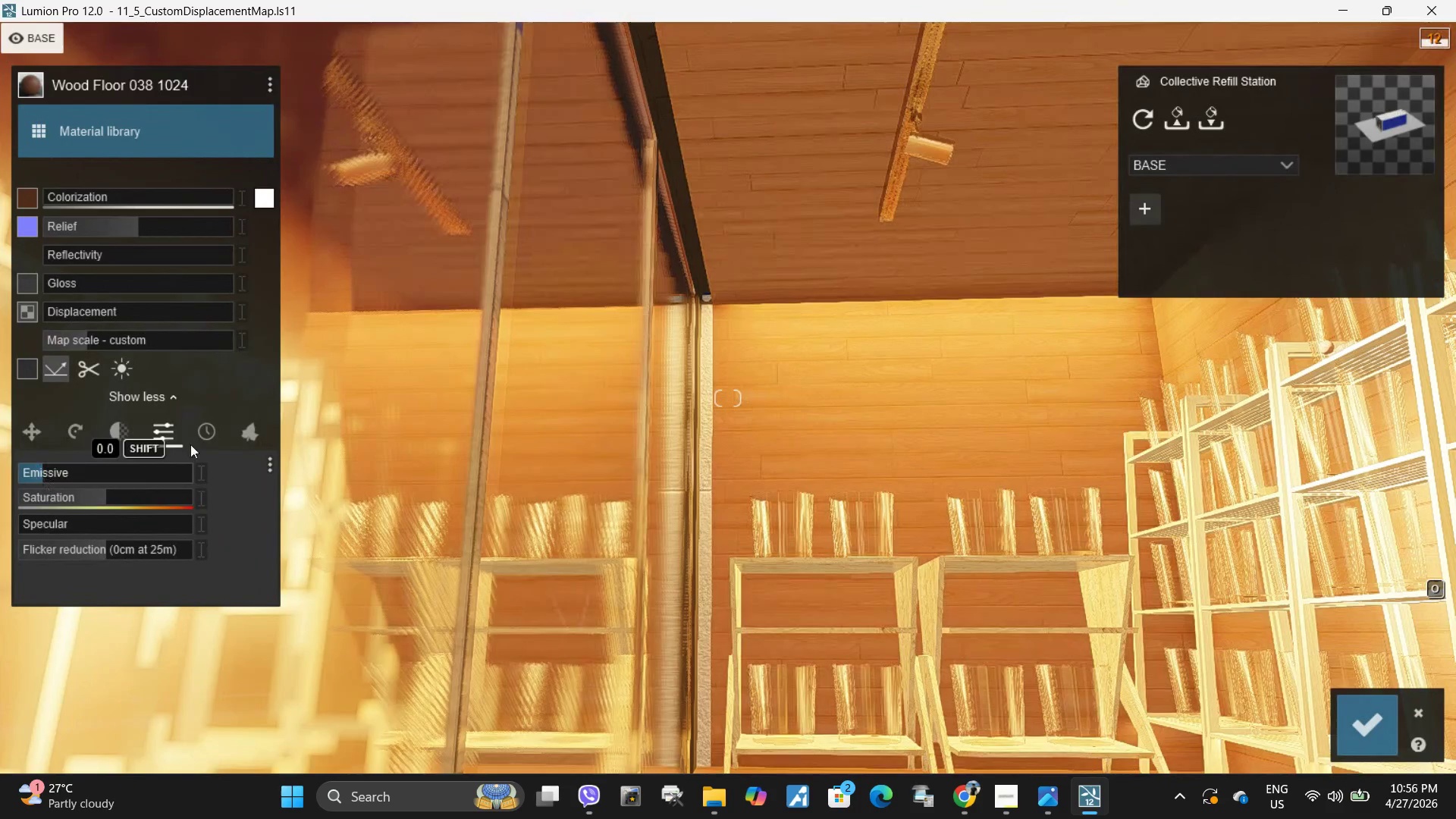 
hold_key(key=A, duration=1.36)
 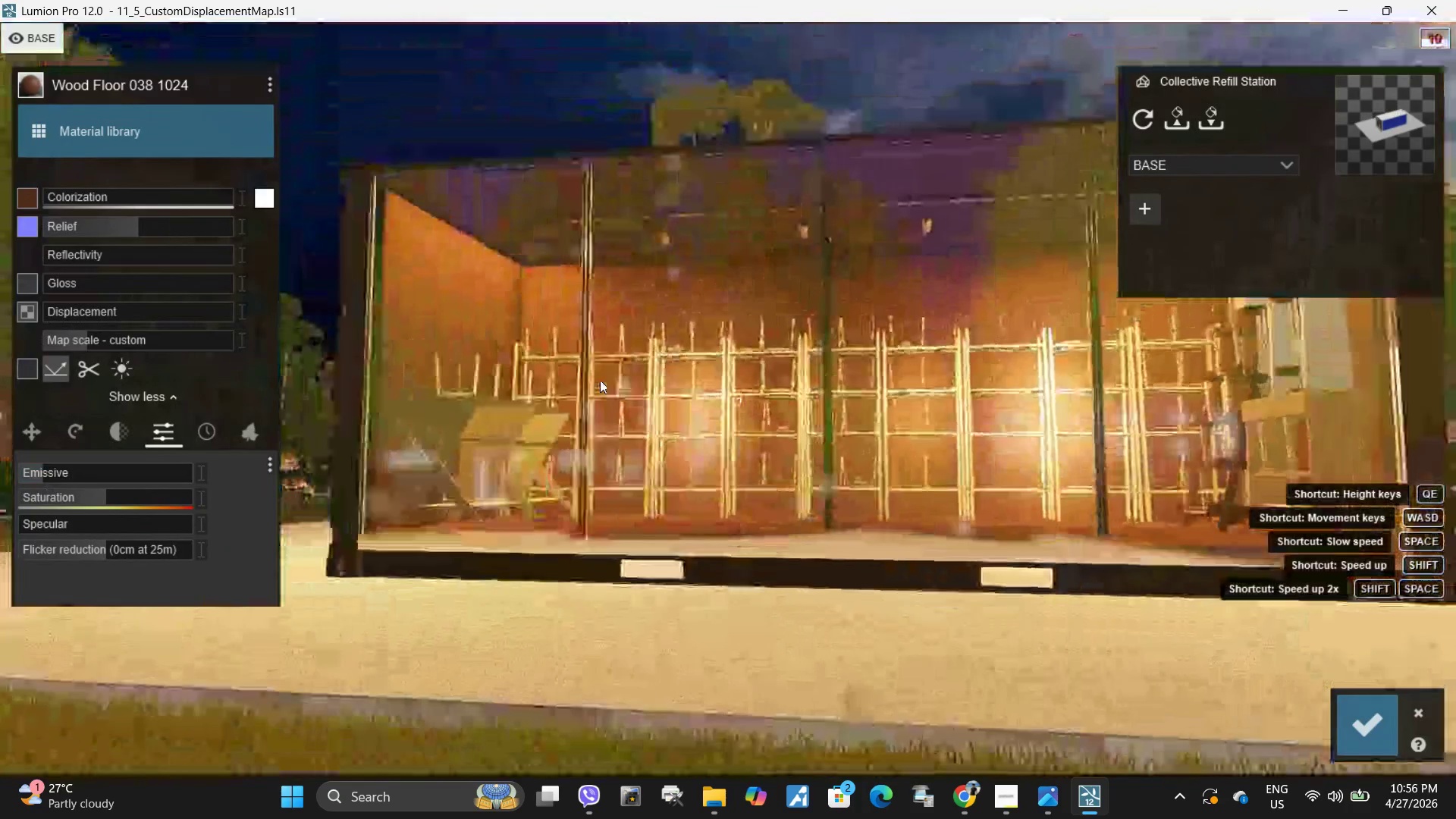 
hold_key(key=S, duration=2.61)
 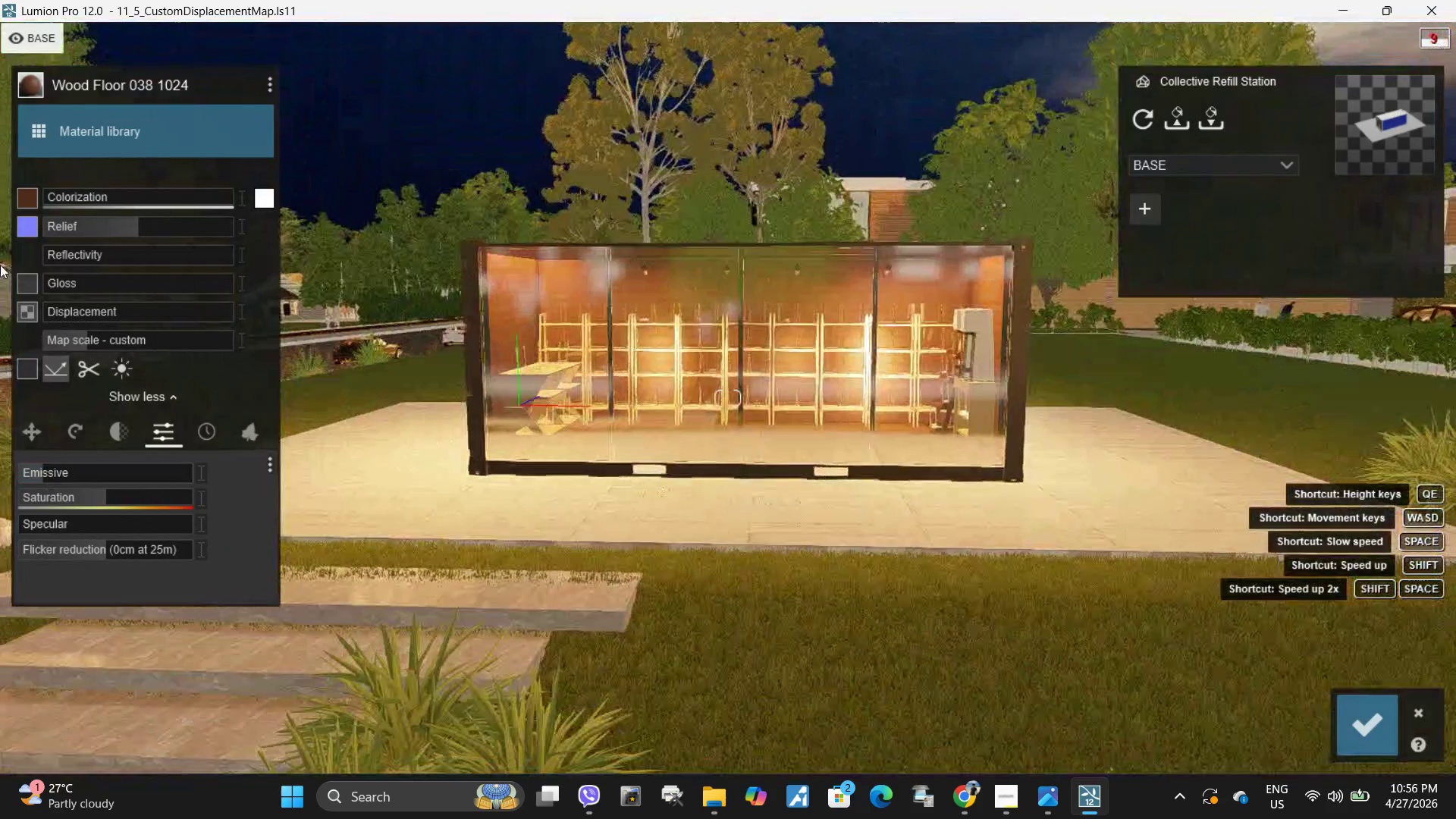 
hold_key(key=Q, duration=0.67)
 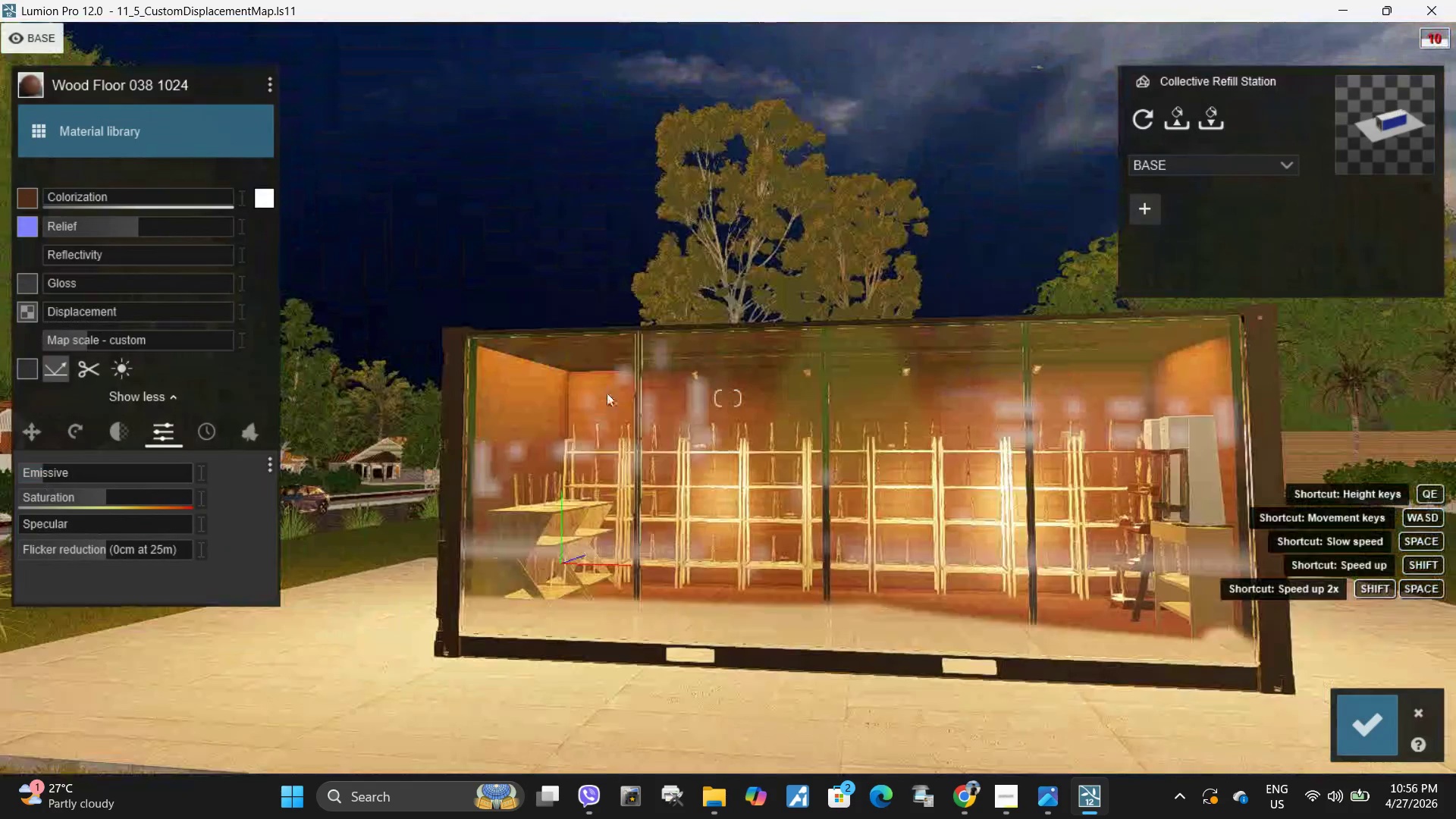 
key(A)
 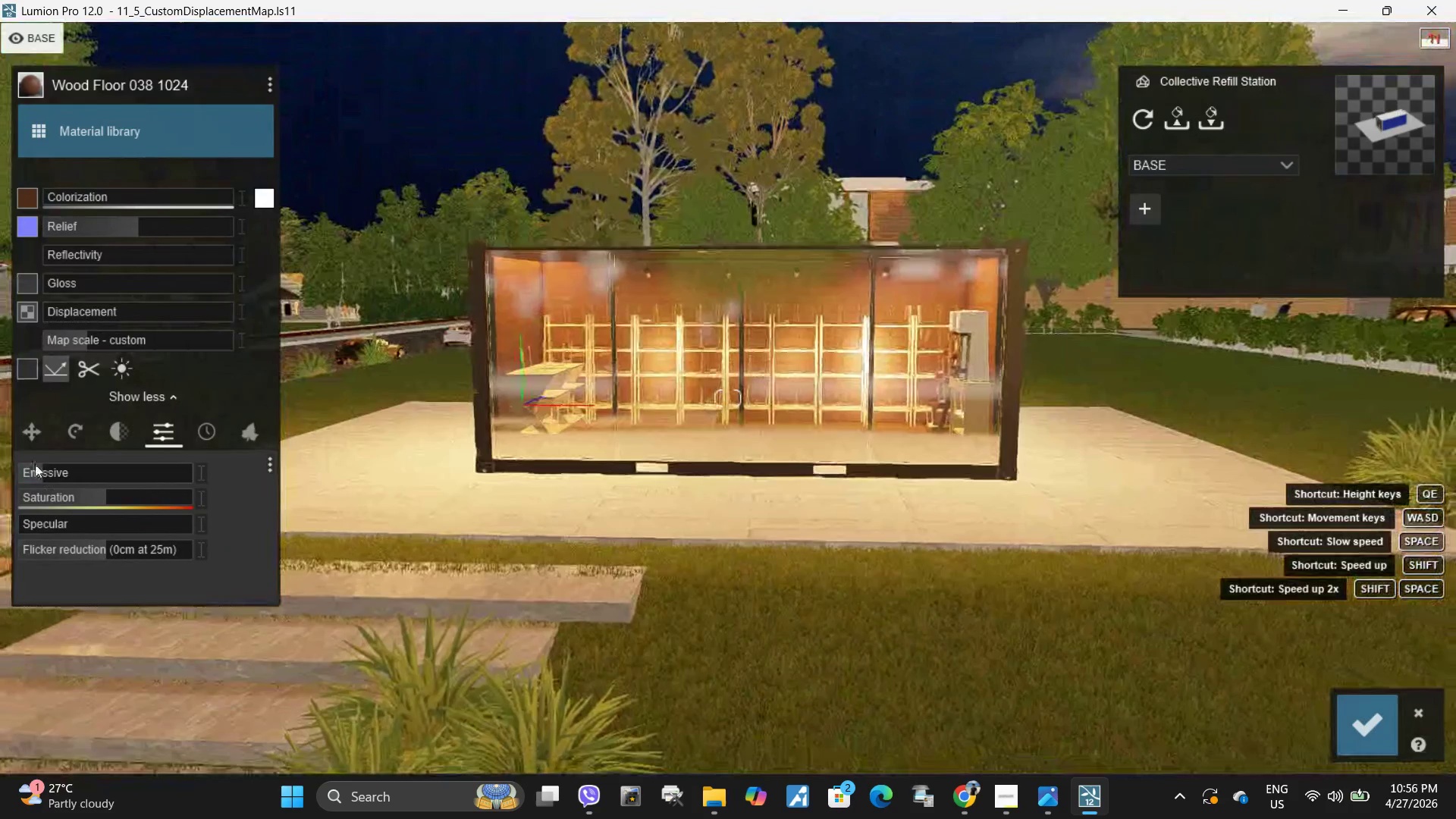 
left_click_drag(start_coordinate=[44, 472], to_coordinate=[55, 473])
 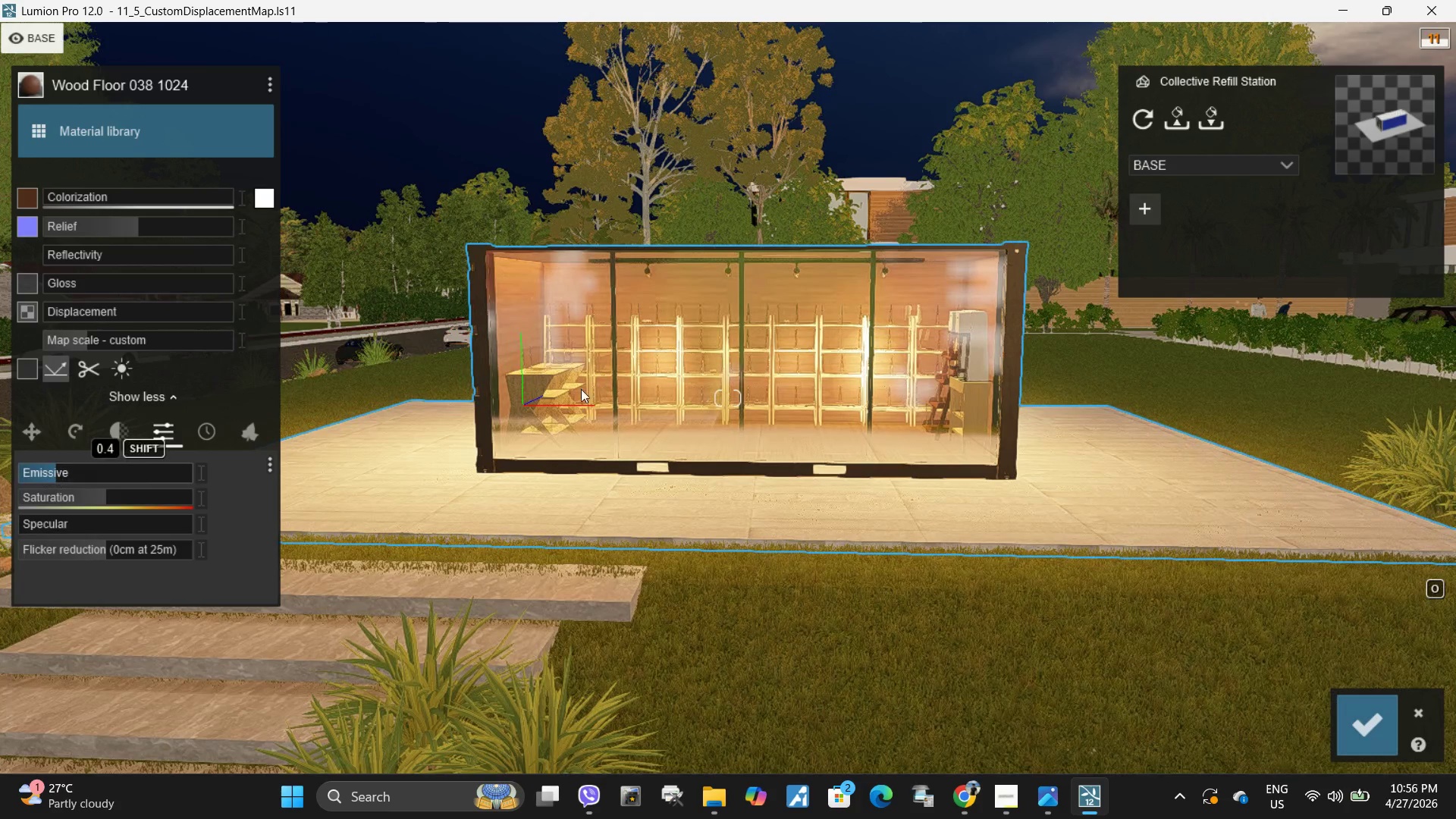 
type(eess)
 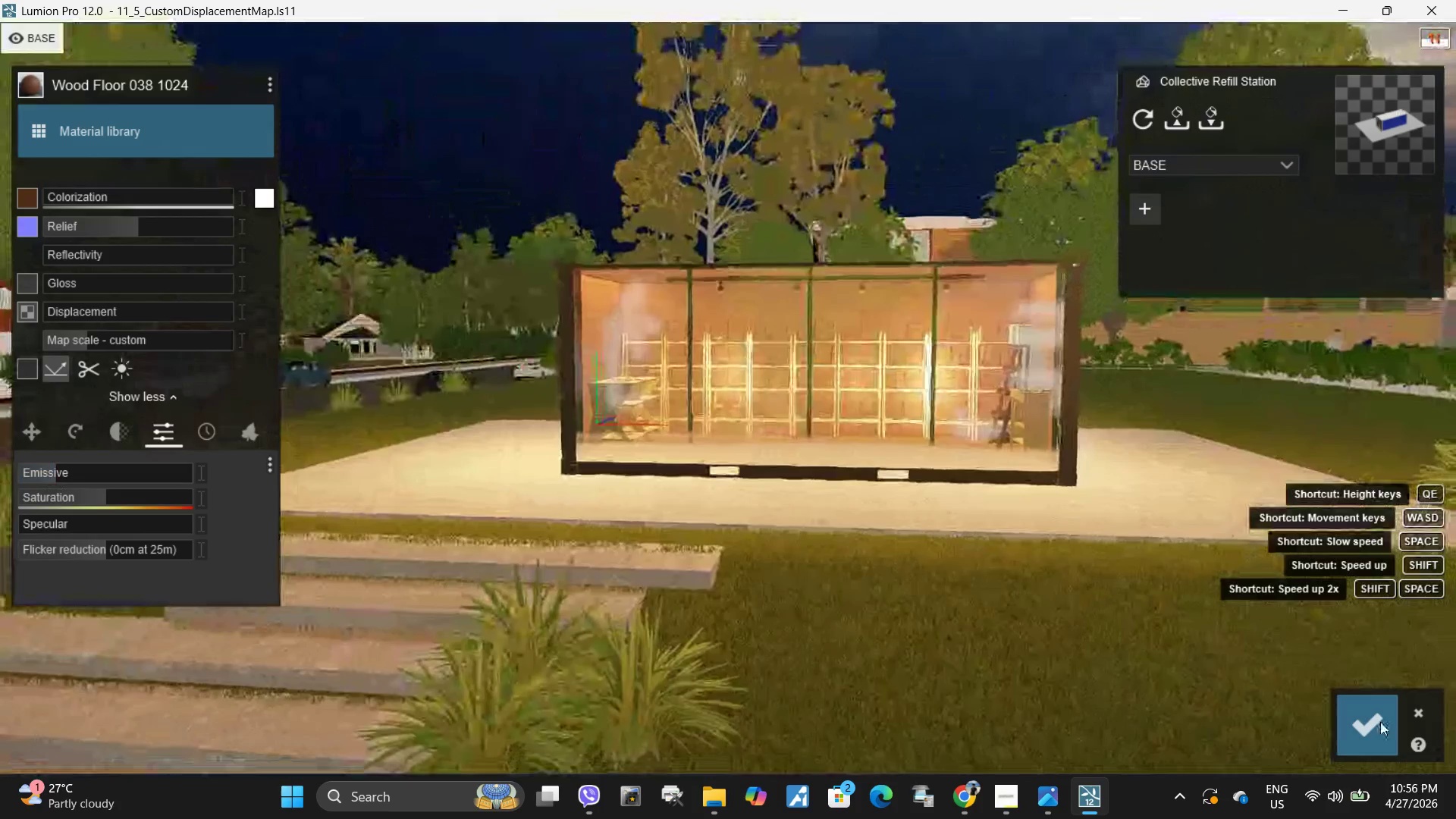 
left_click([1370, 722])
 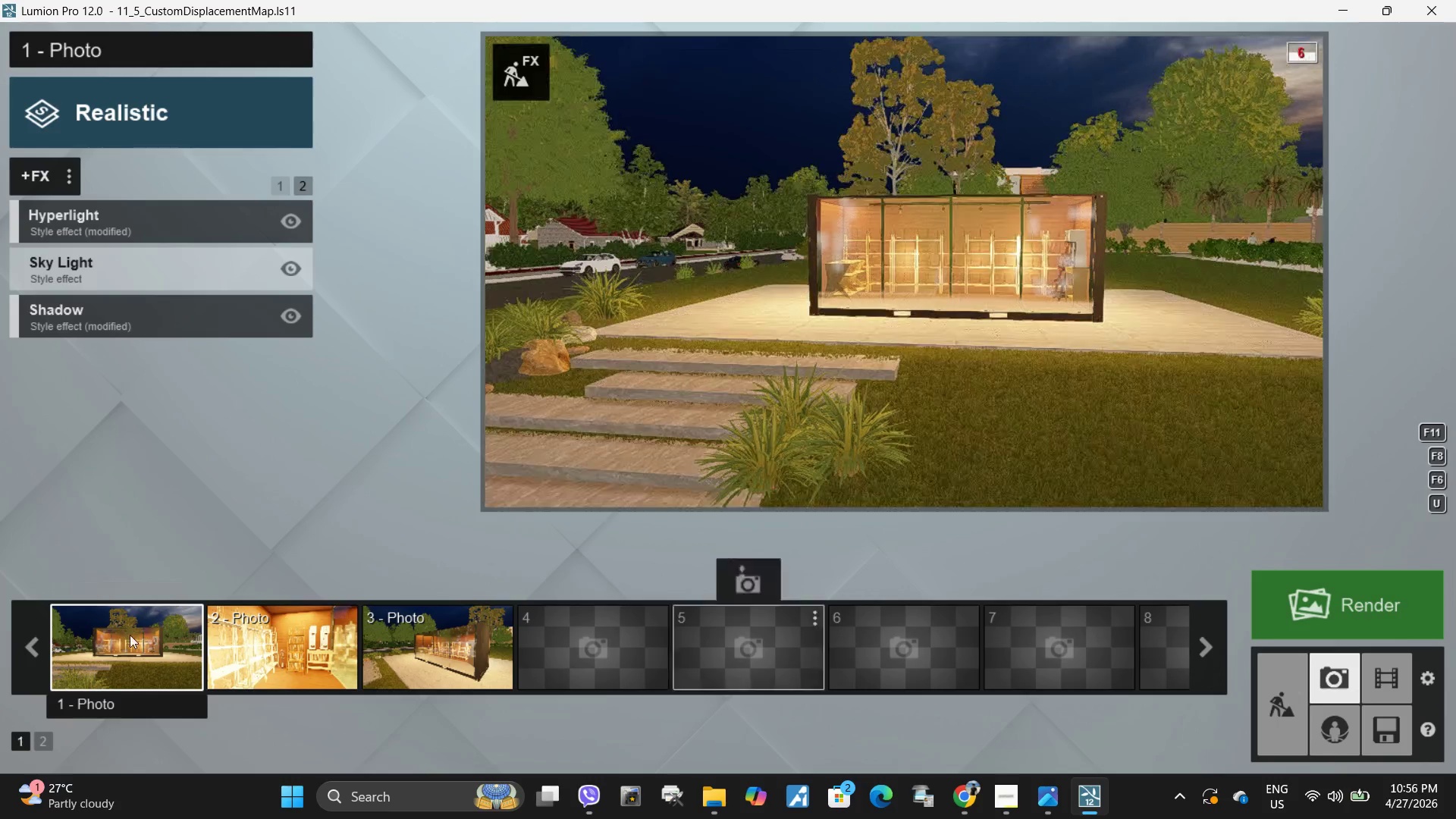 
left_click([829, 319])
 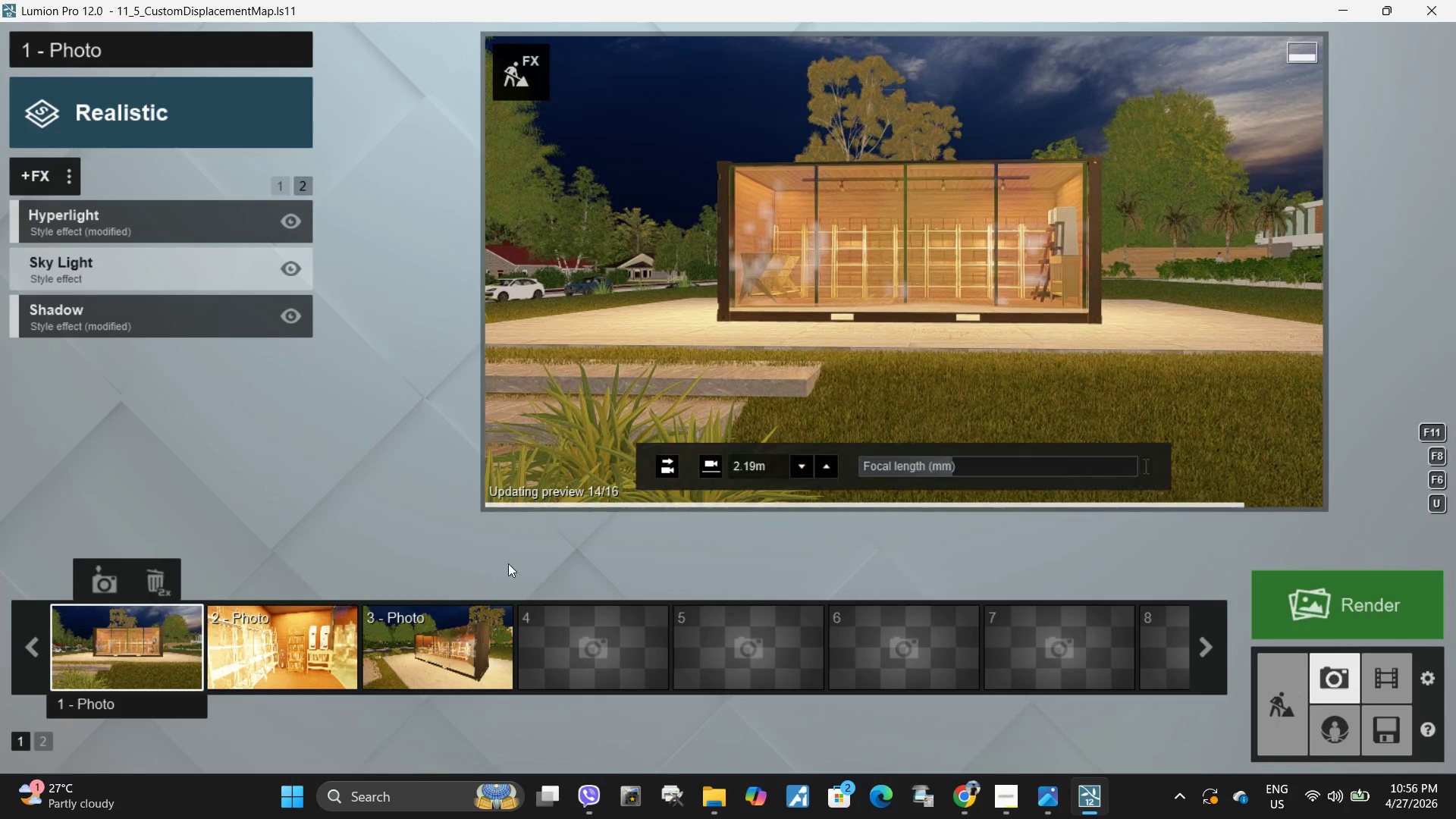 
hold_key(key=W, duration=1.86)
 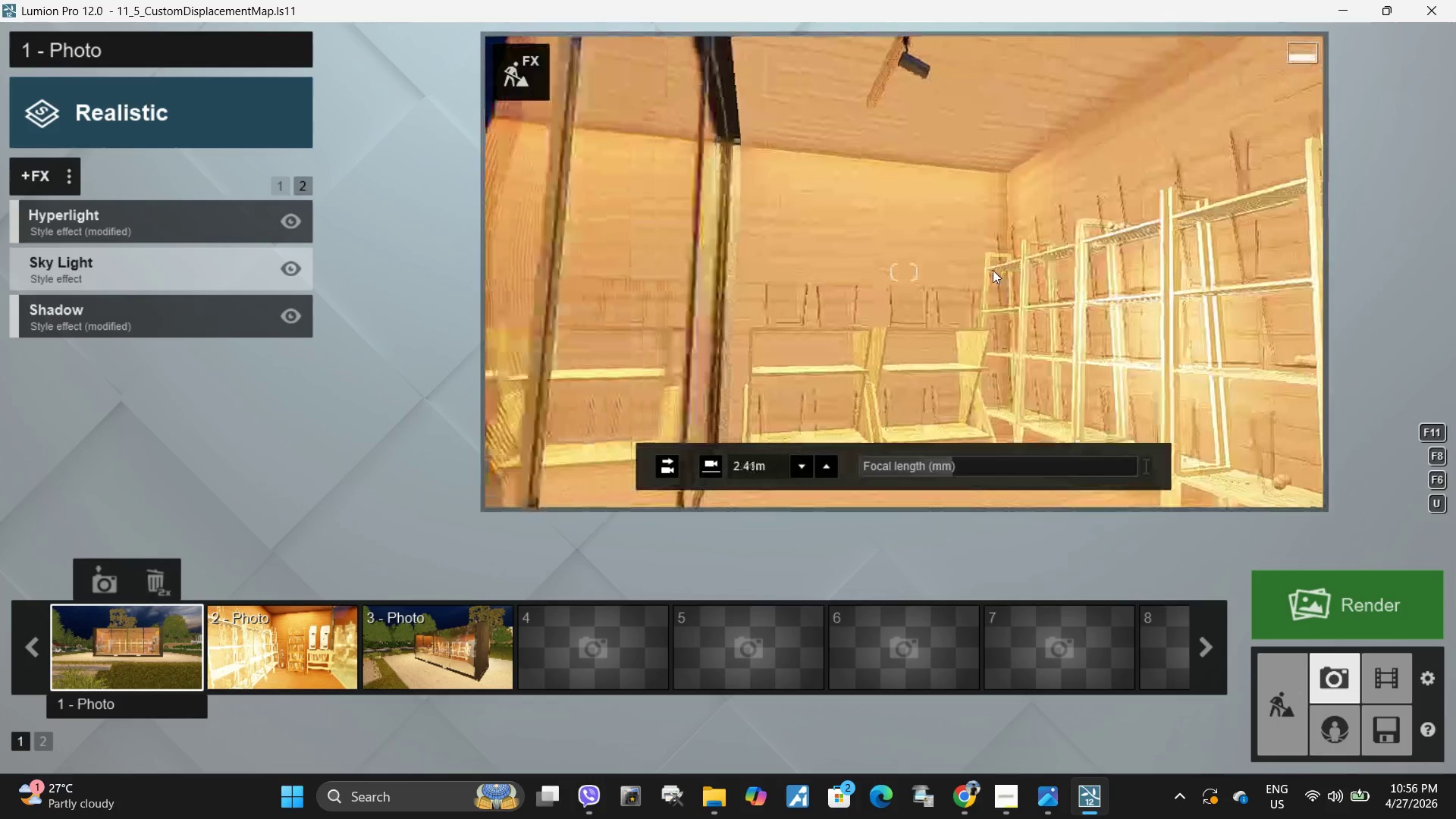 
hold_key(key=D, duration=0.72)
 